 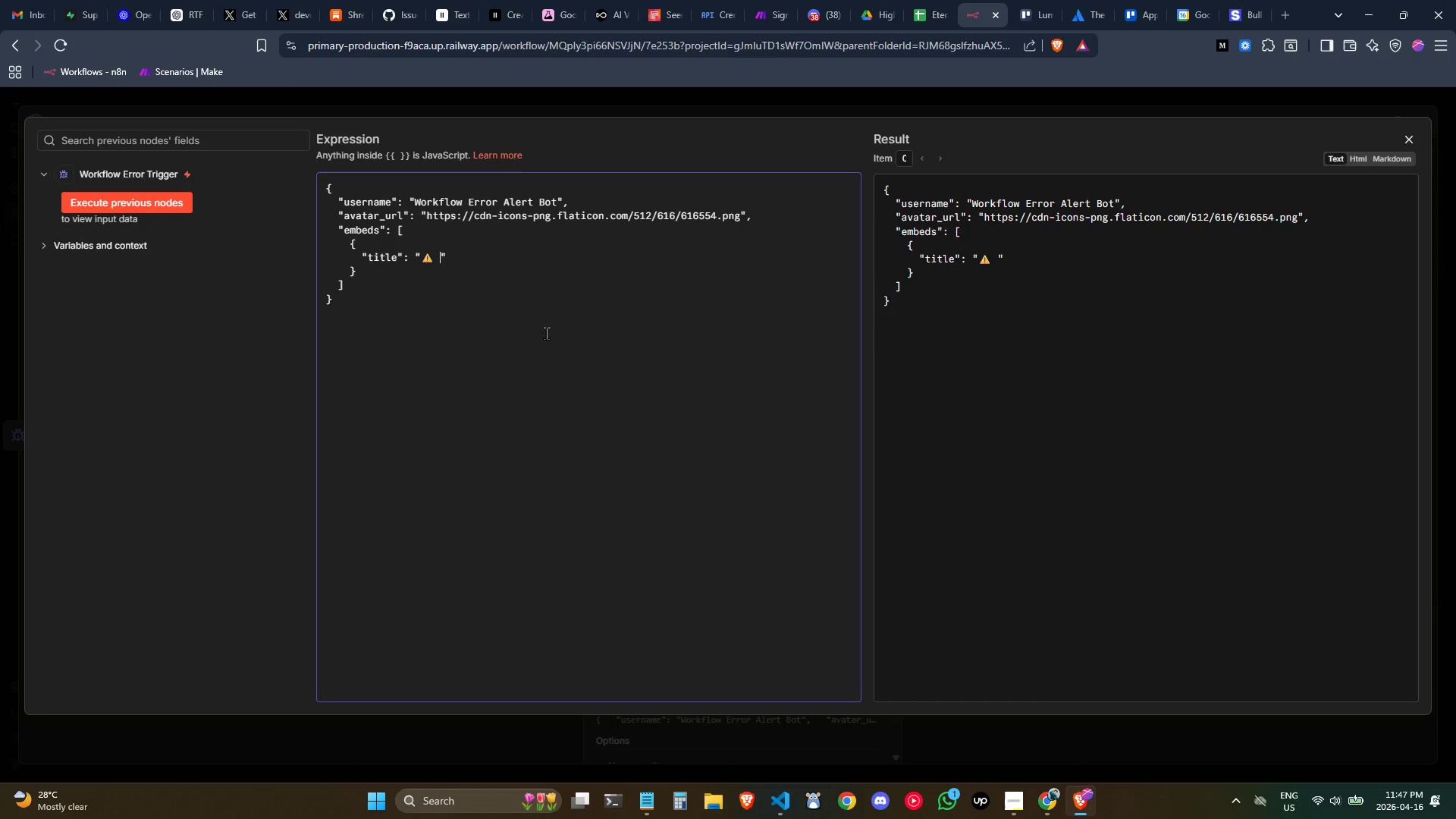 
key(Control+ControlLeft)
 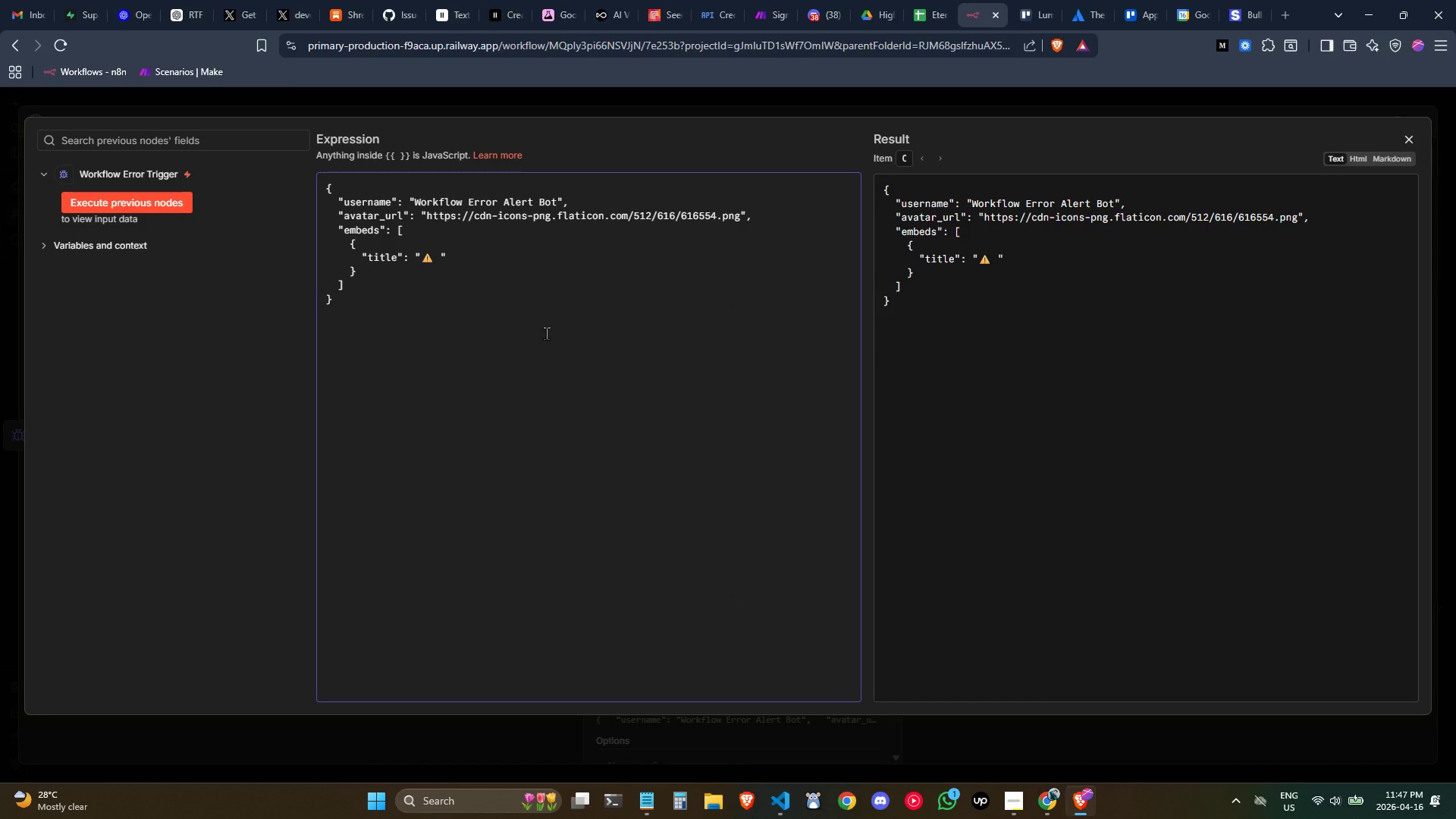 
type(E)
key(Backspace)
type(WORKFLOW ERROR)
 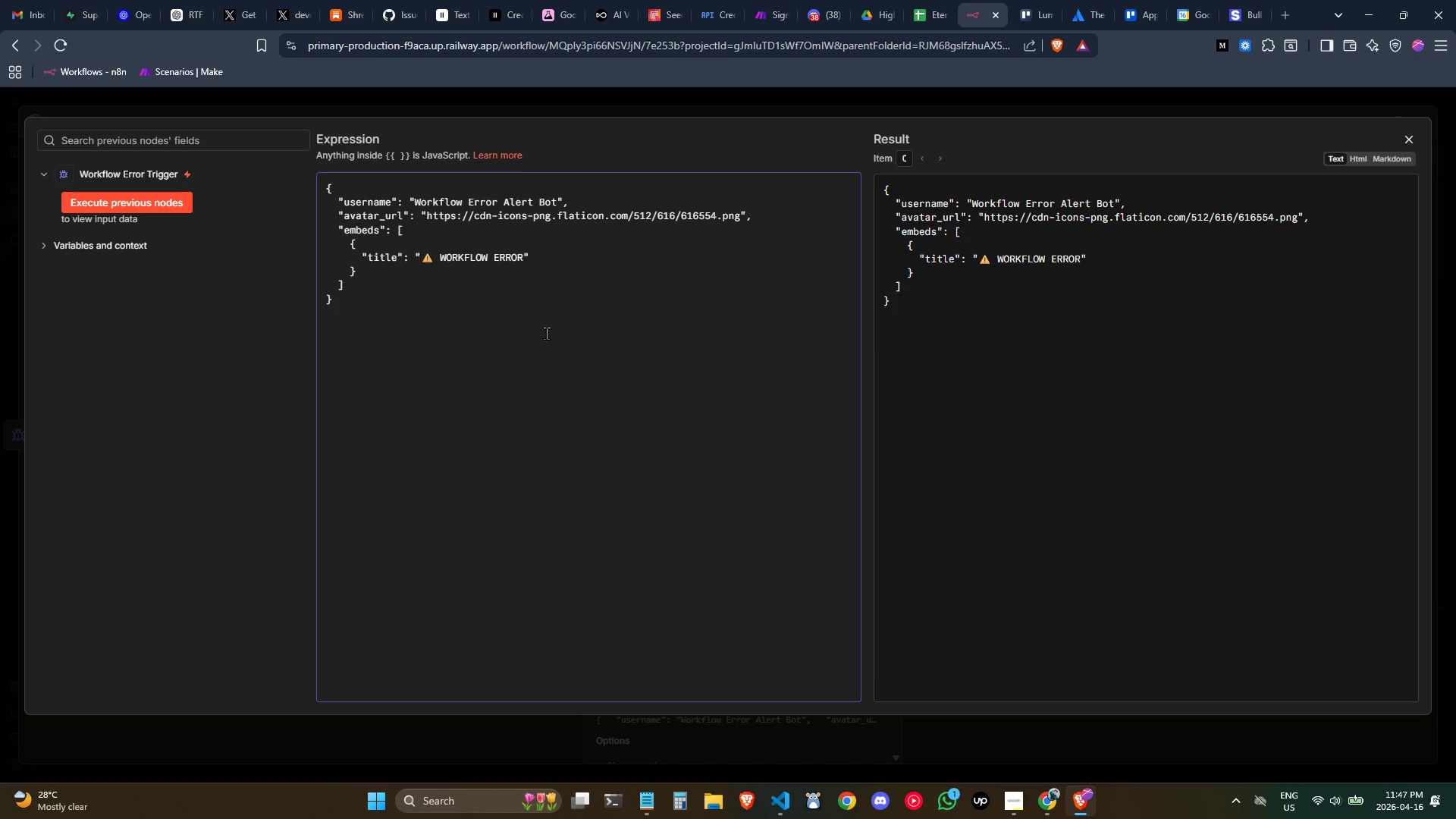 
key(ArrowRight)
 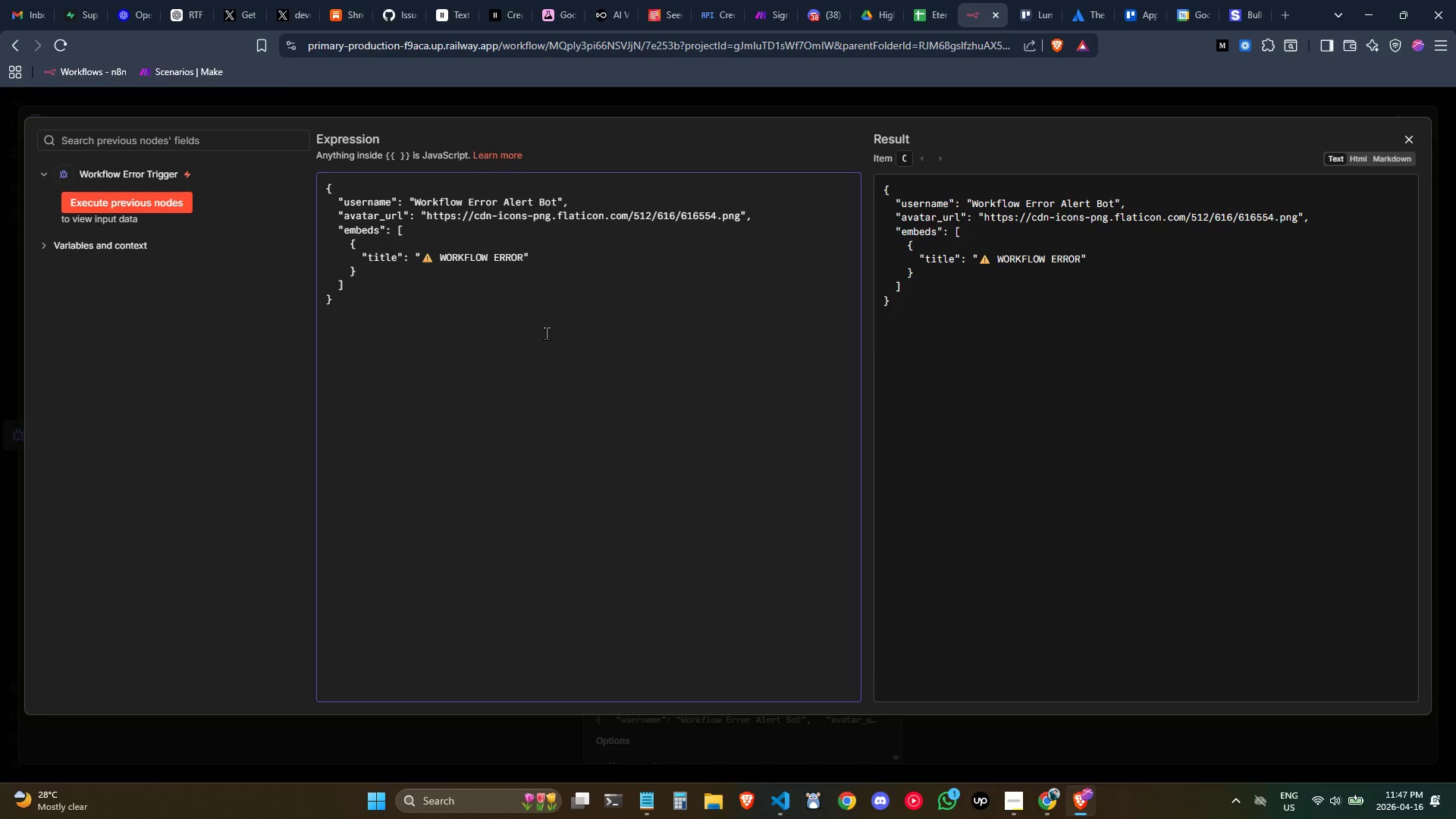 
key(ArrowLeft)
 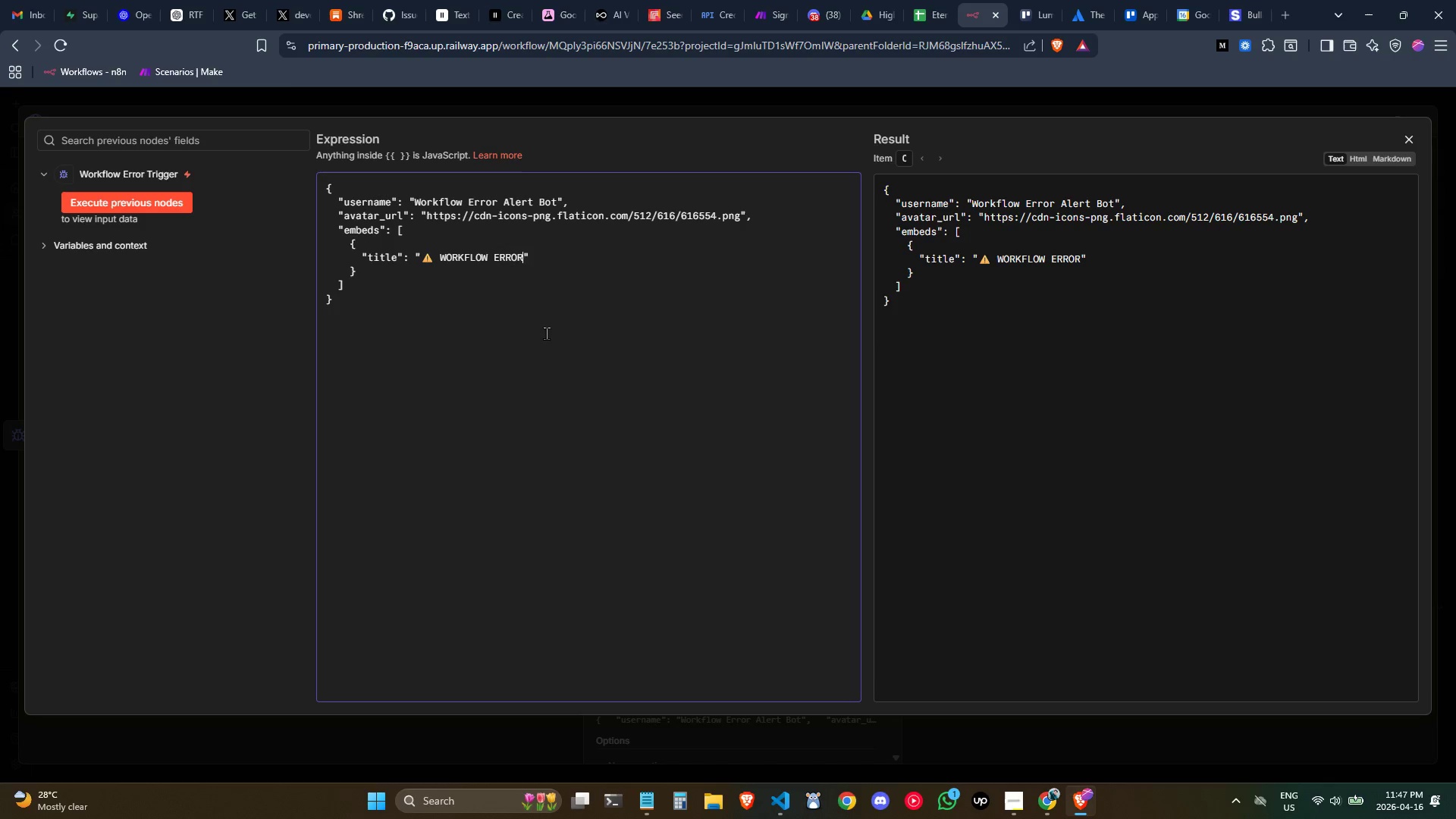 
key(ArrowLeft)
 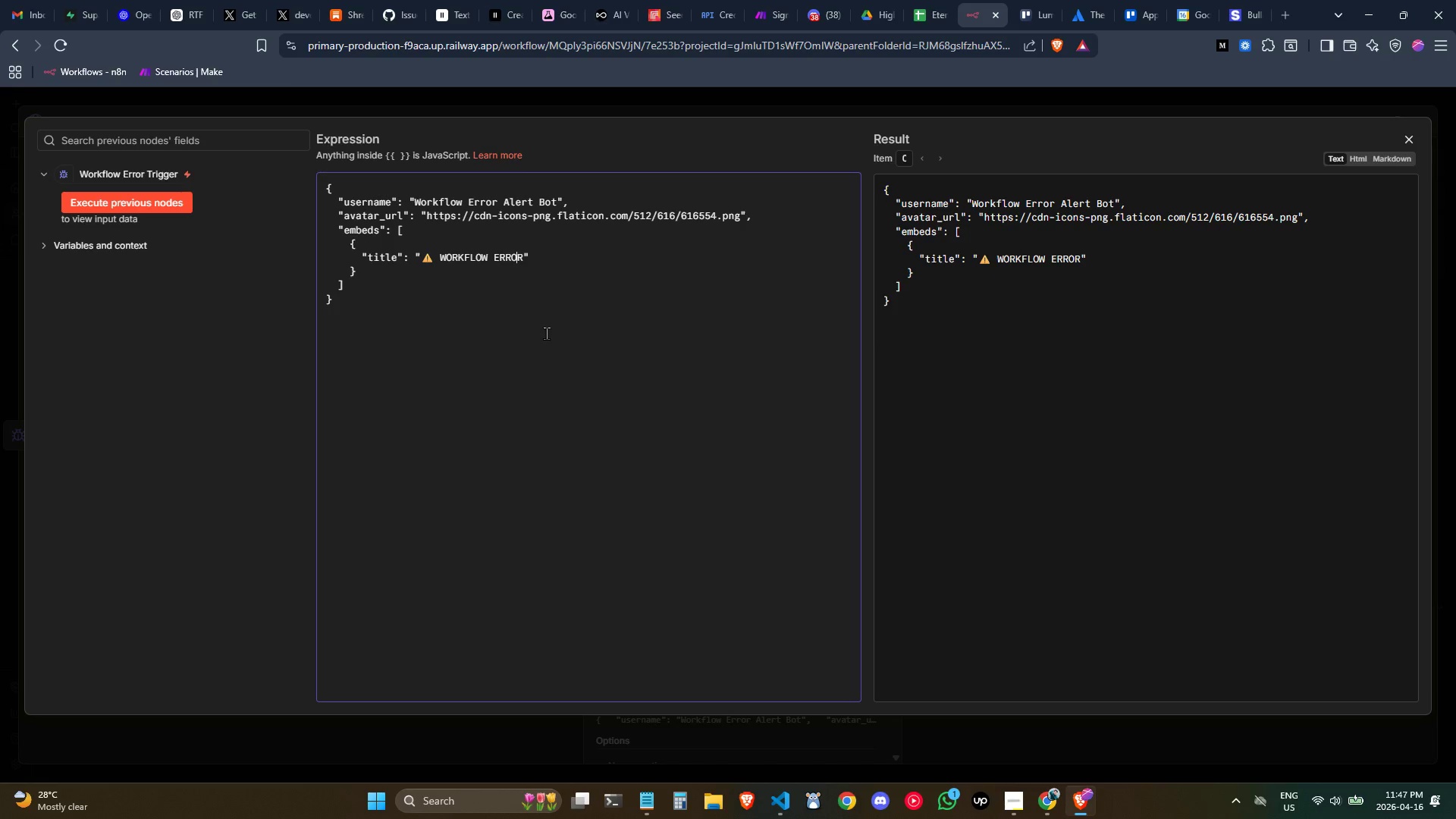 
key(ArrowRight)
 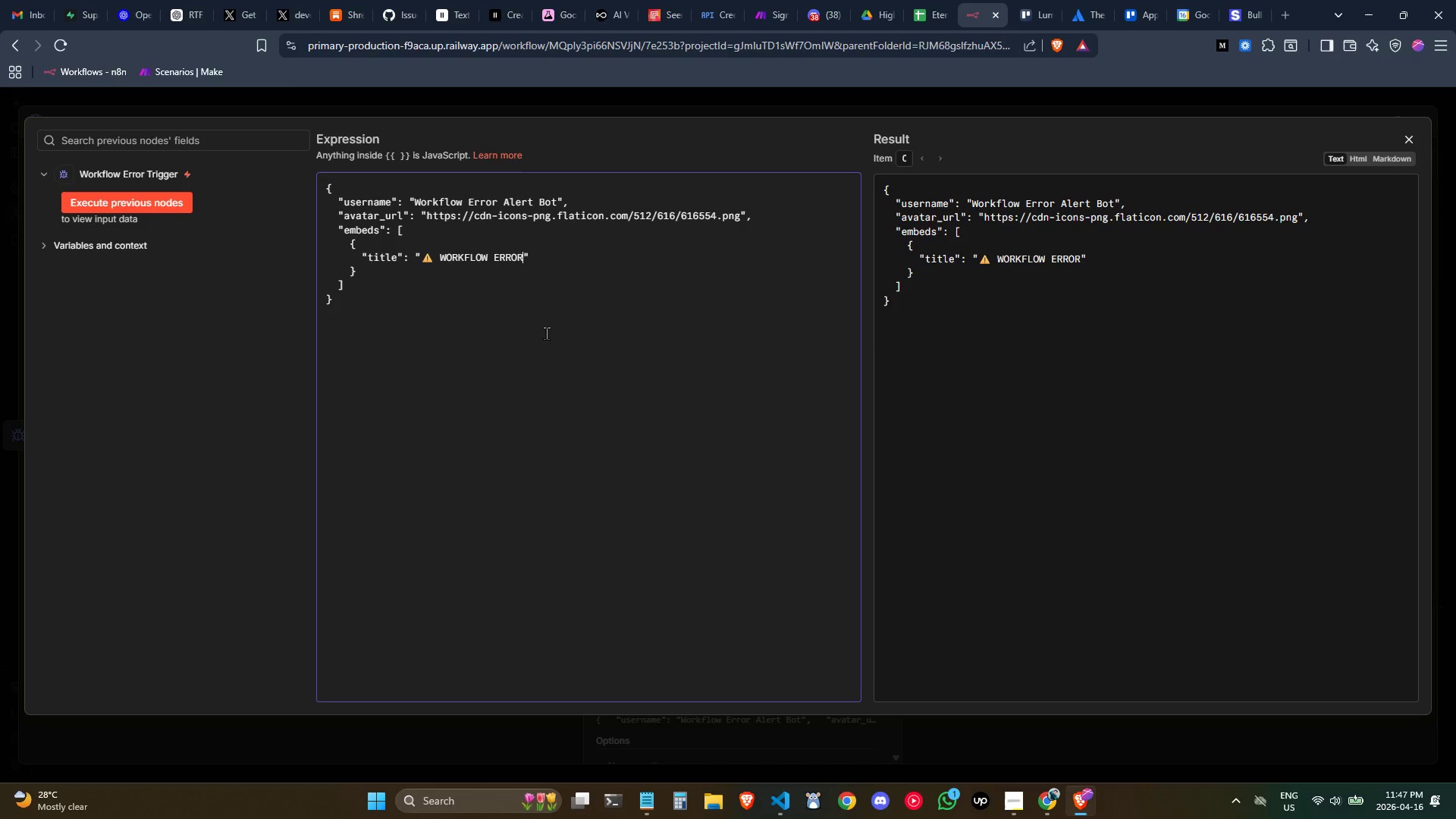 
key(ArrowRight)
 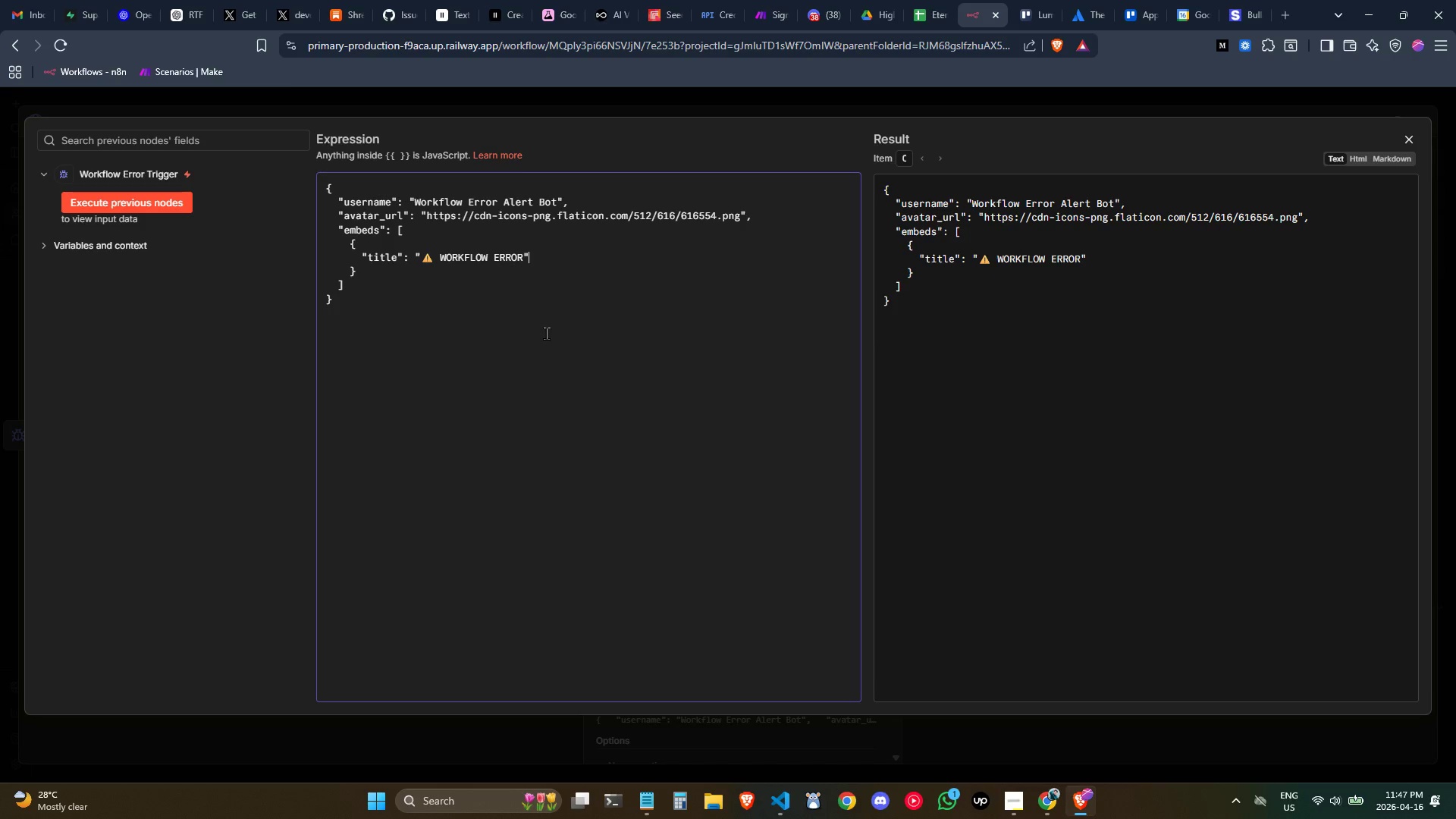 
wait(5.76)
 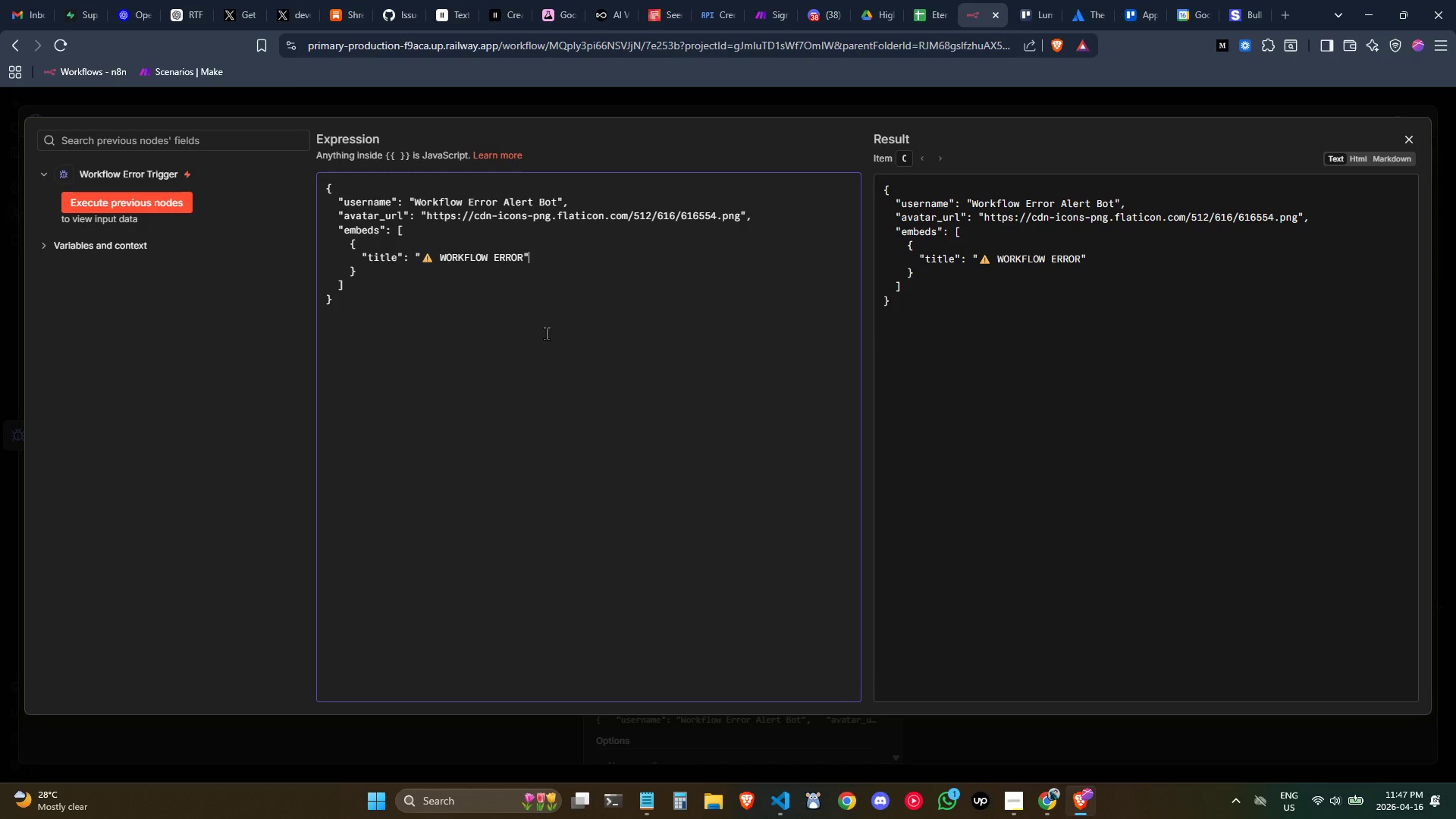 
key(Comma)
 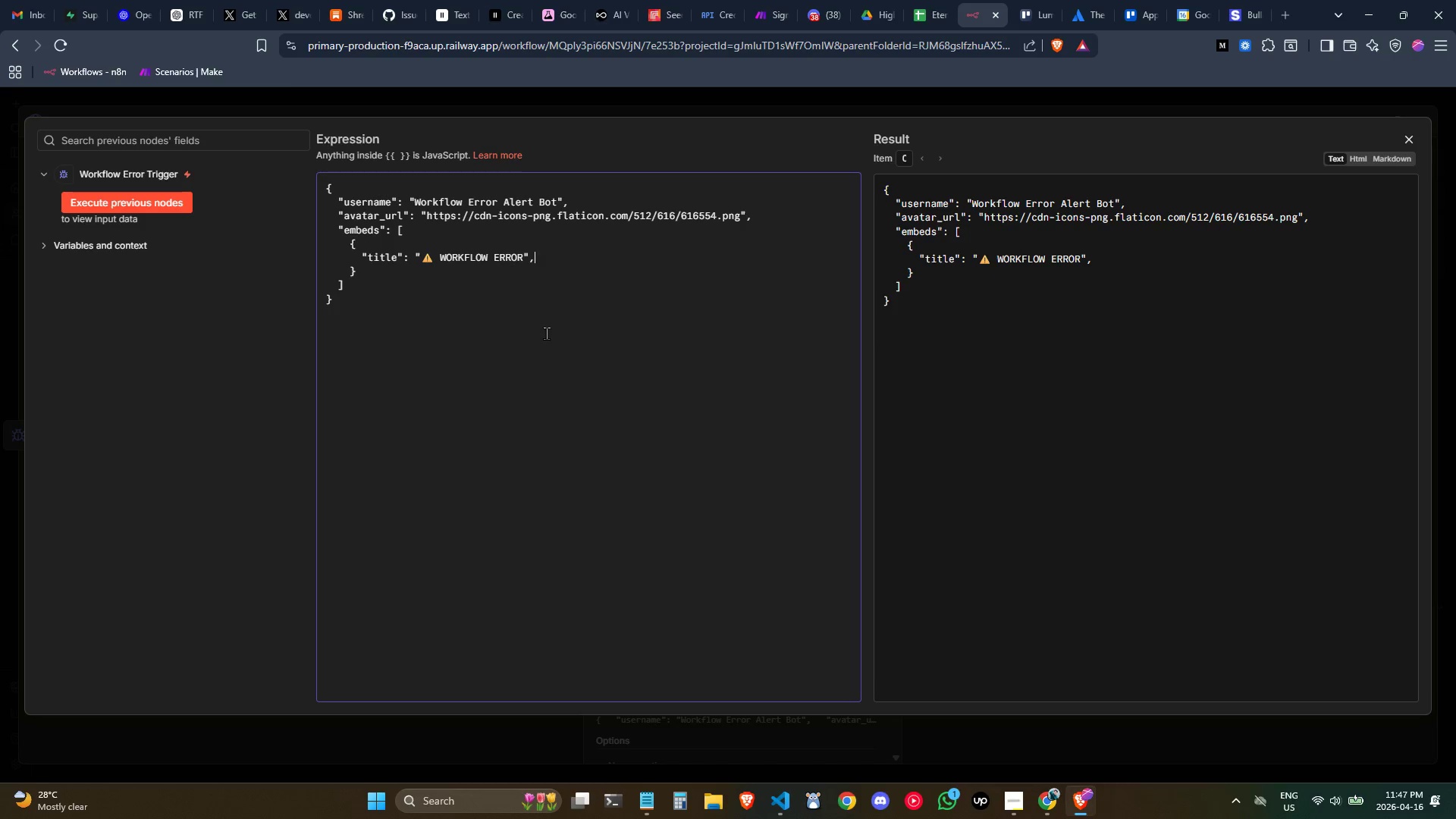 
key(Enter)
 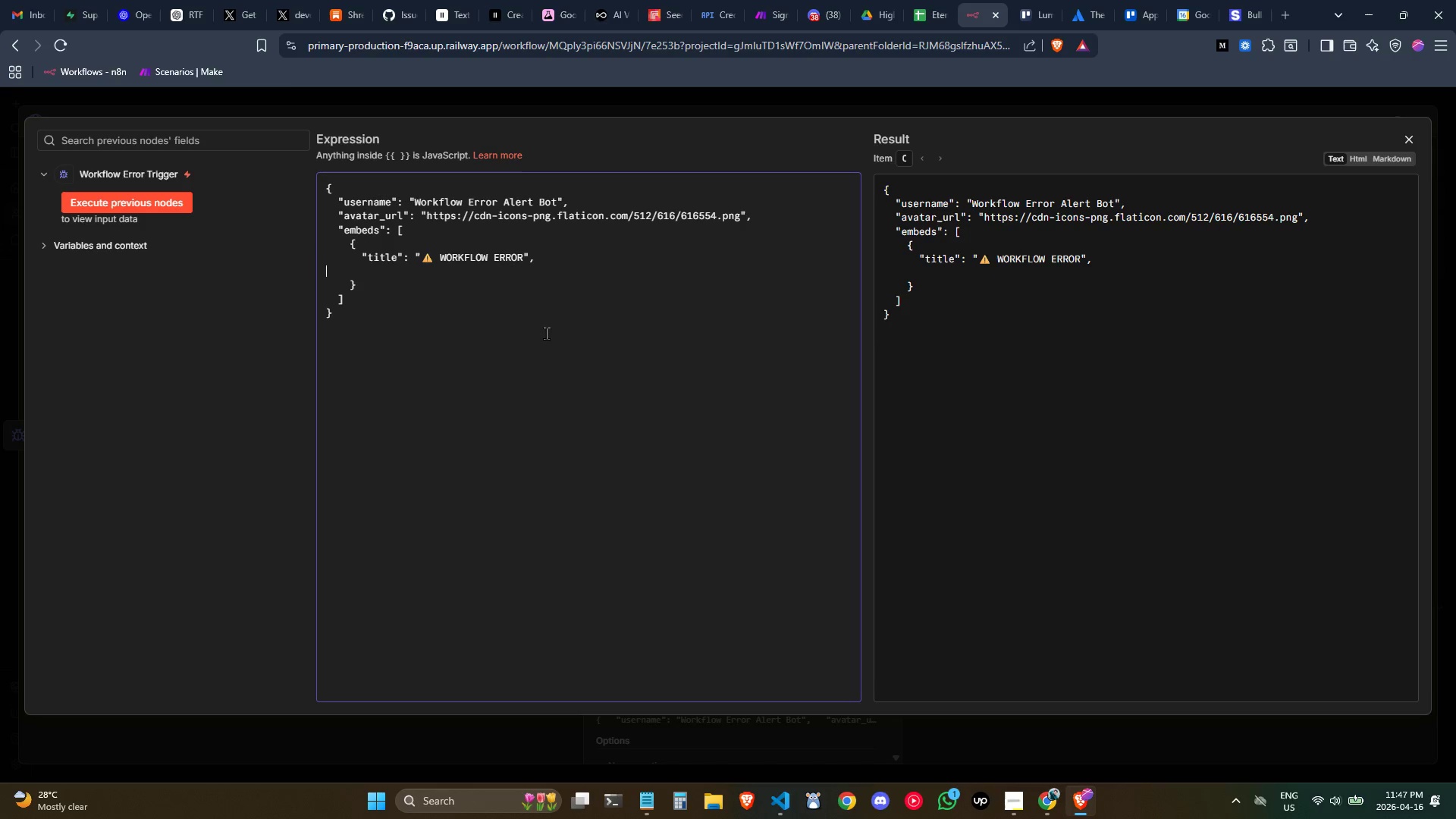 
key(Tab)
key(Tab)
key(Tab)
type("description)
 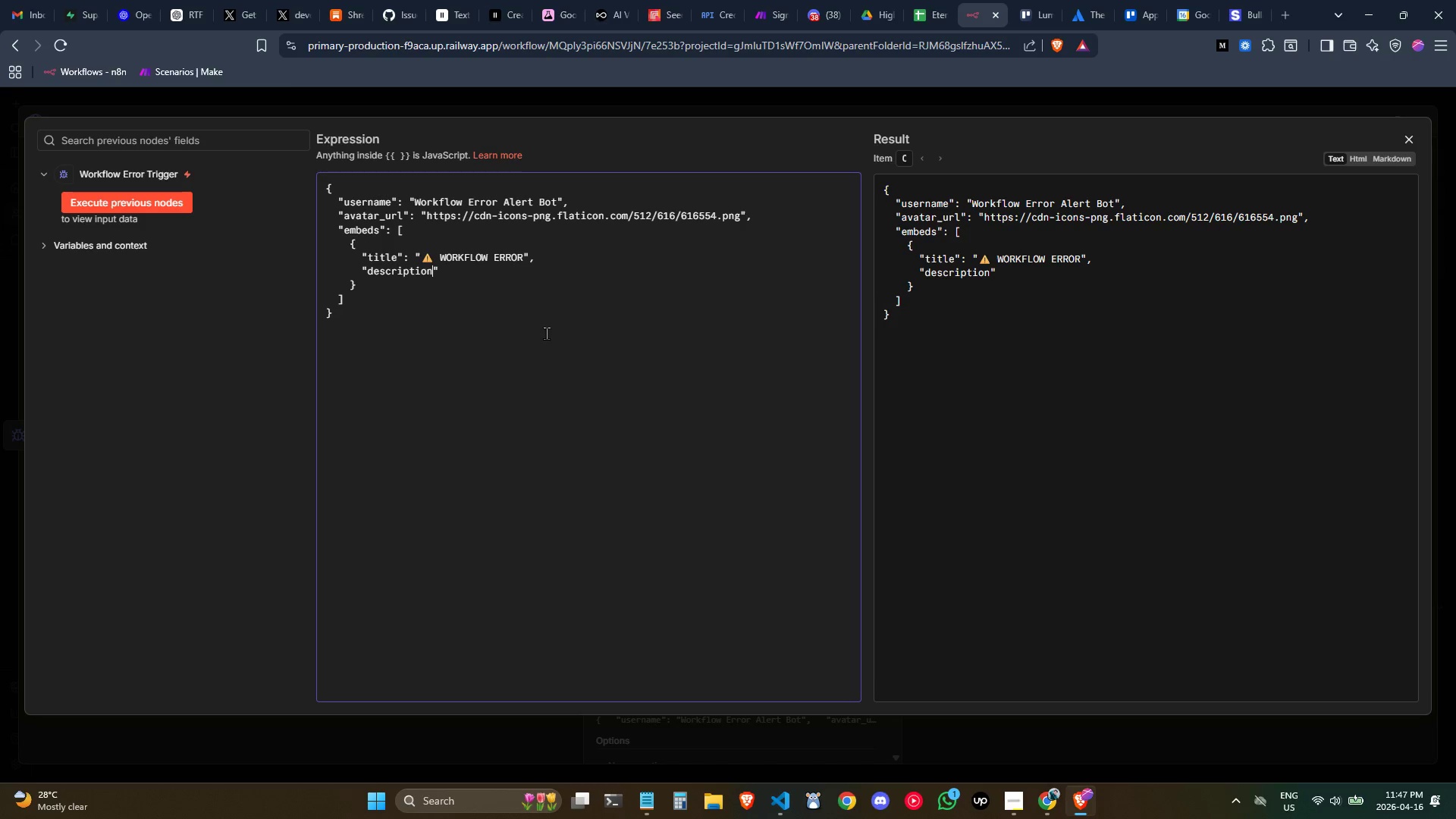 
key(ArrowRight)
 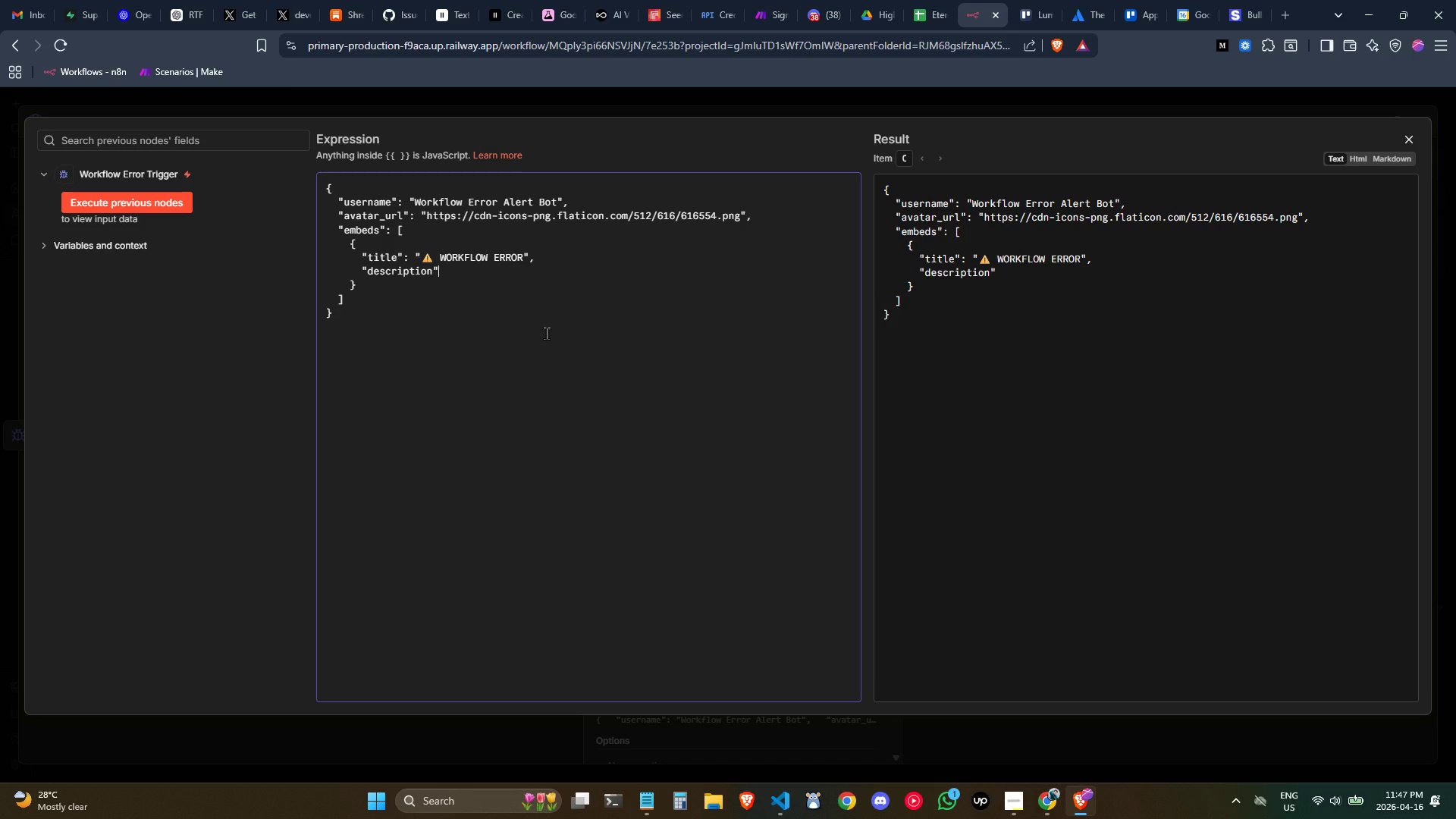 
key(Shift+Semicolon)
 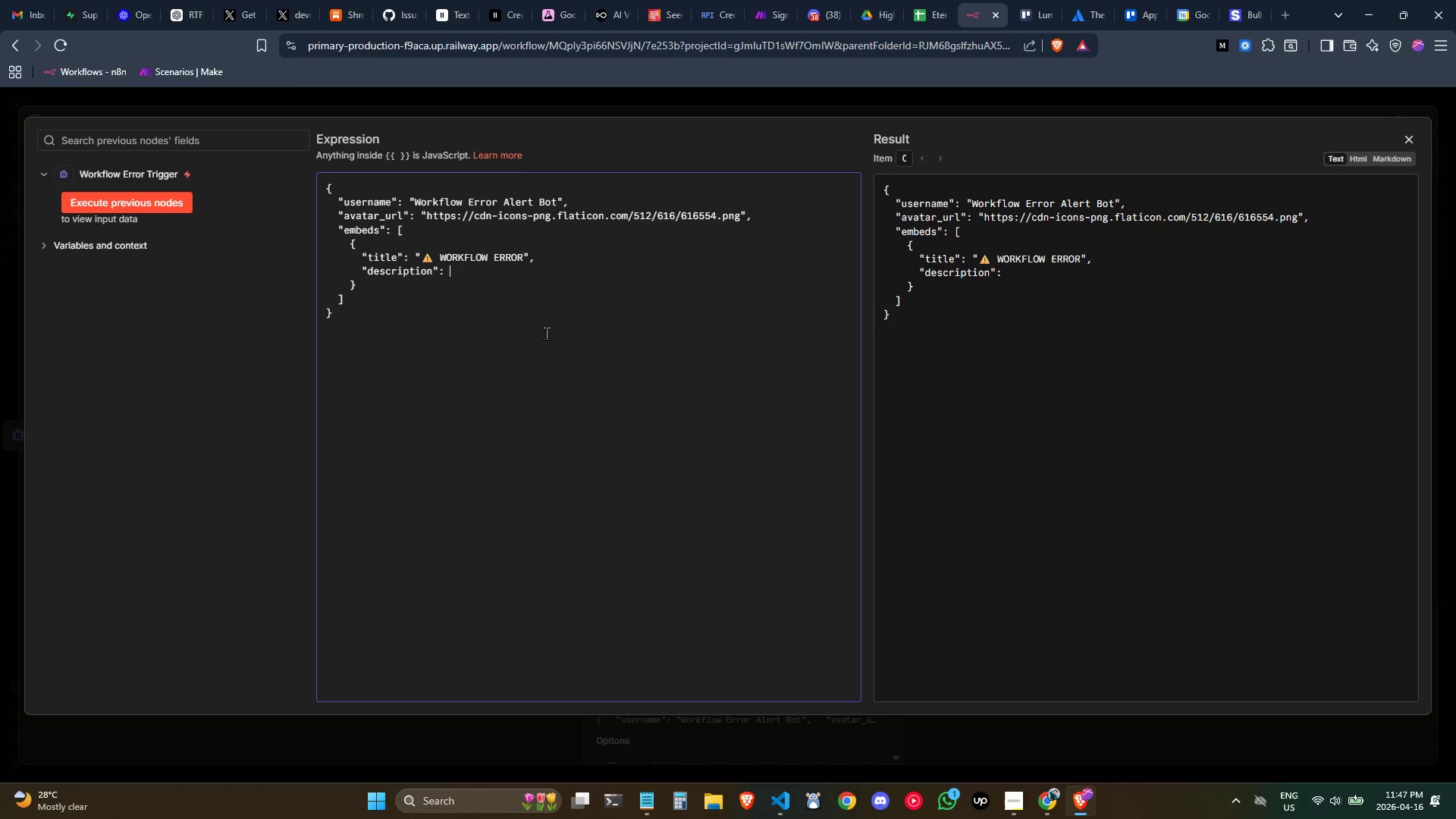 
key(Space)
 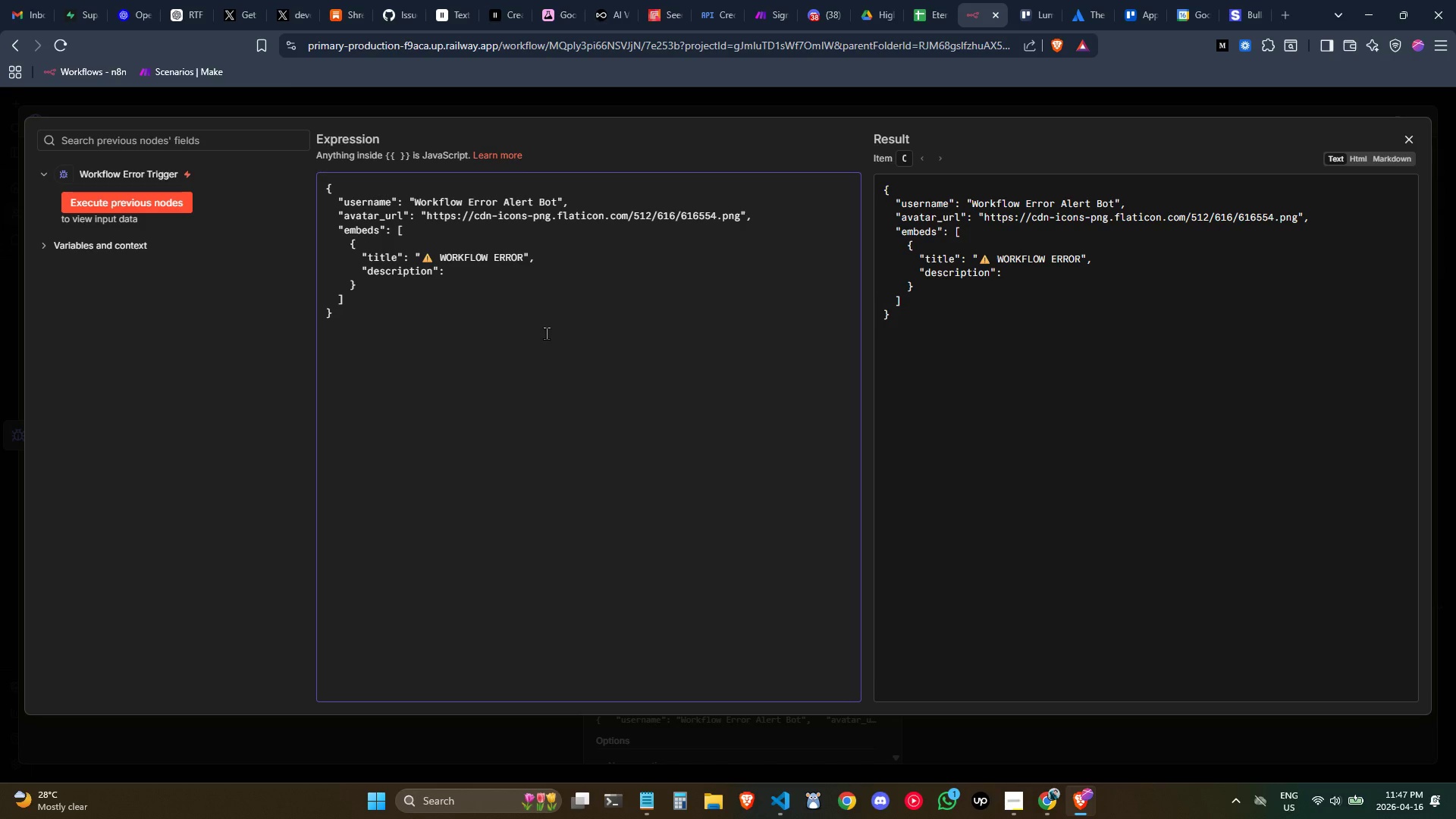 
key(Shift+Quote)
 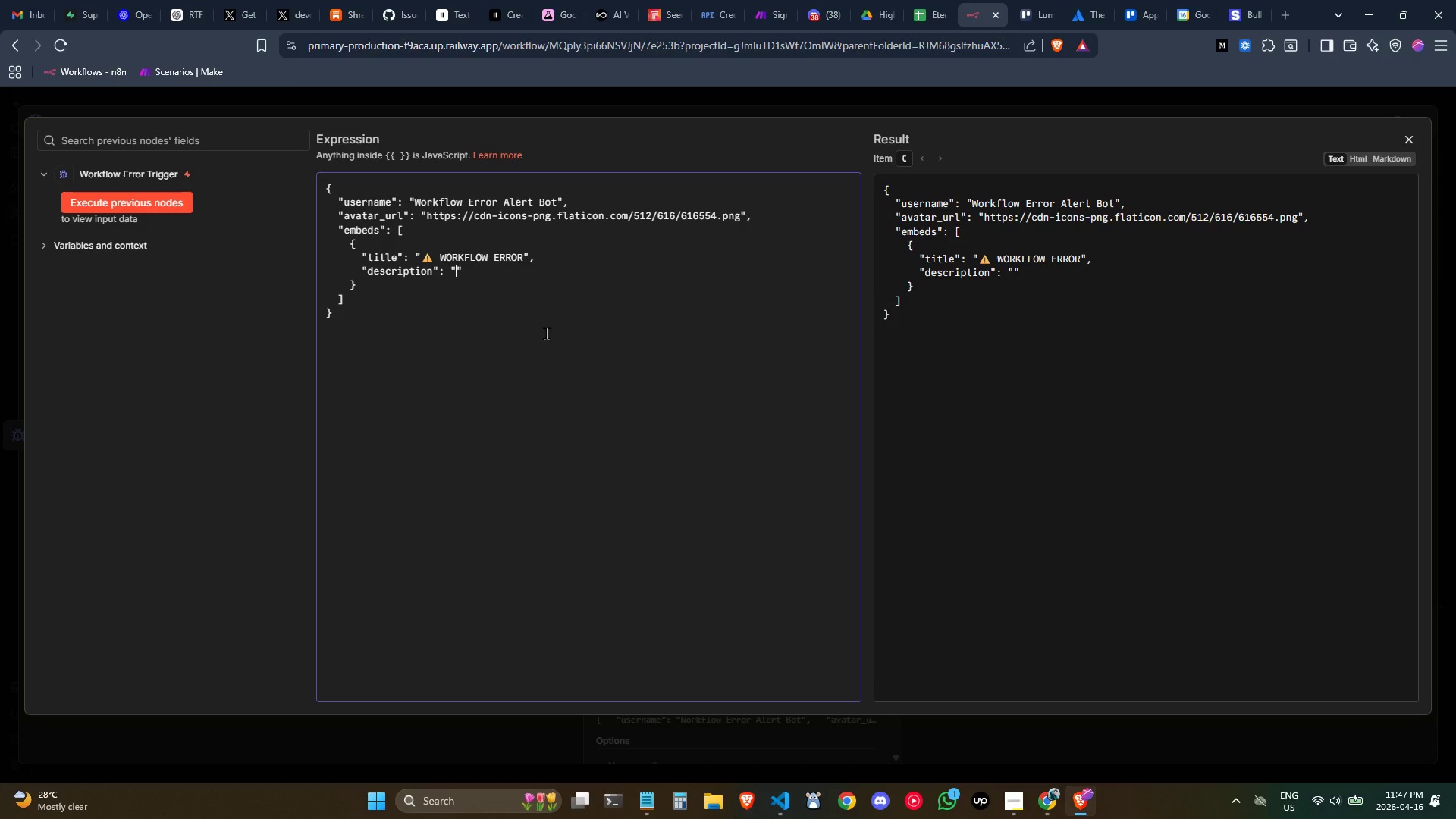 
type(There was an error )
 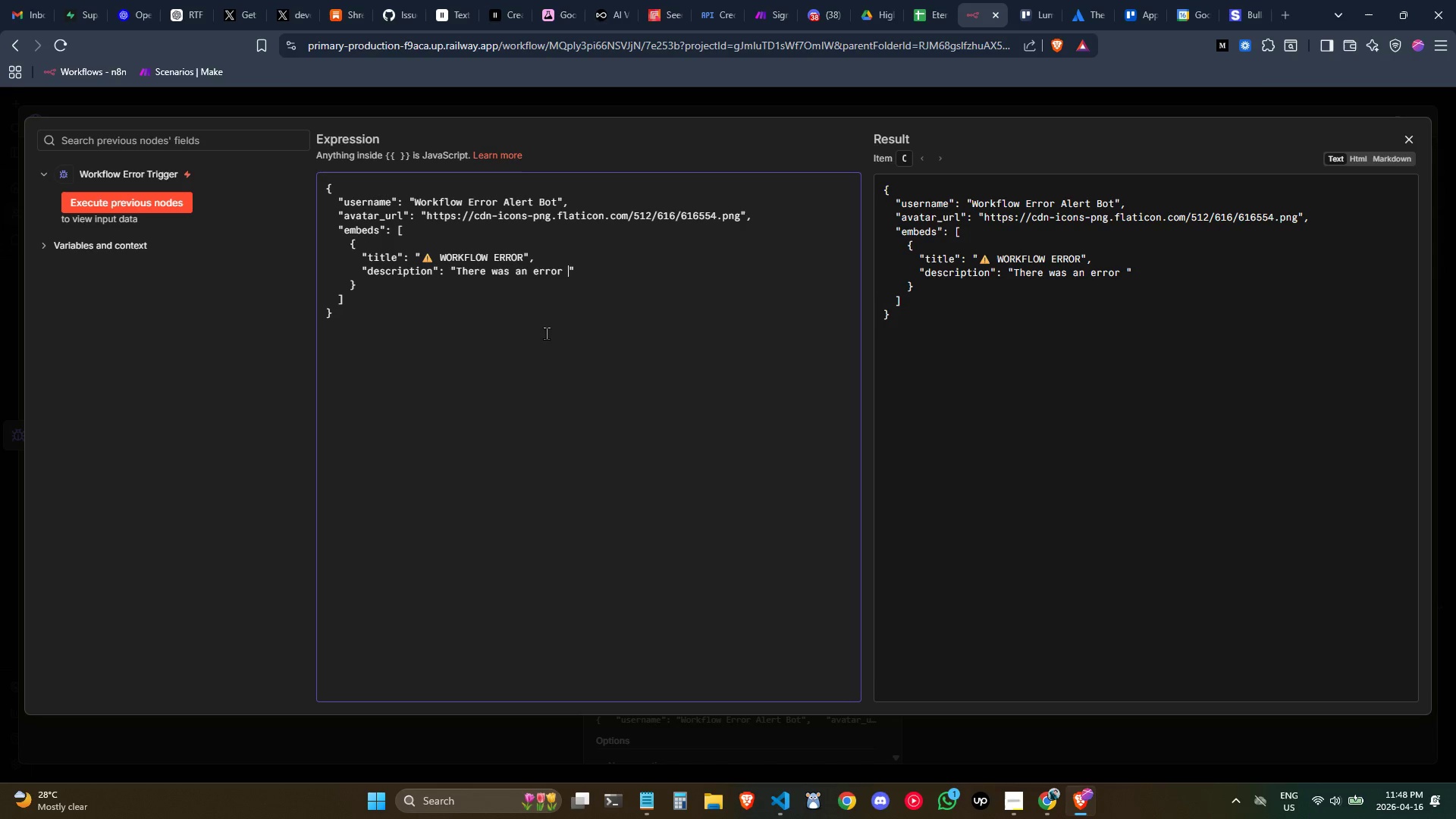 
wait(12.8)
 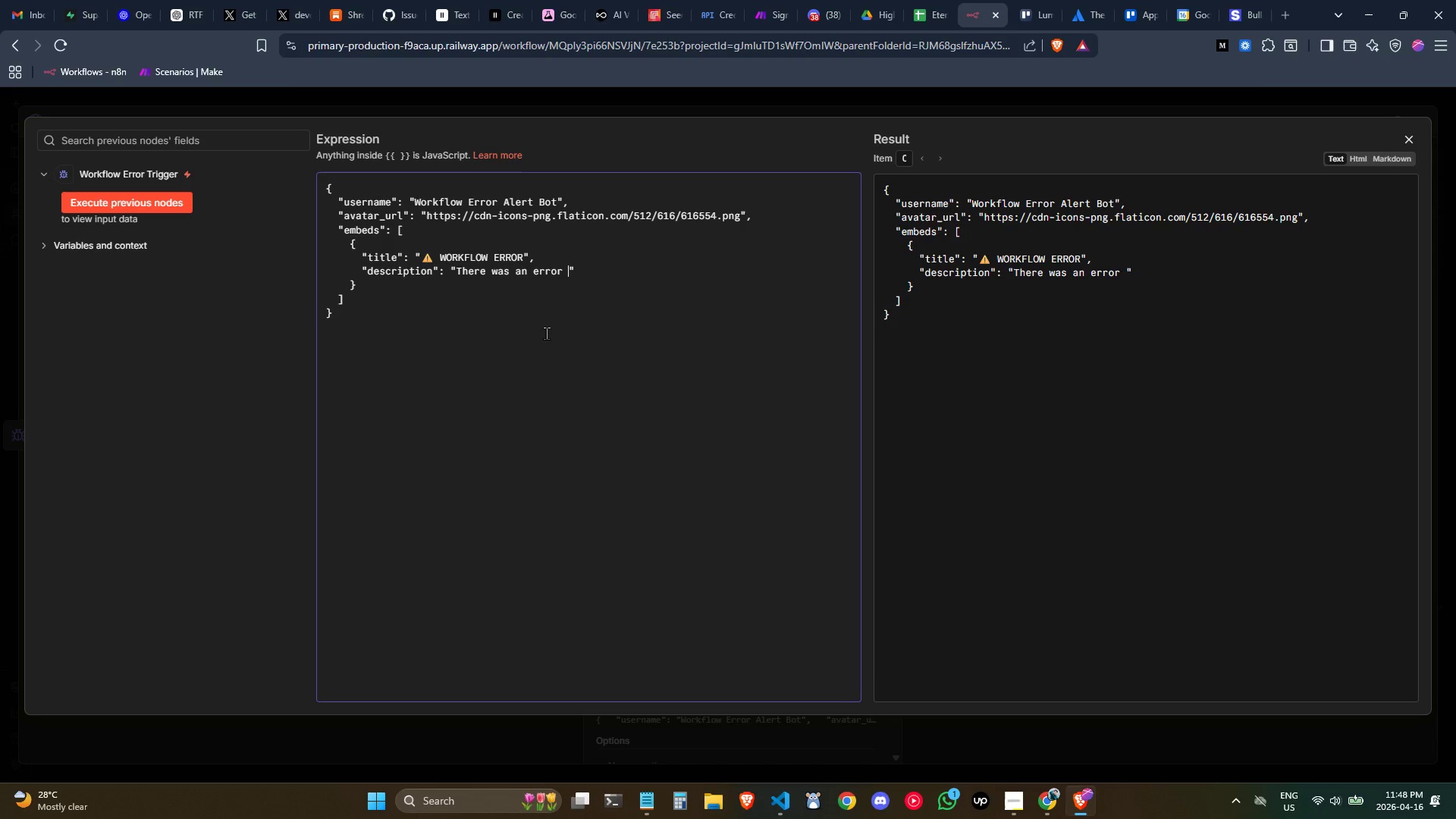 
key(Control+ControlLeft)
 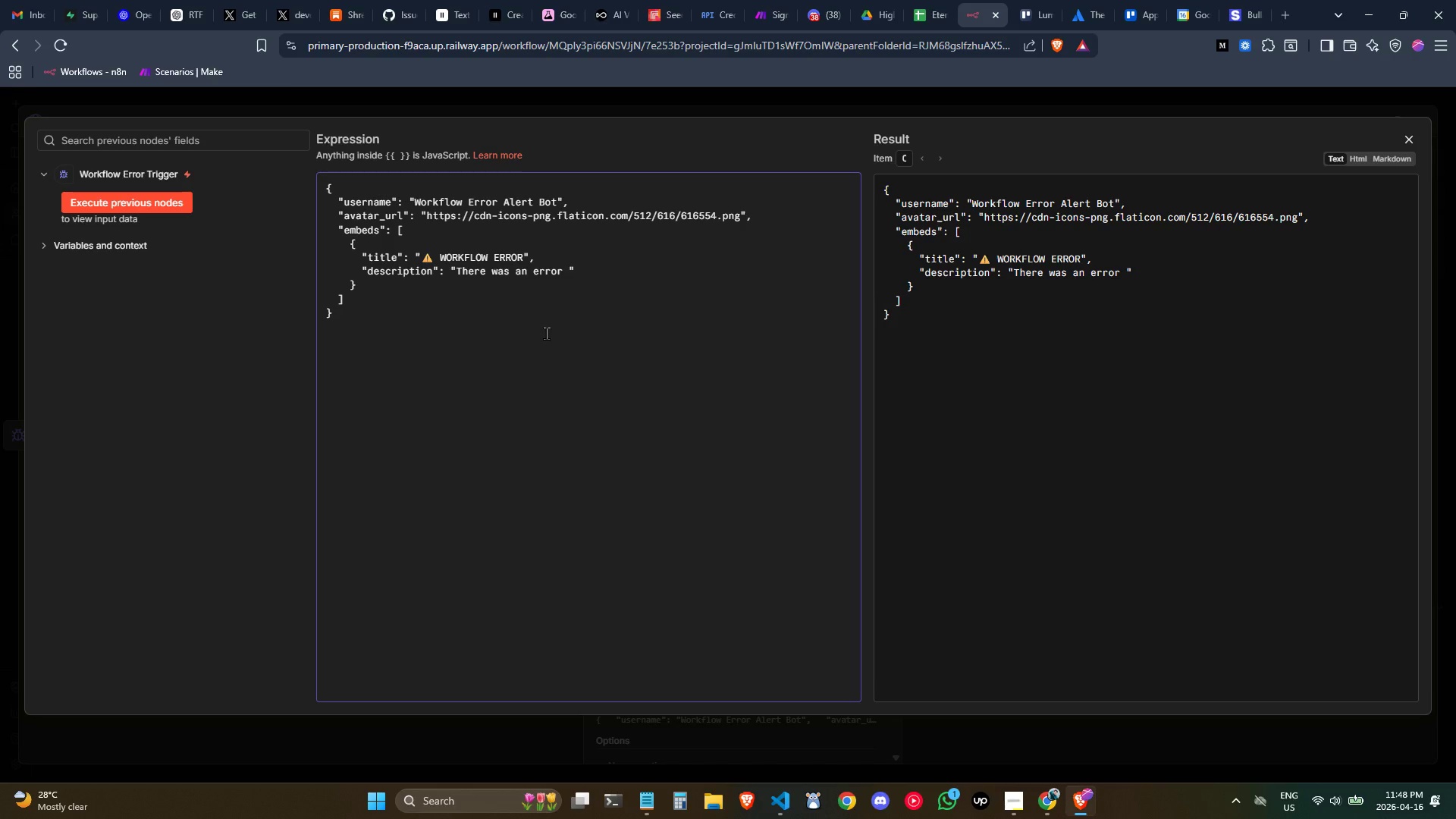 
wait(10.11)
 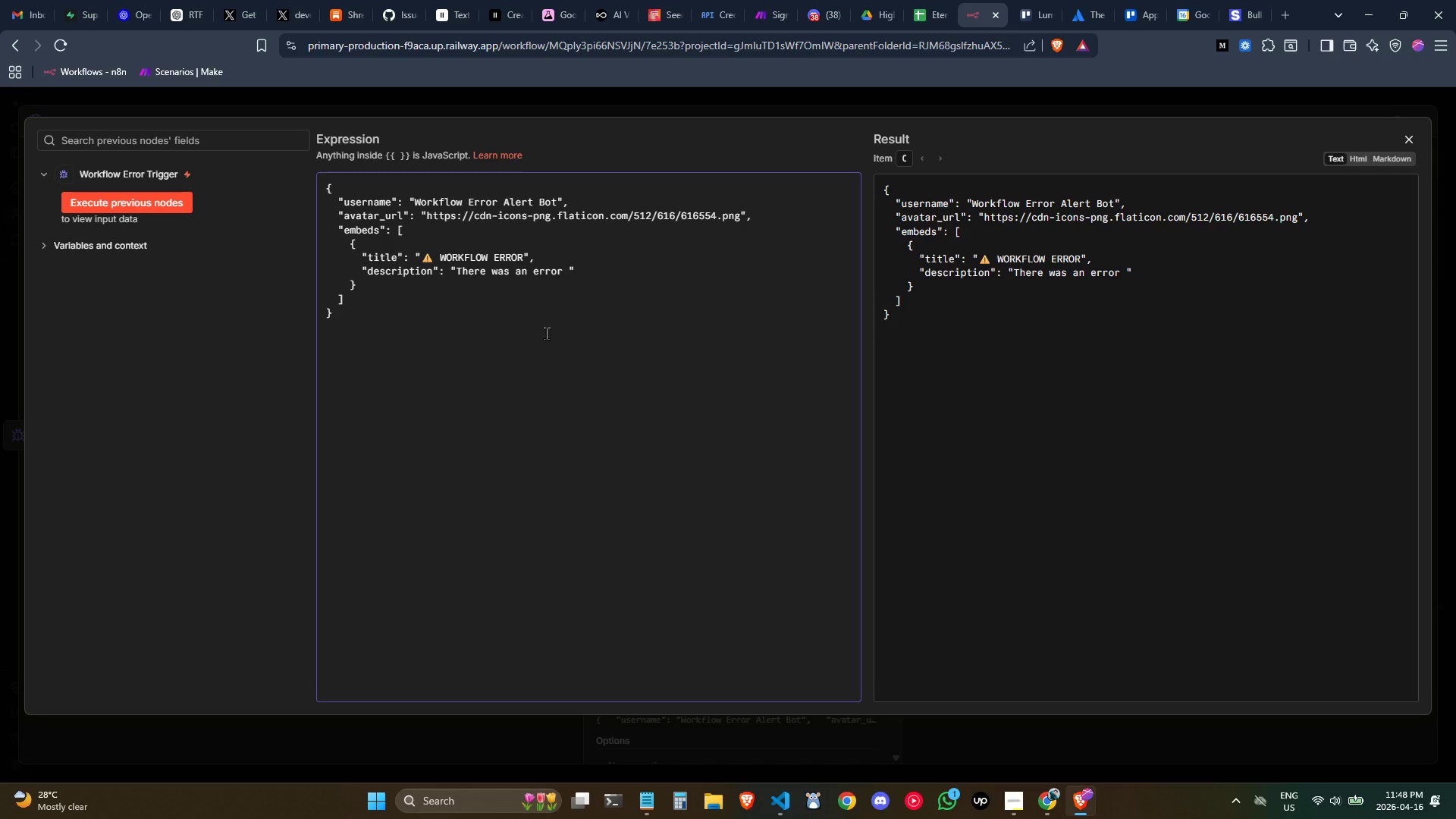 
key(Control+ControlLeft)
 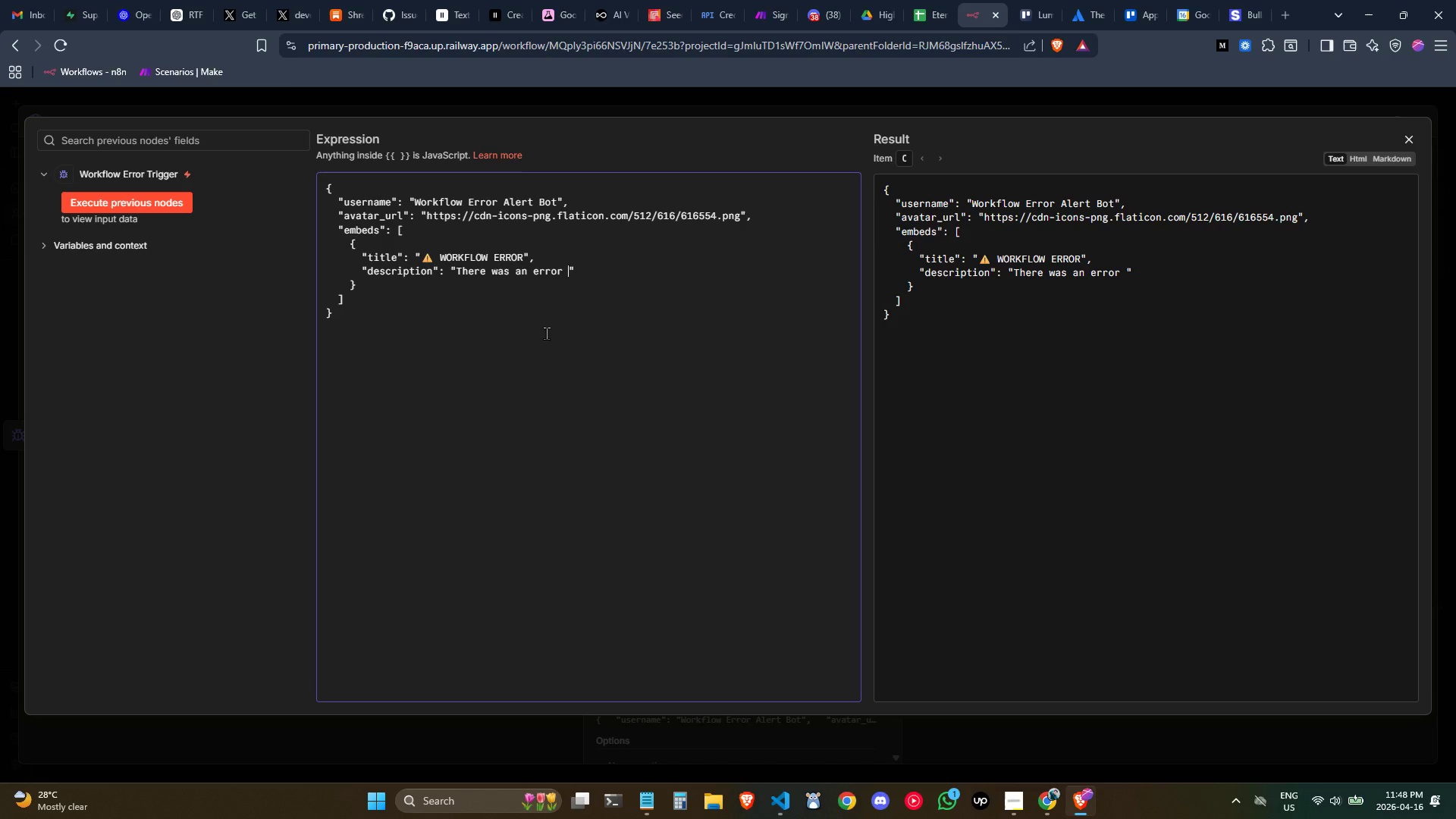 
wait(5.19)
 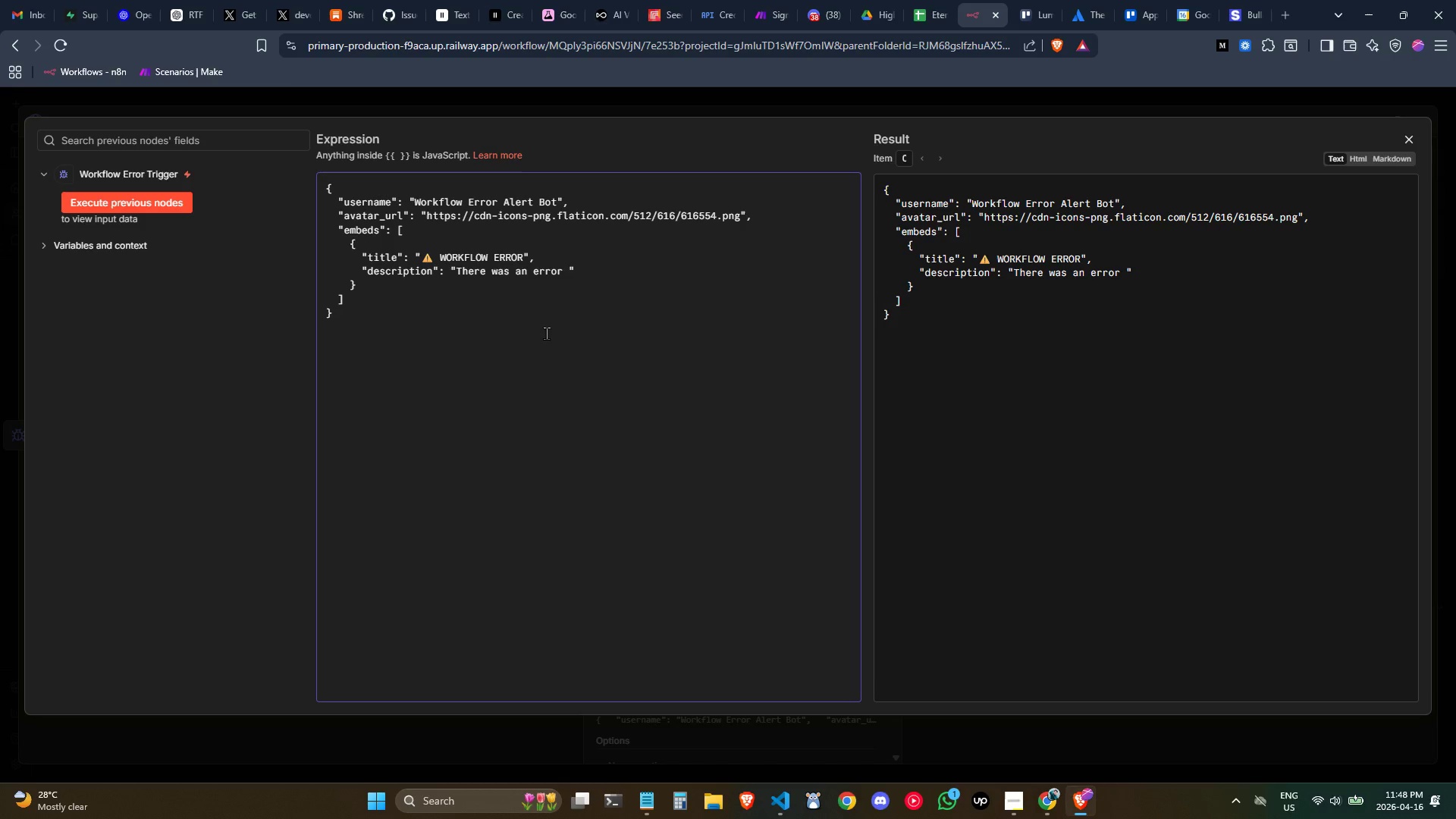 
key(Backspace)
type( i)
key(Backspace)
type(in your )
 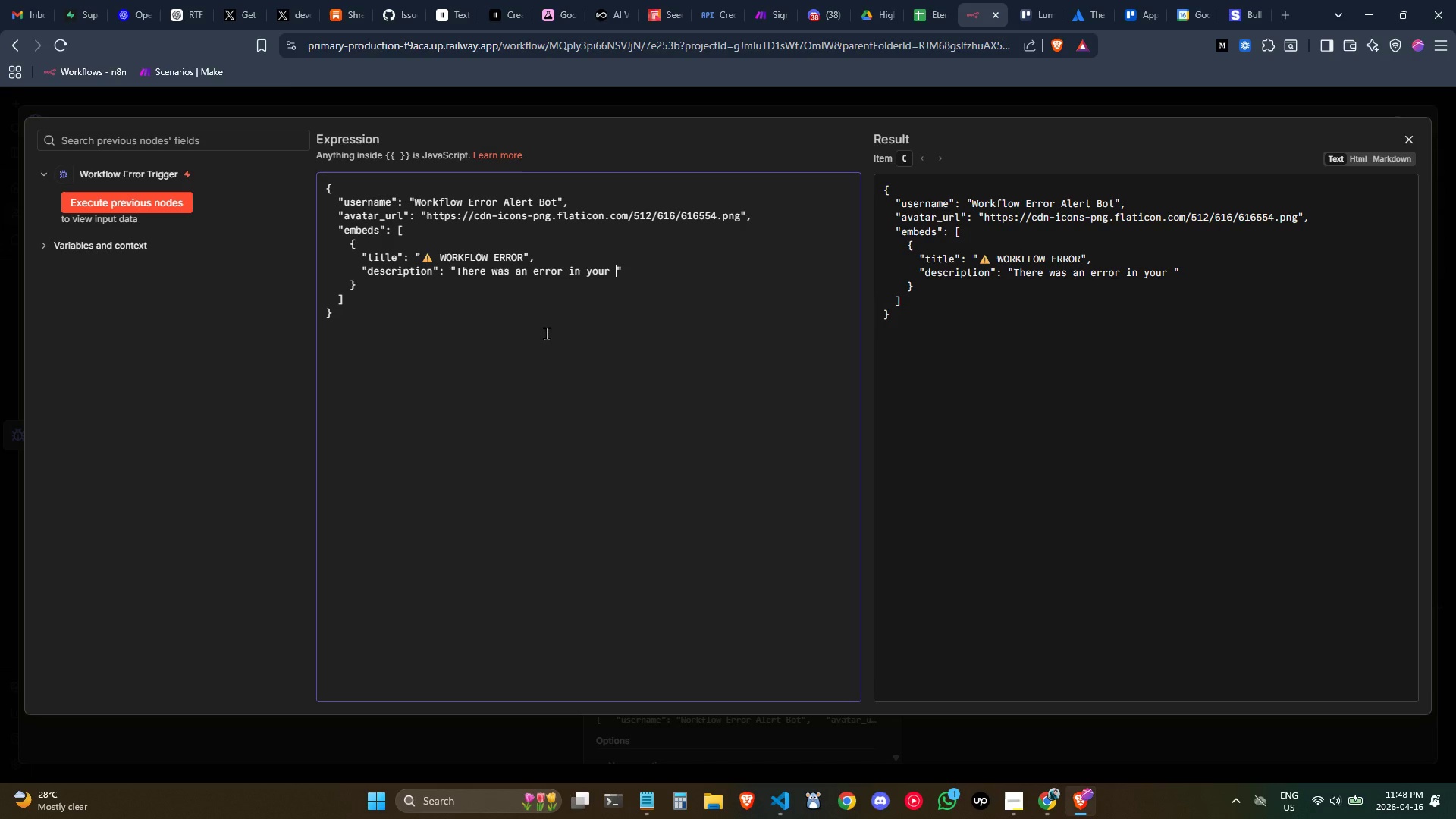 
type(workflow. Please find the error details below.)
 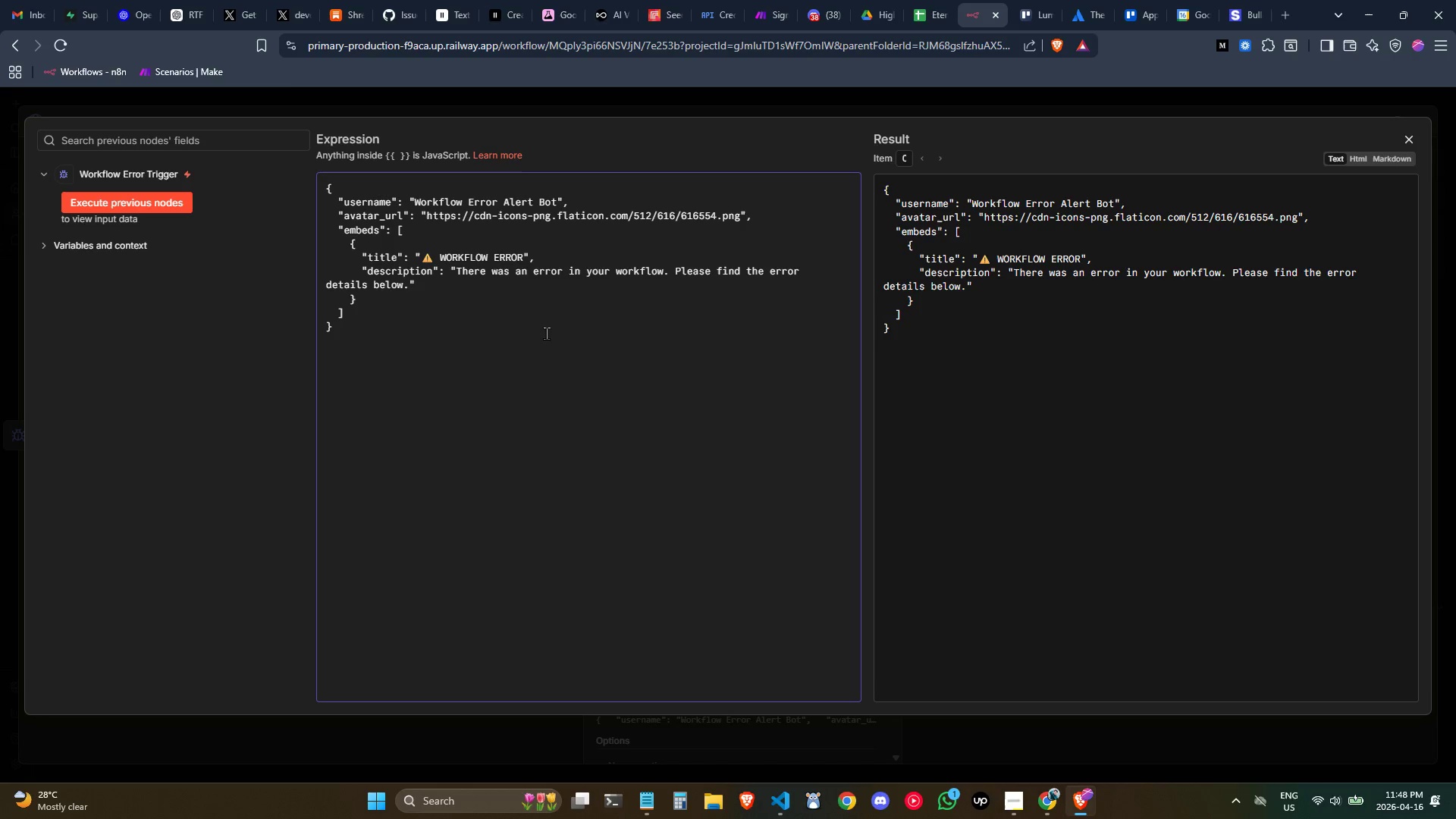 
key(ArrowRight)
 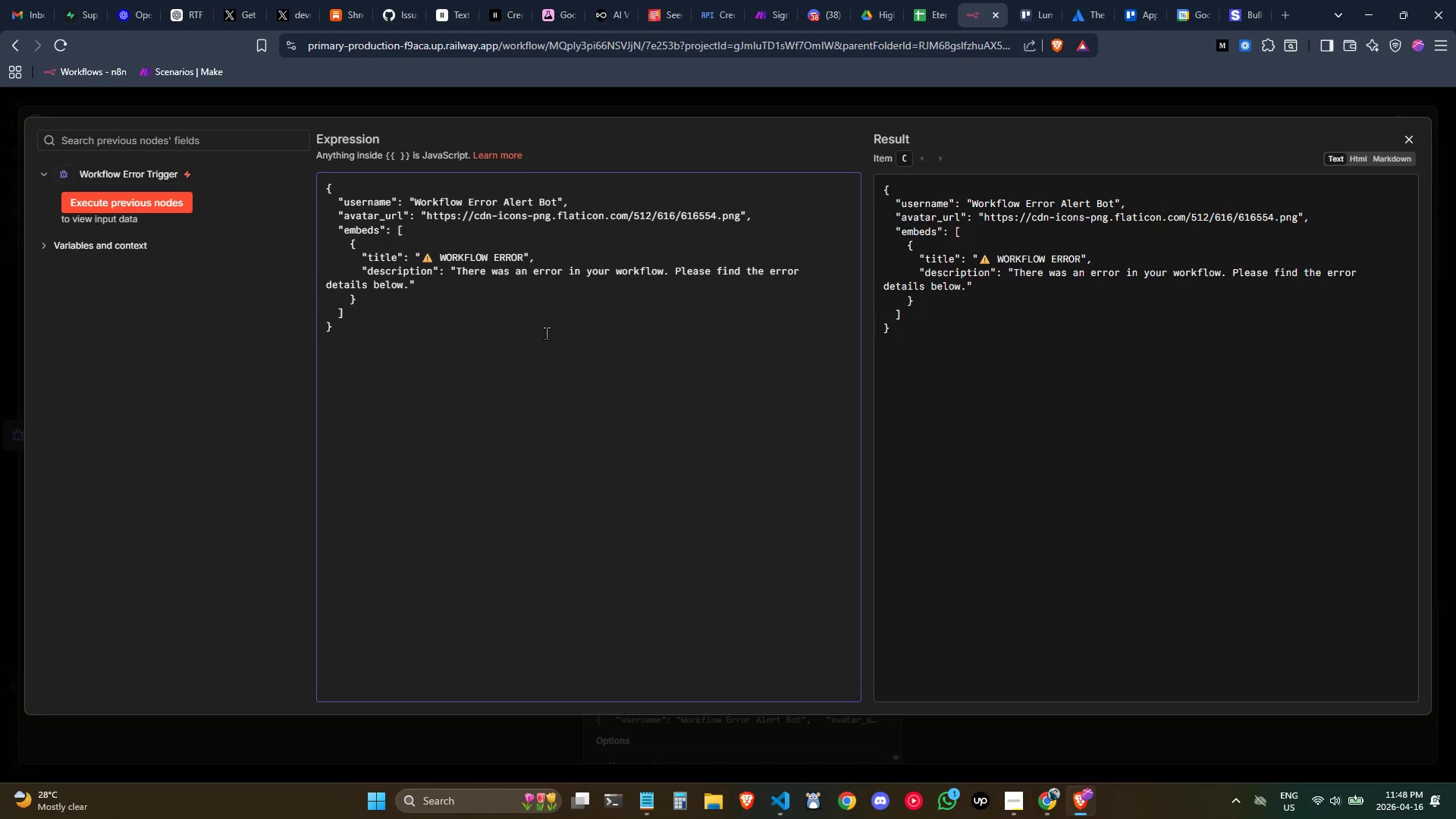 
key(Comma)
 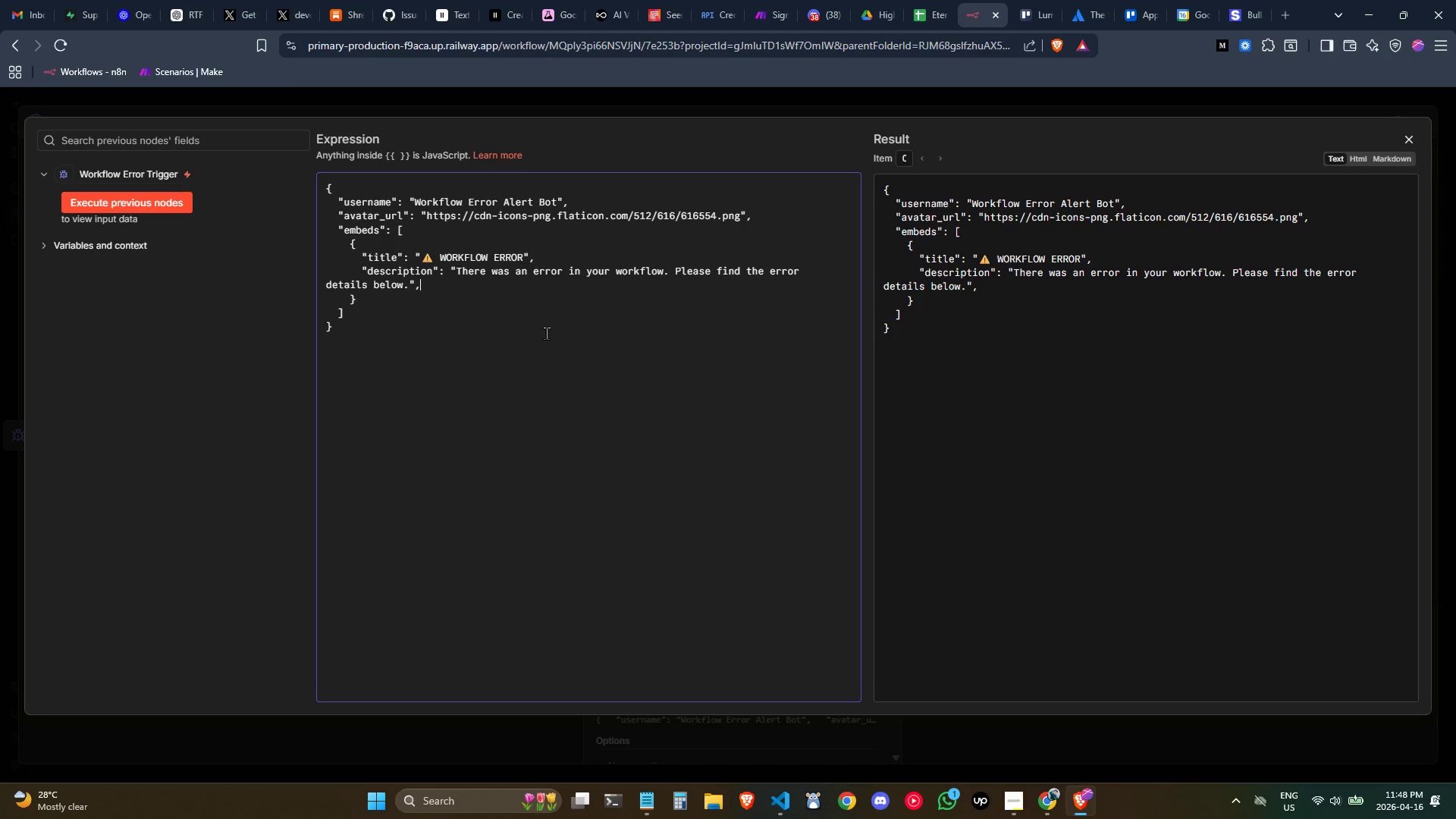 
key(Enter)
 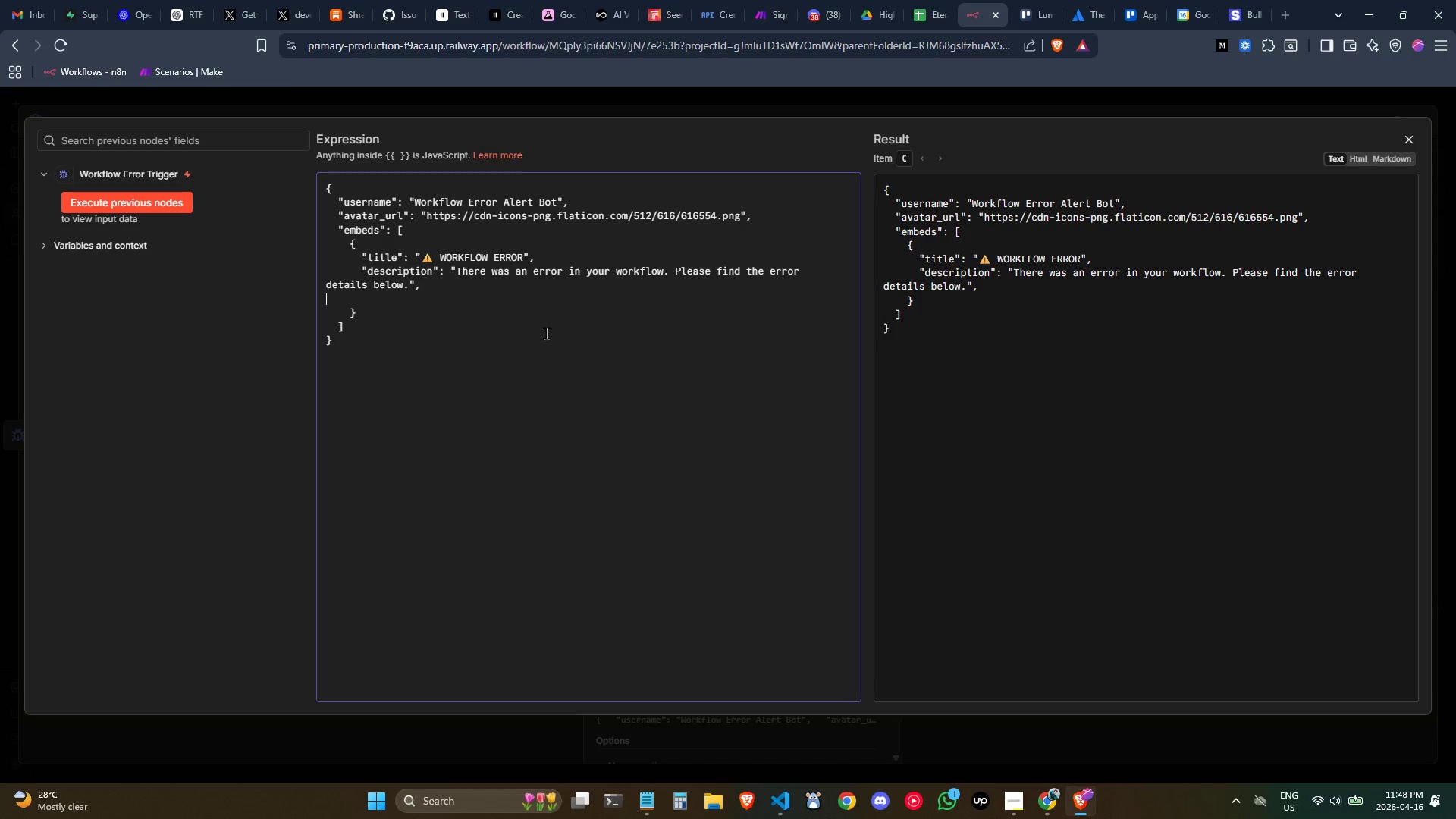 
key(Tab)
 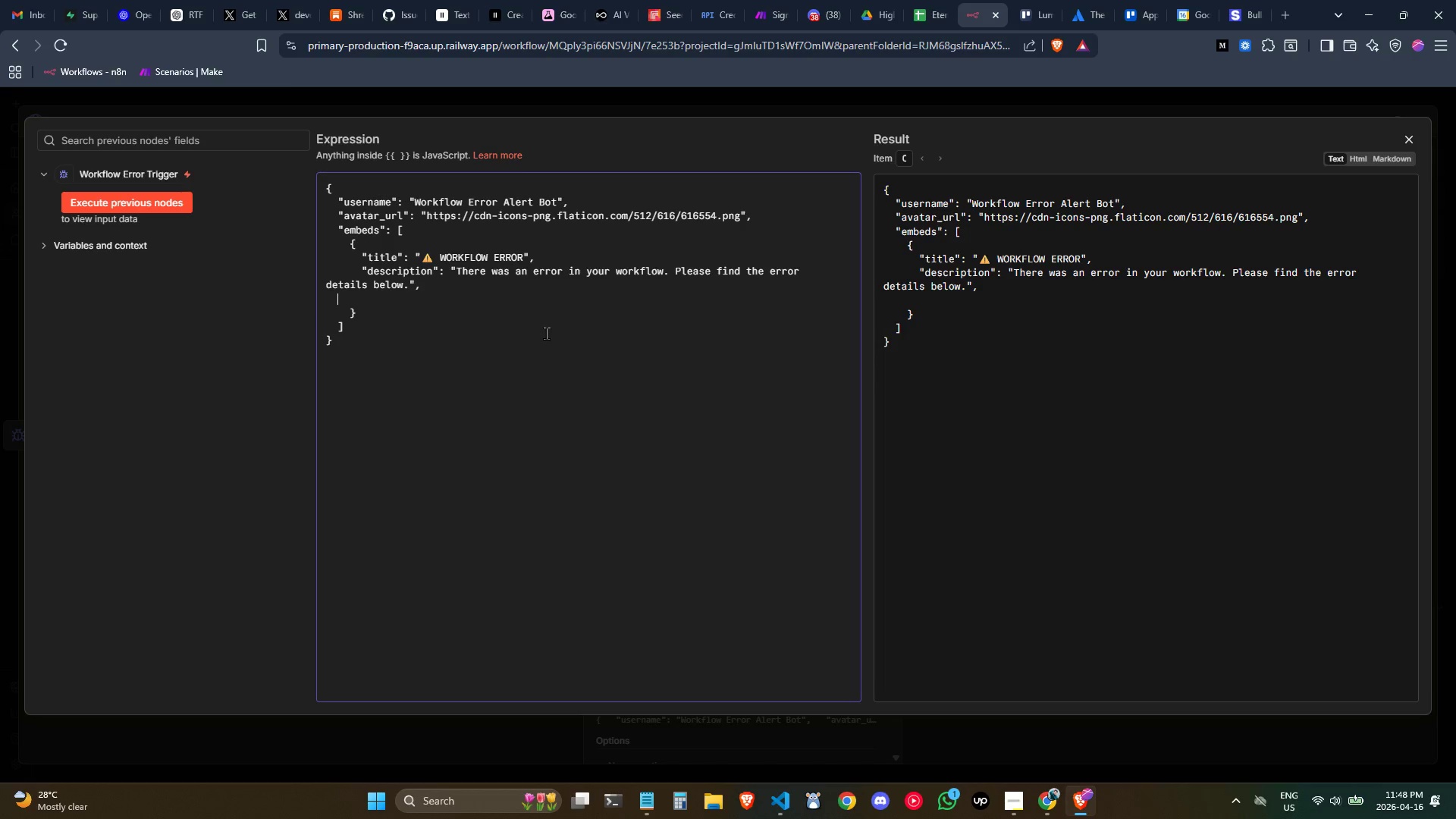 
key(Tab)
 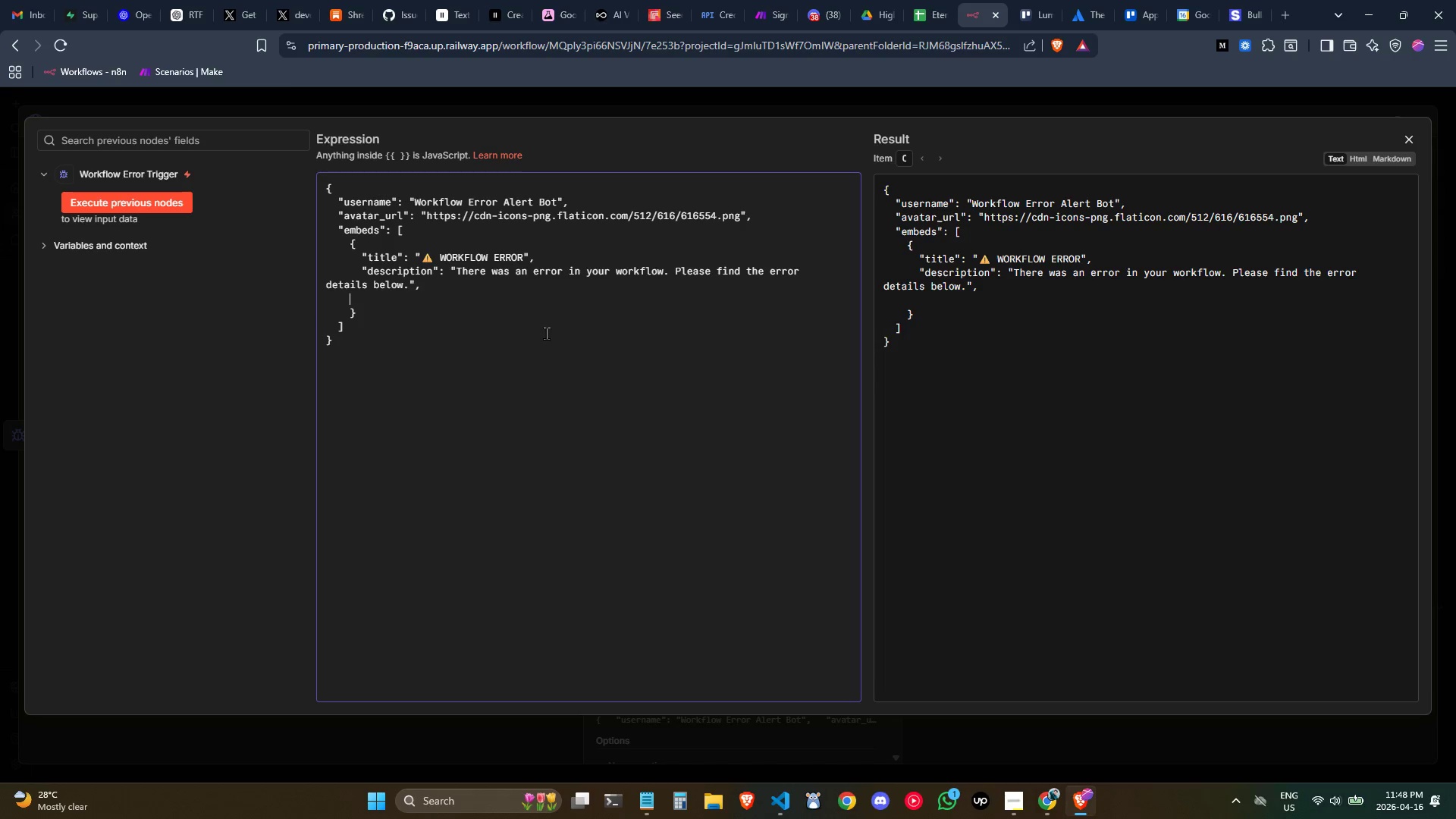 
key(Tab)
 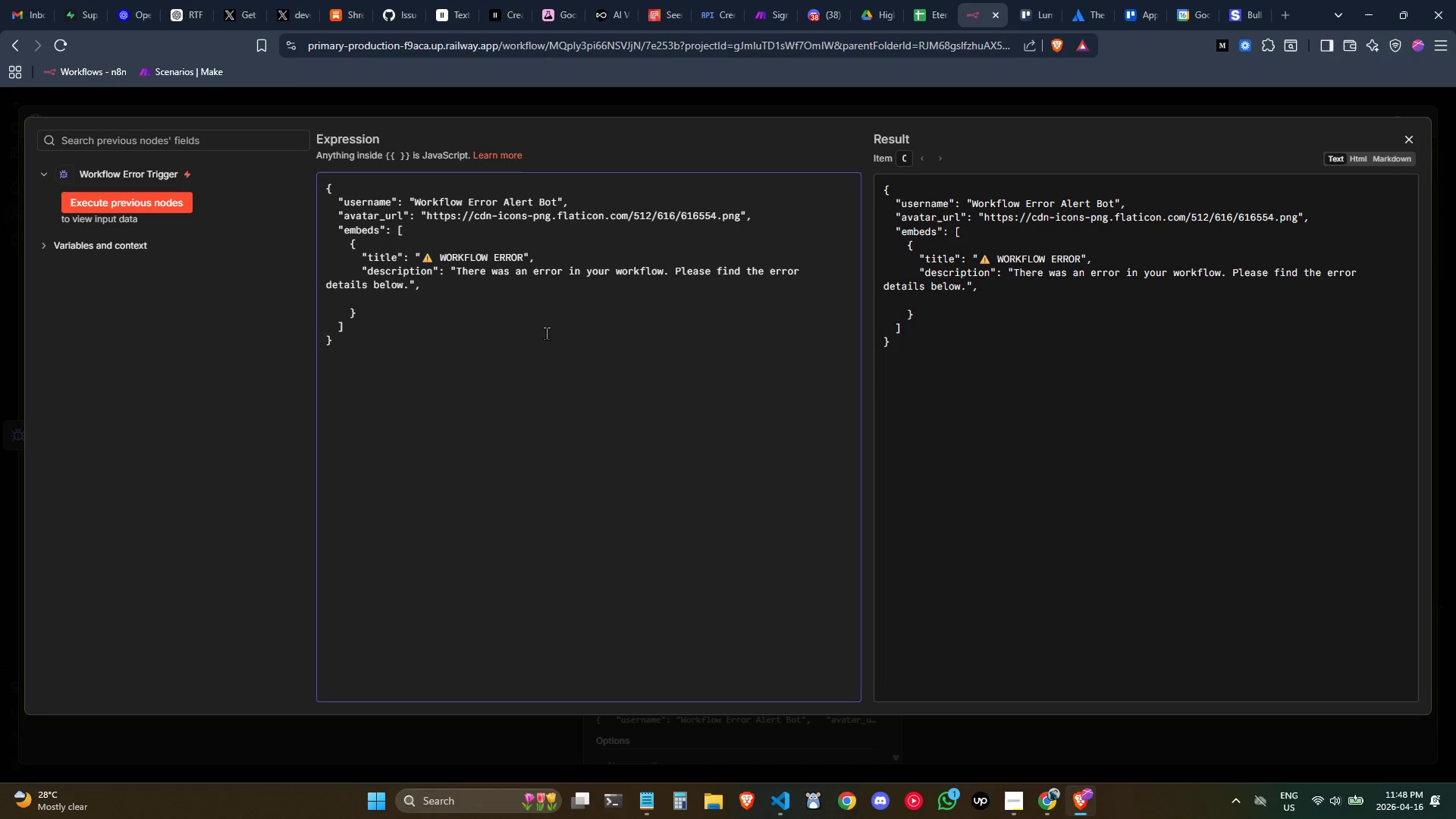 
key(Tab)
 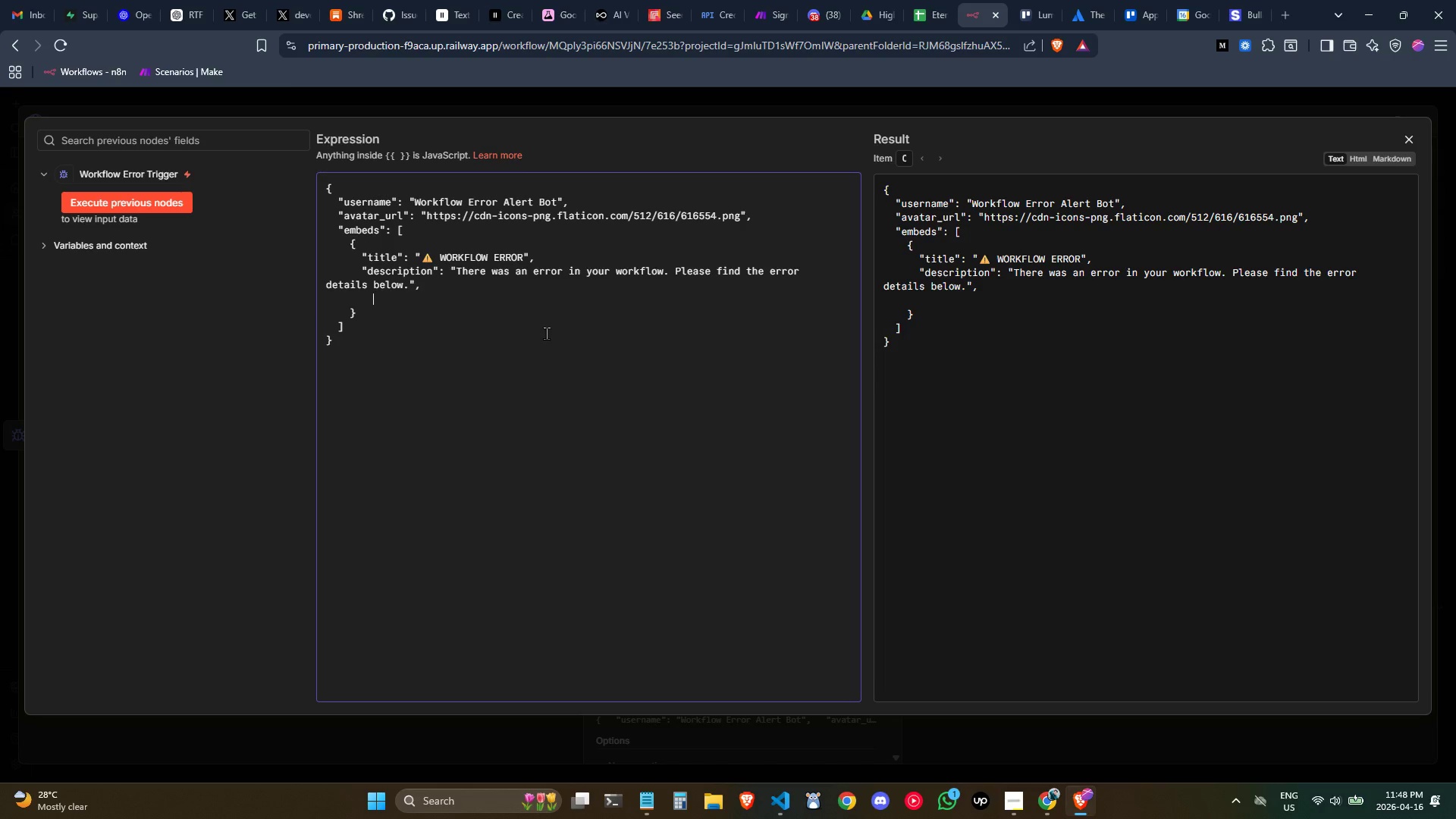 
key(Backspace)
 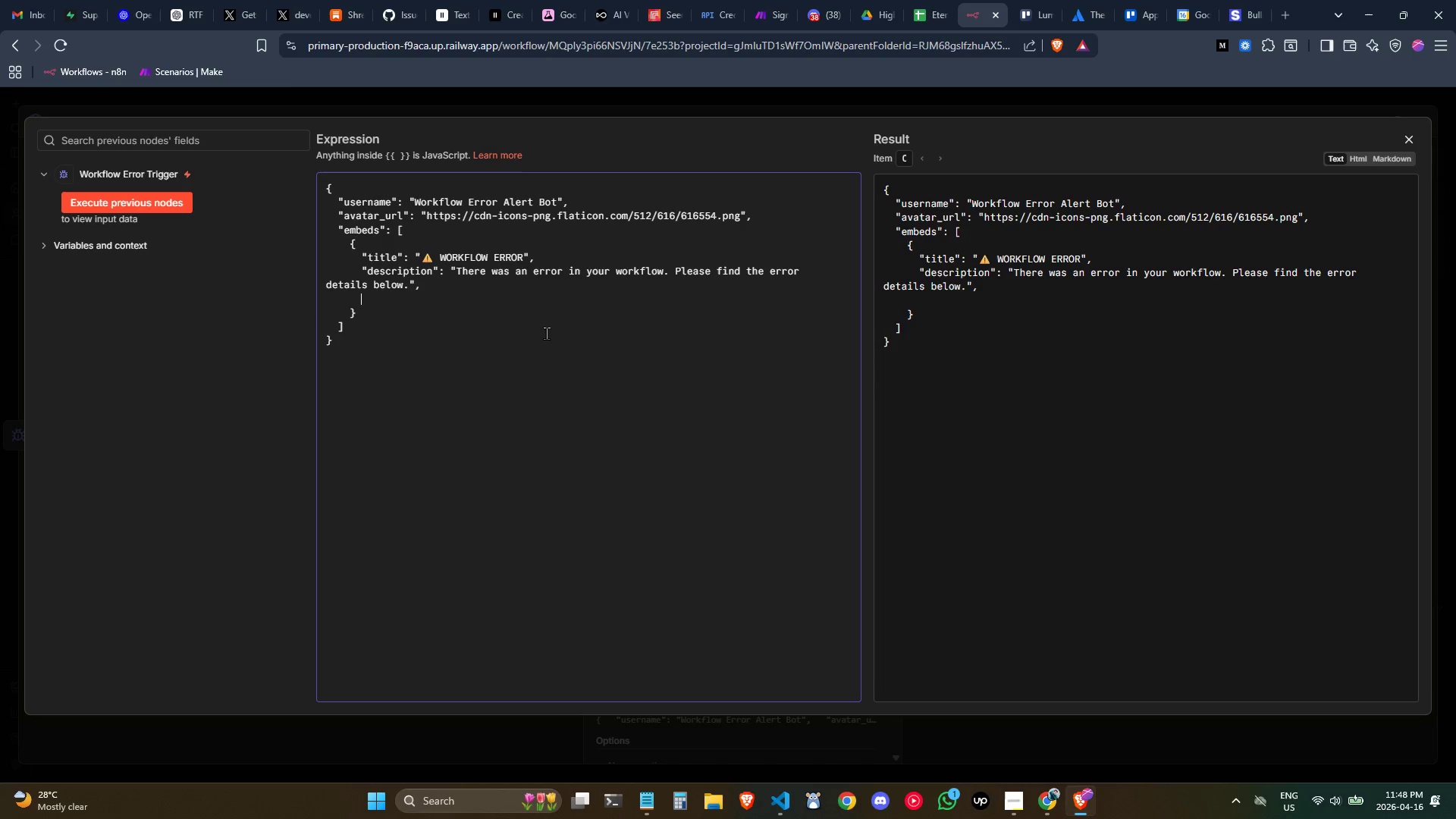 
key(Shift+Quote)
 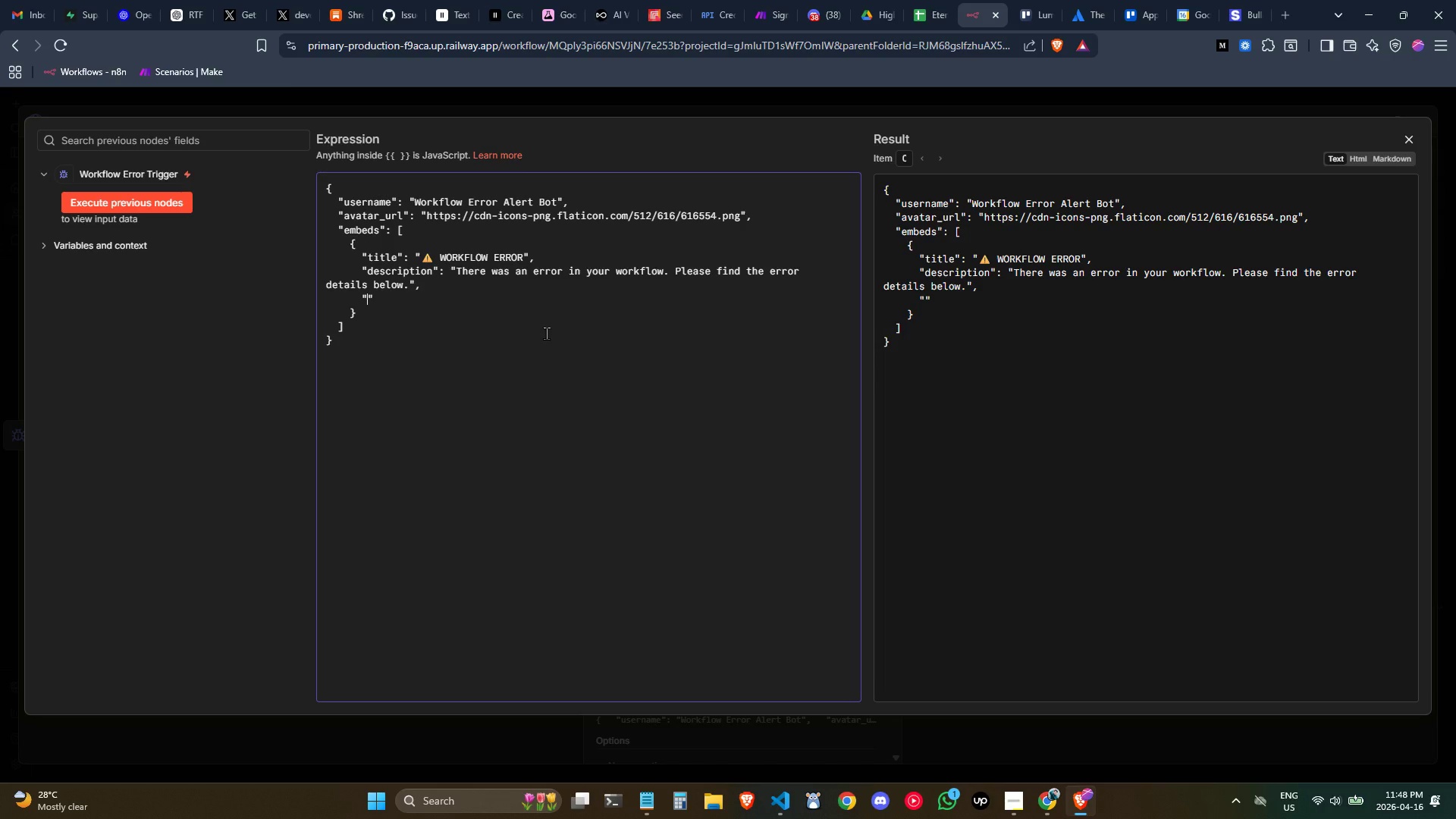 
type(fields)
 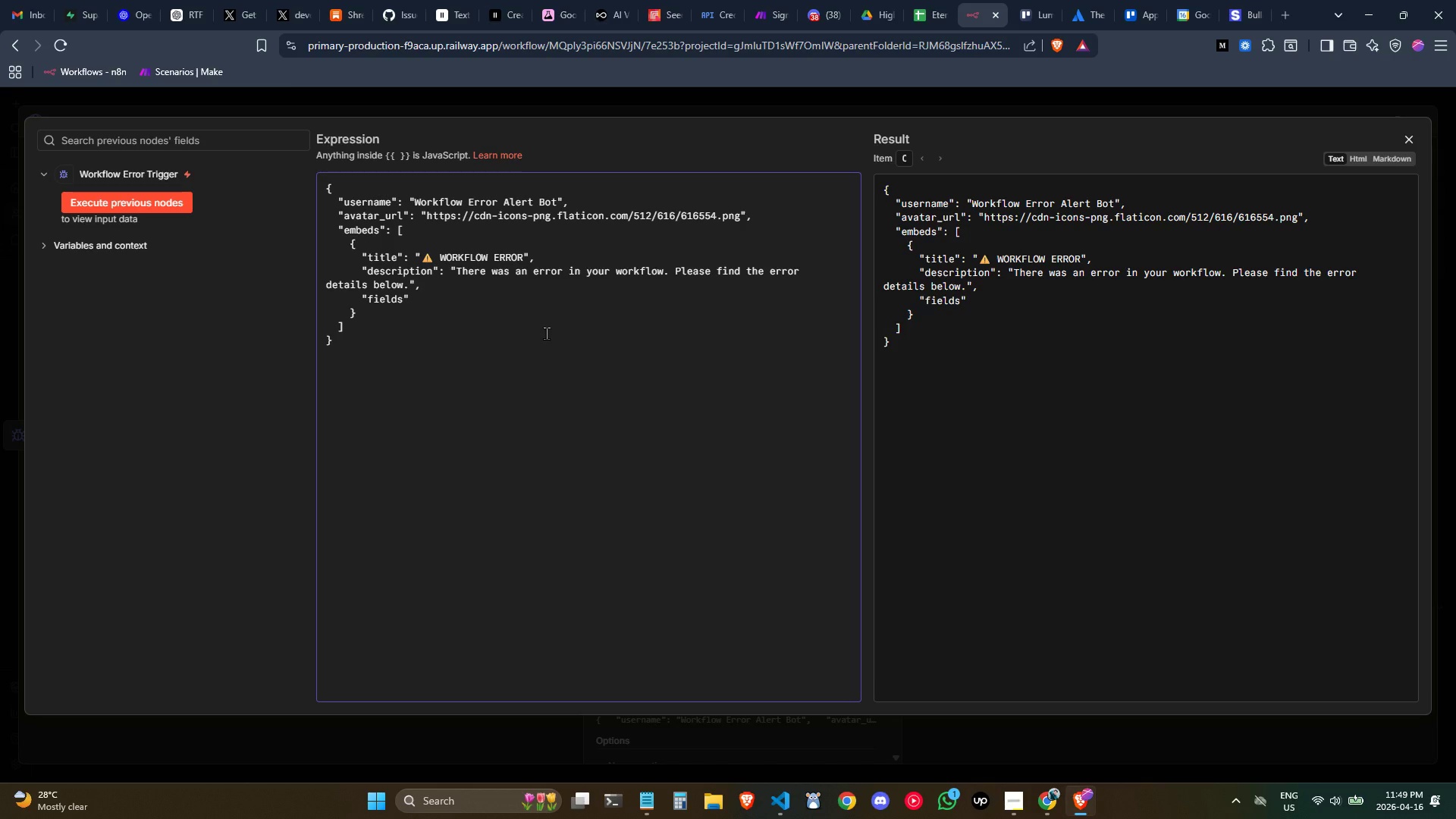 
key(ArrowRight)
 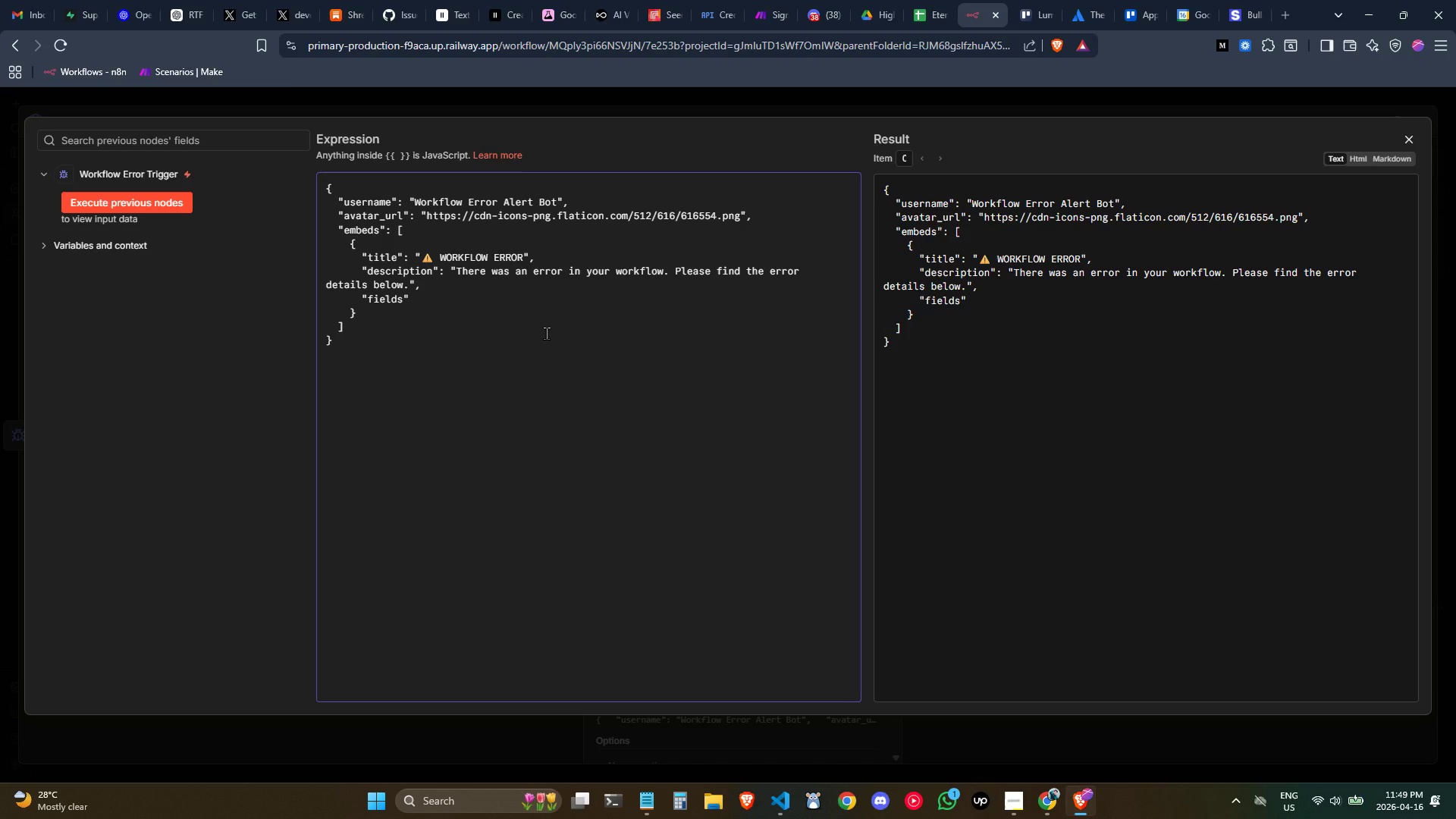 
key(Shift+Semicolon)
 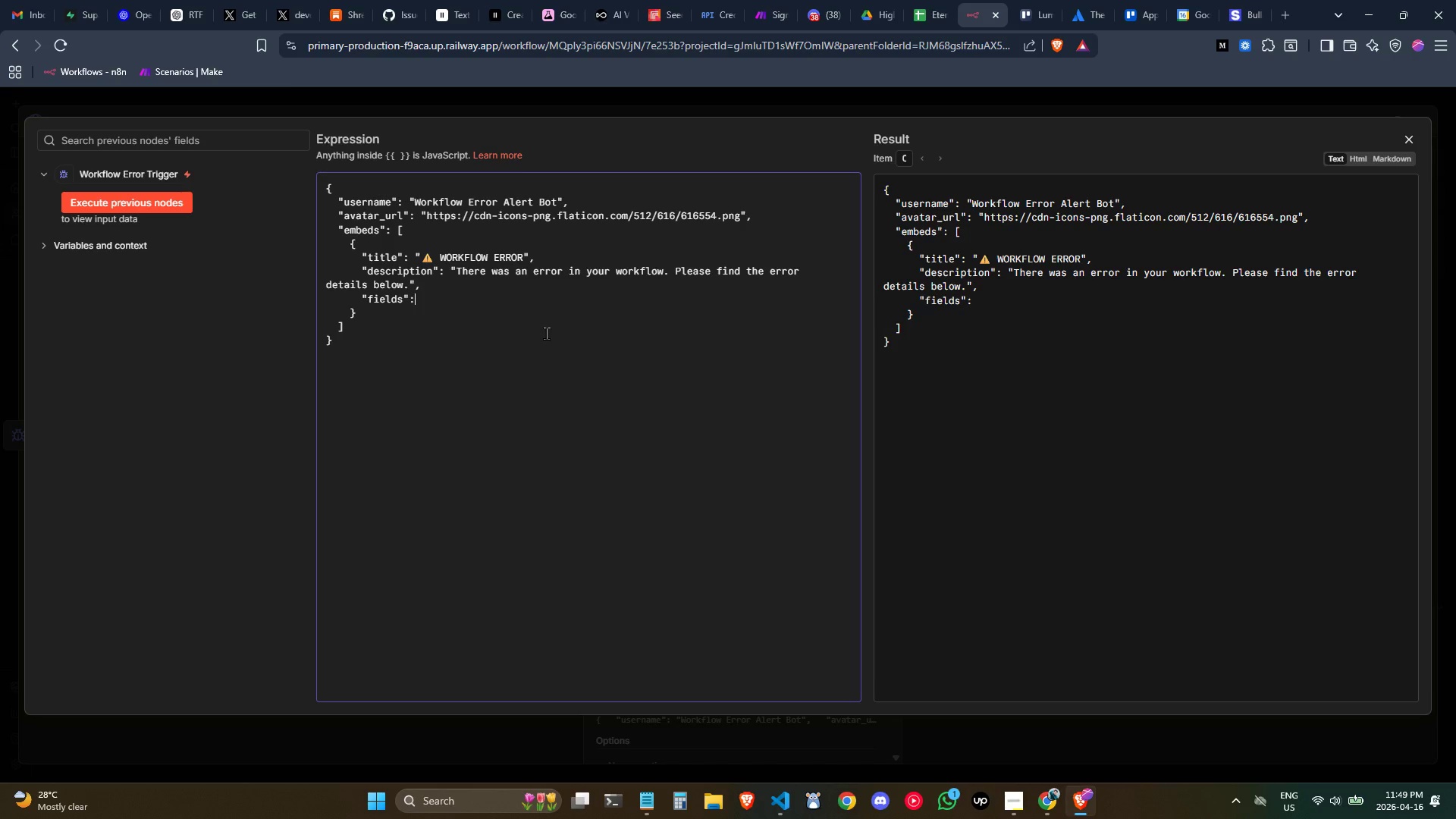 
key(Space)
 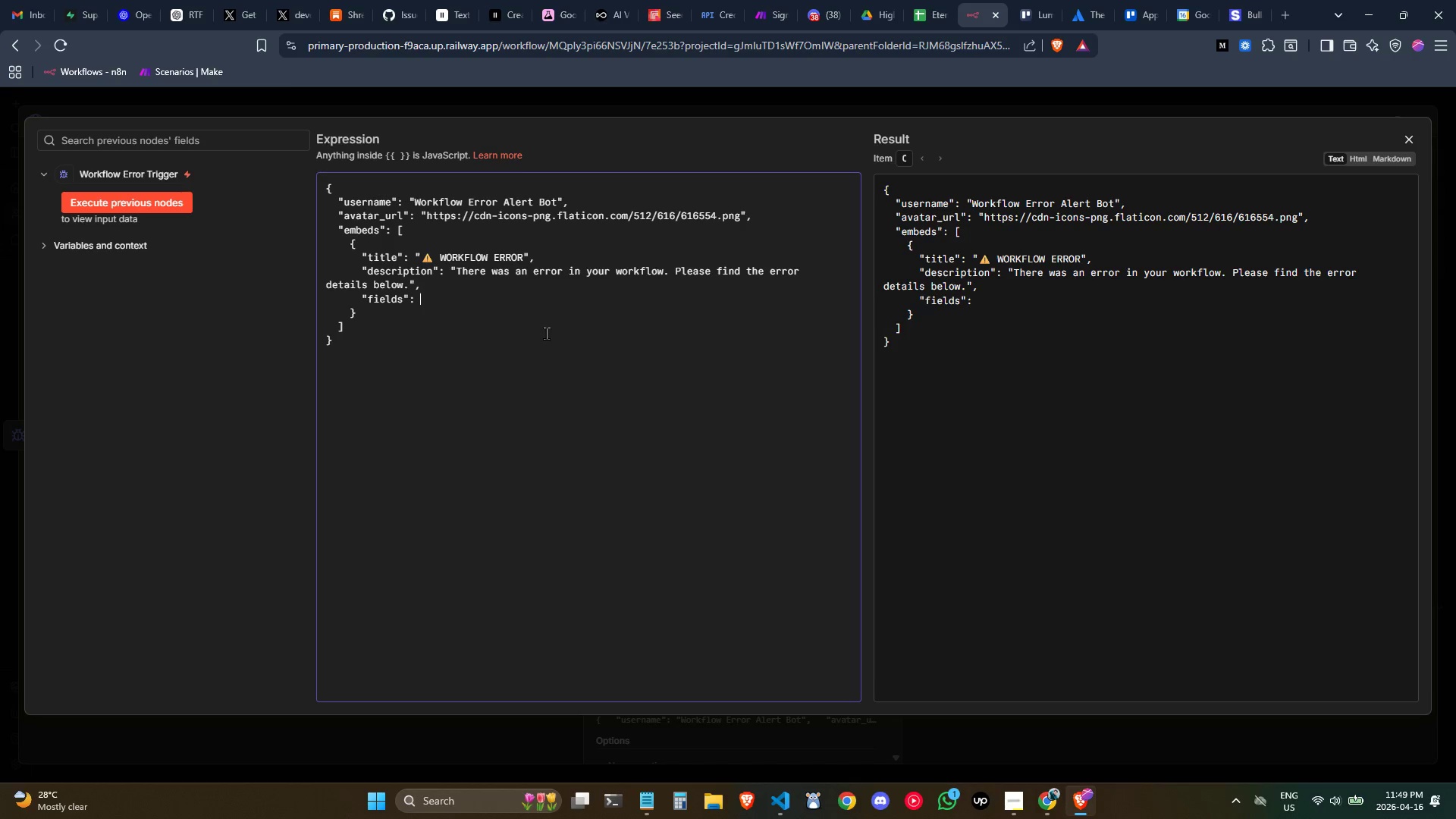 
key(BracketLeft)
 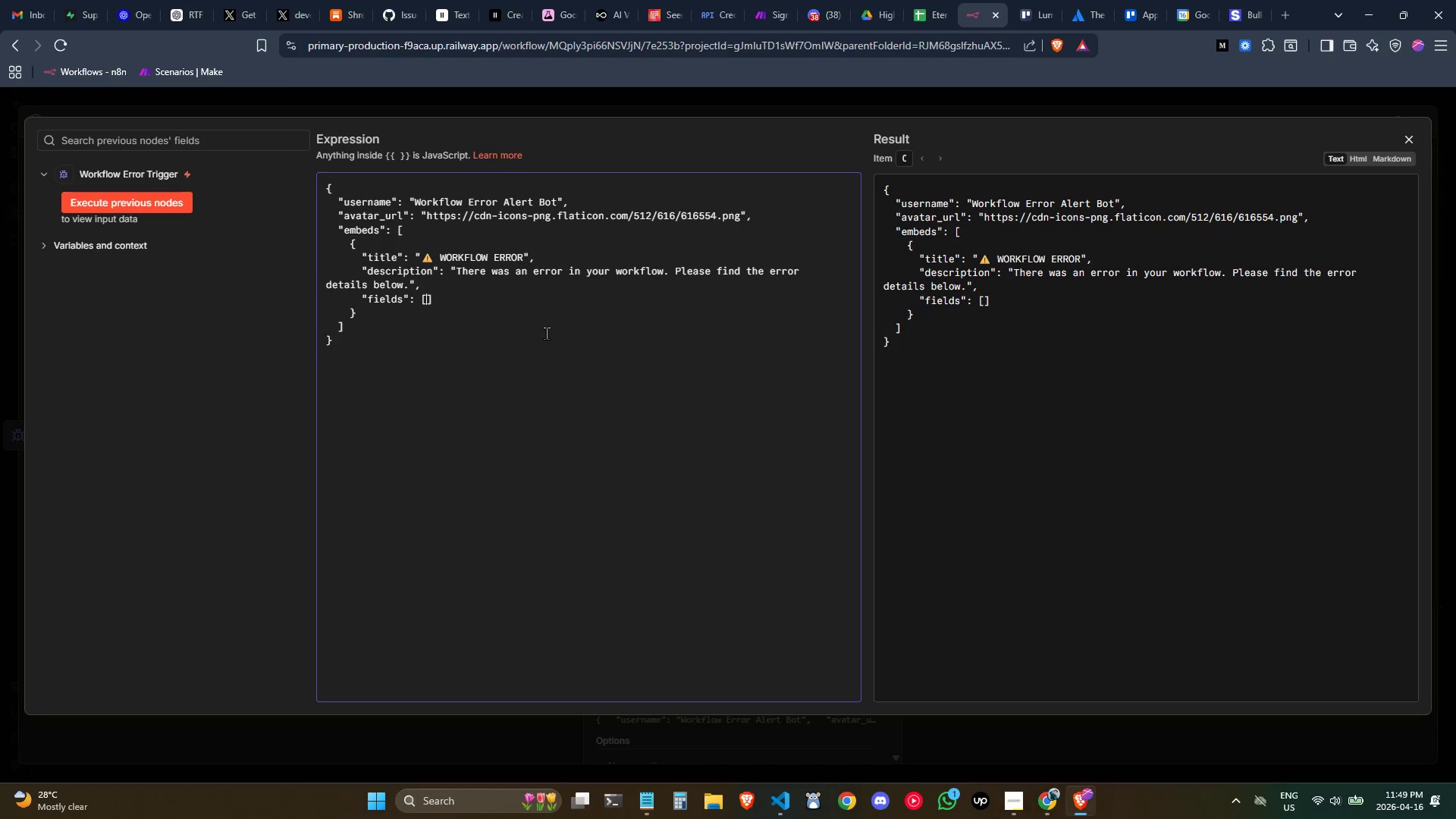 
key(Enter)
 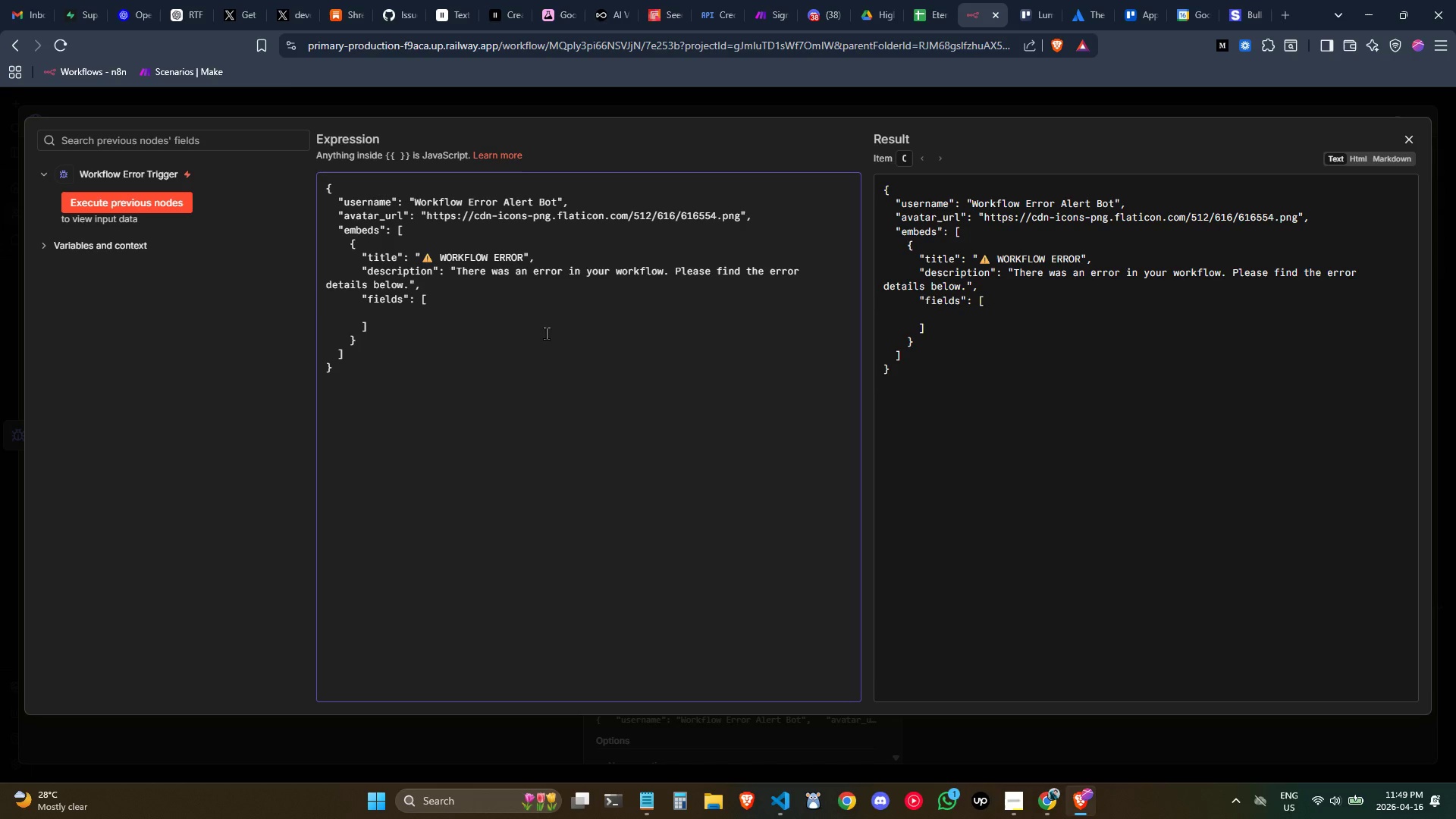 
key(Tab)
 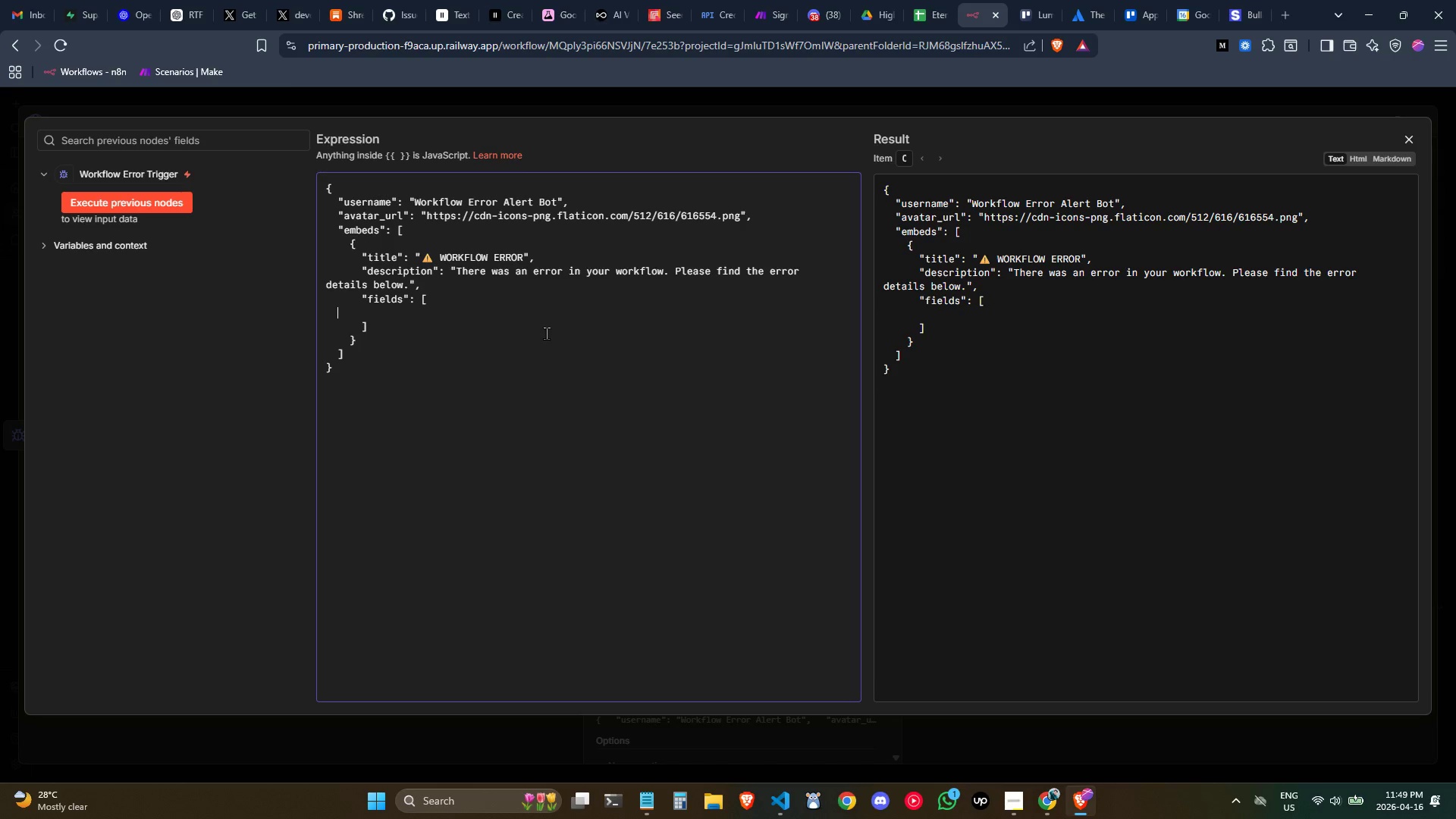 
key(Tab)
 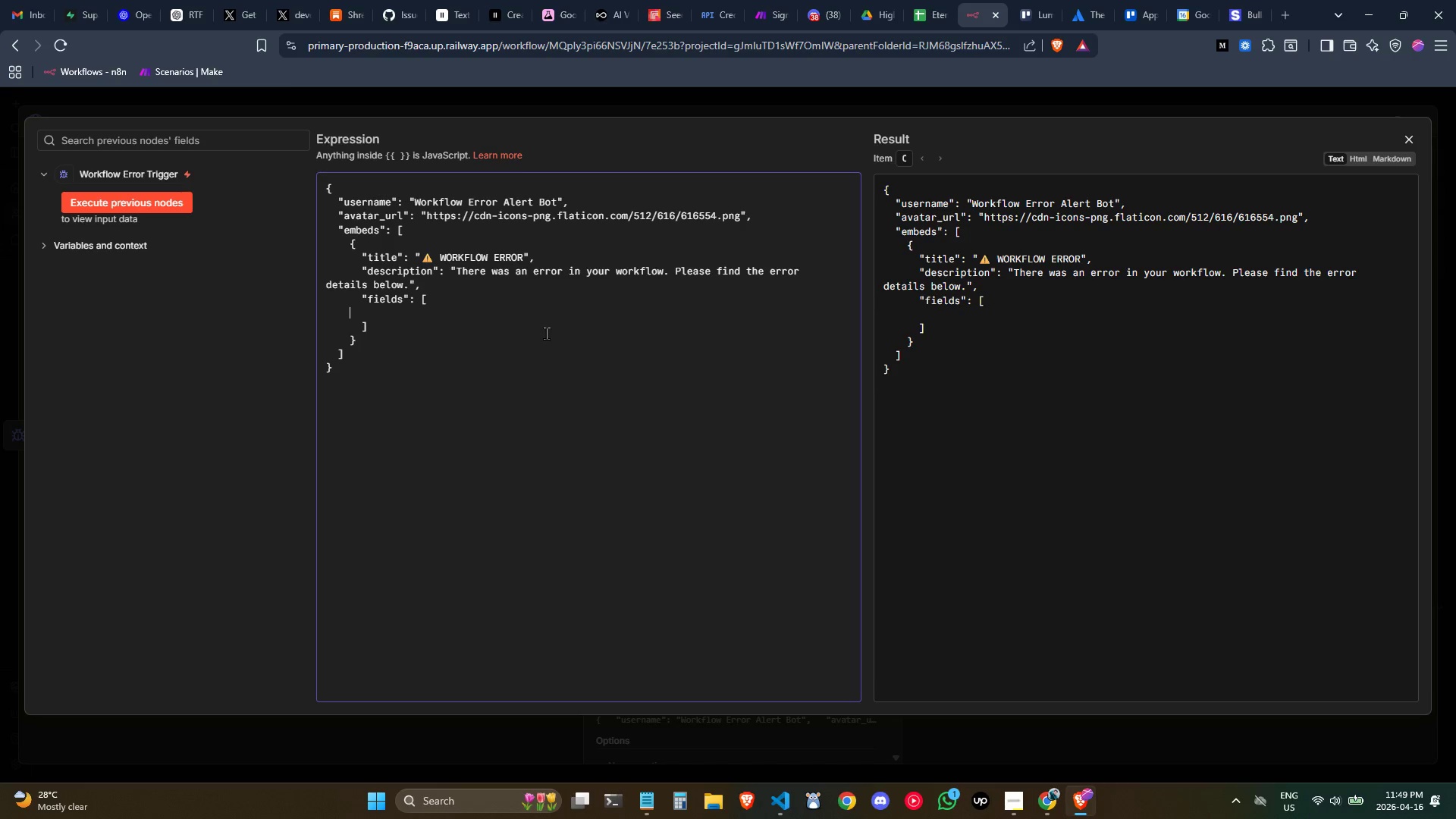 
key(Tab)
 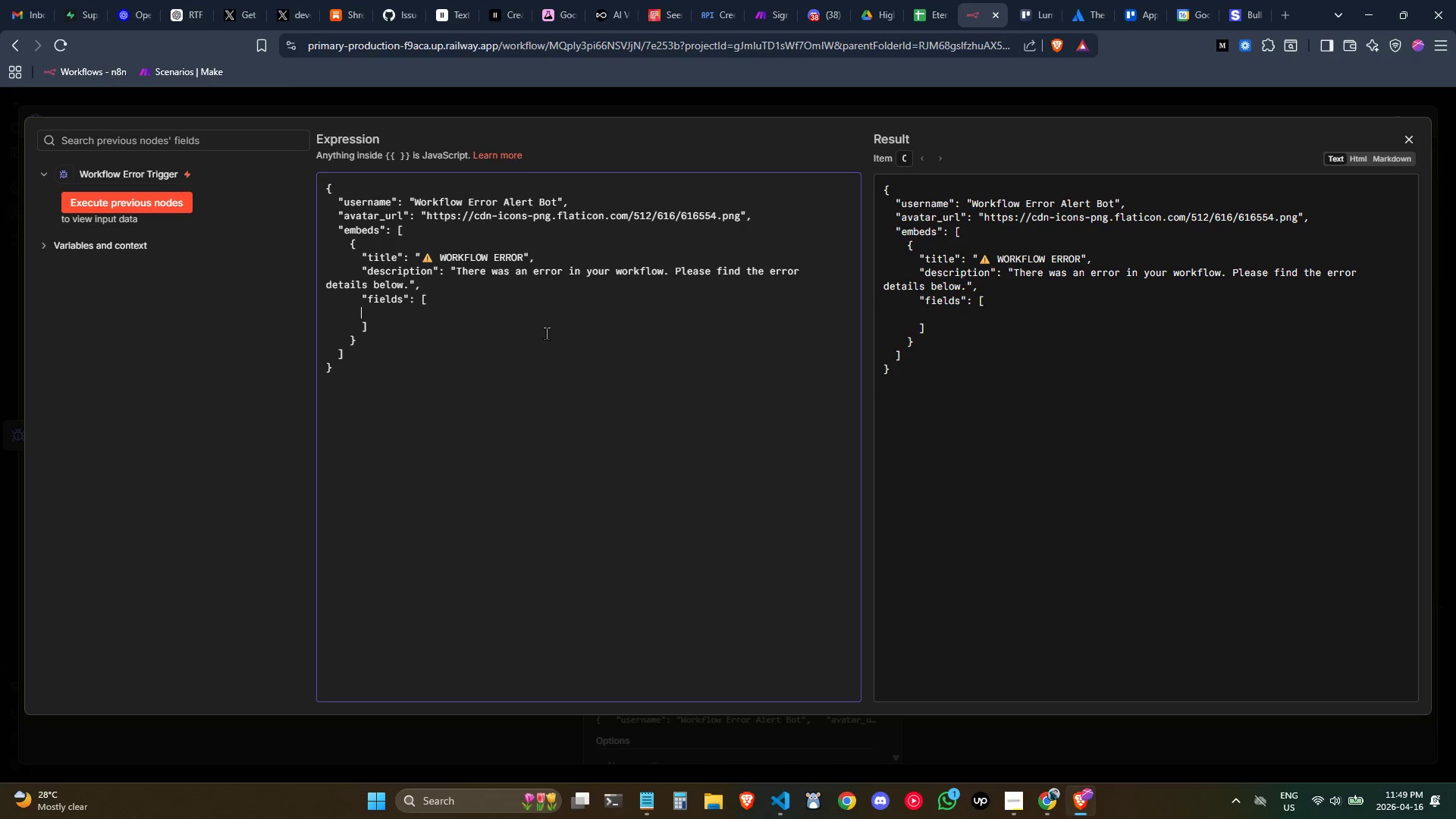 
key(Tab)
 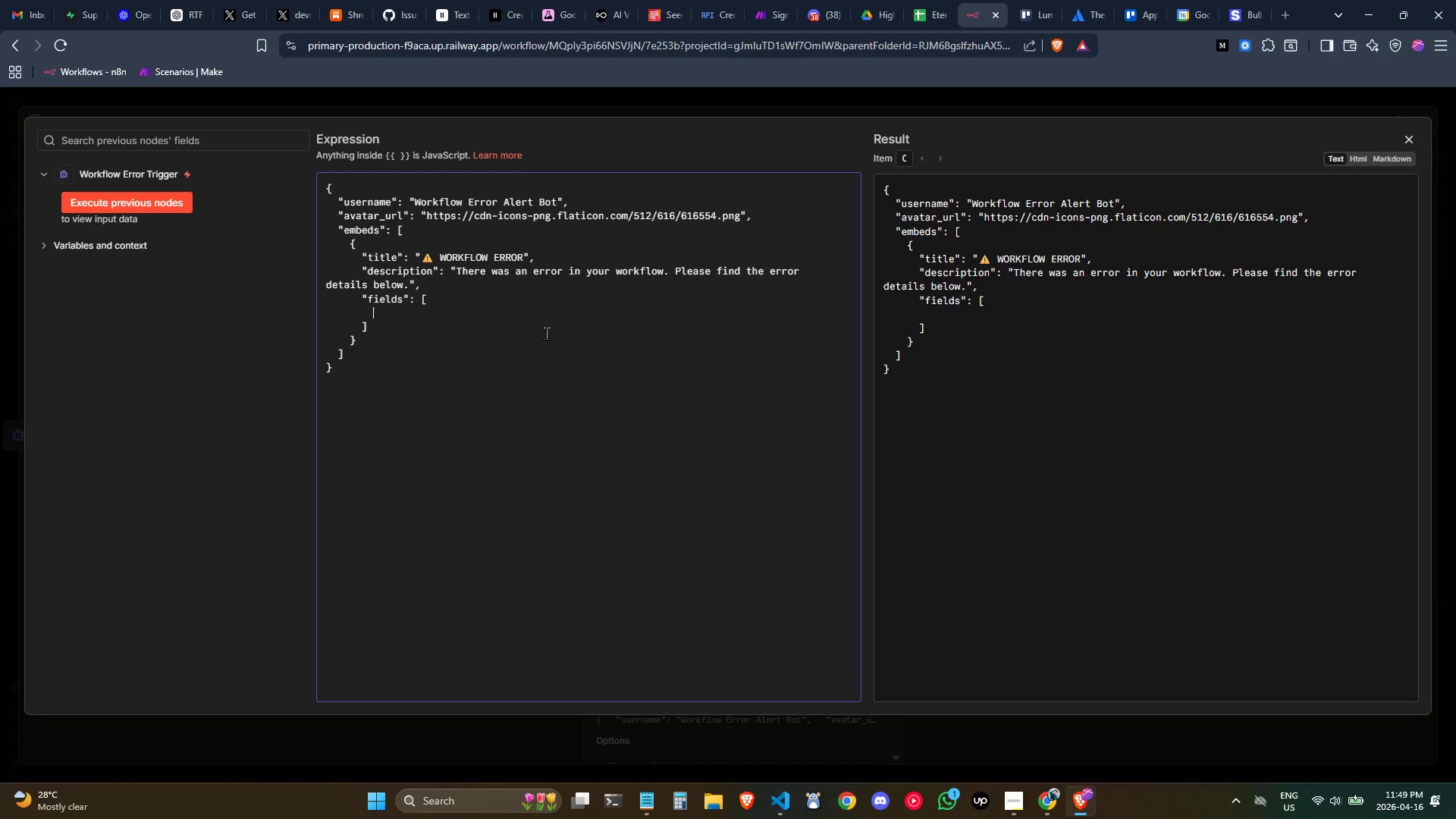 
key(Shift+BracketLeft)
 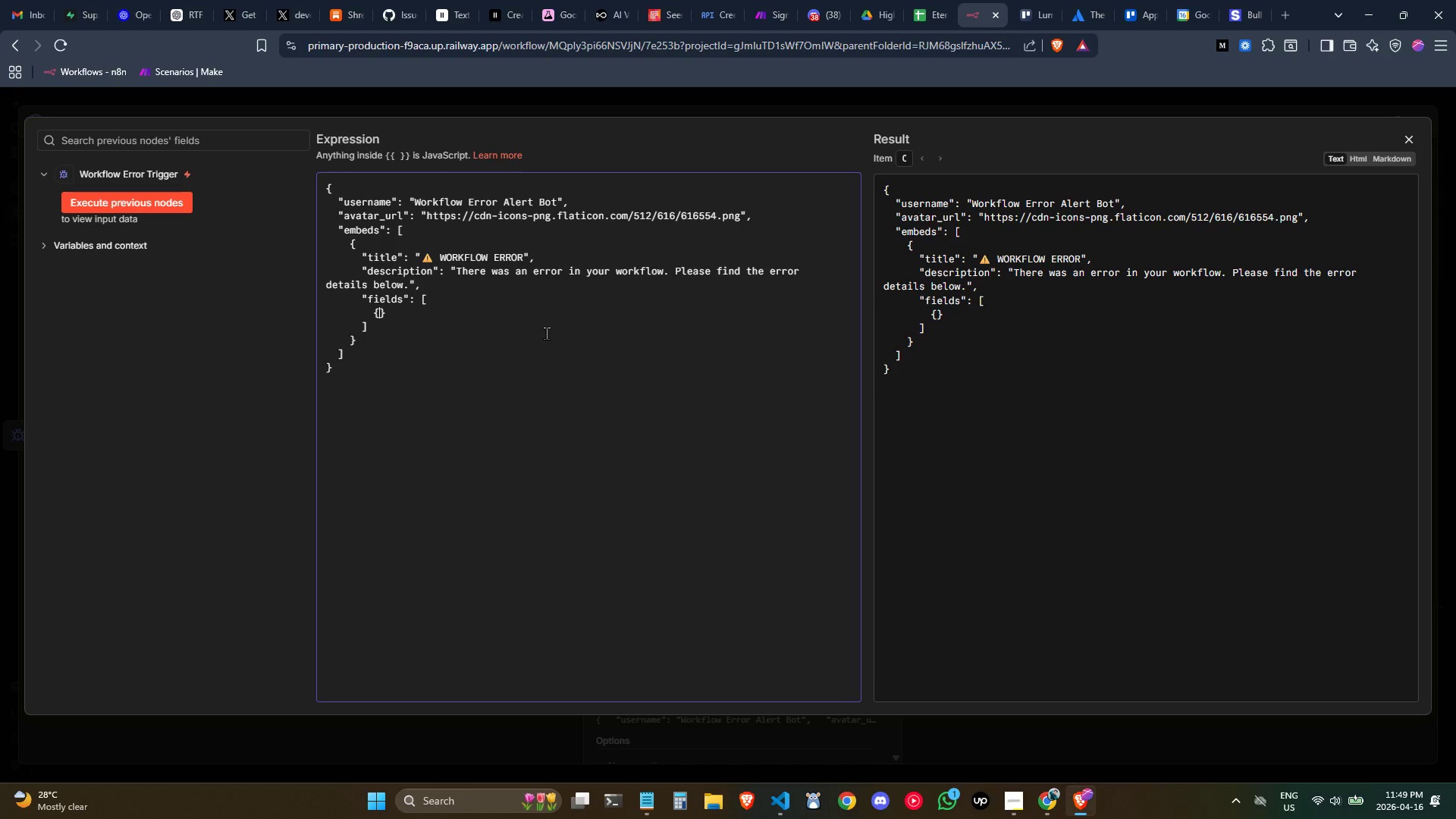 
key(Enter)
 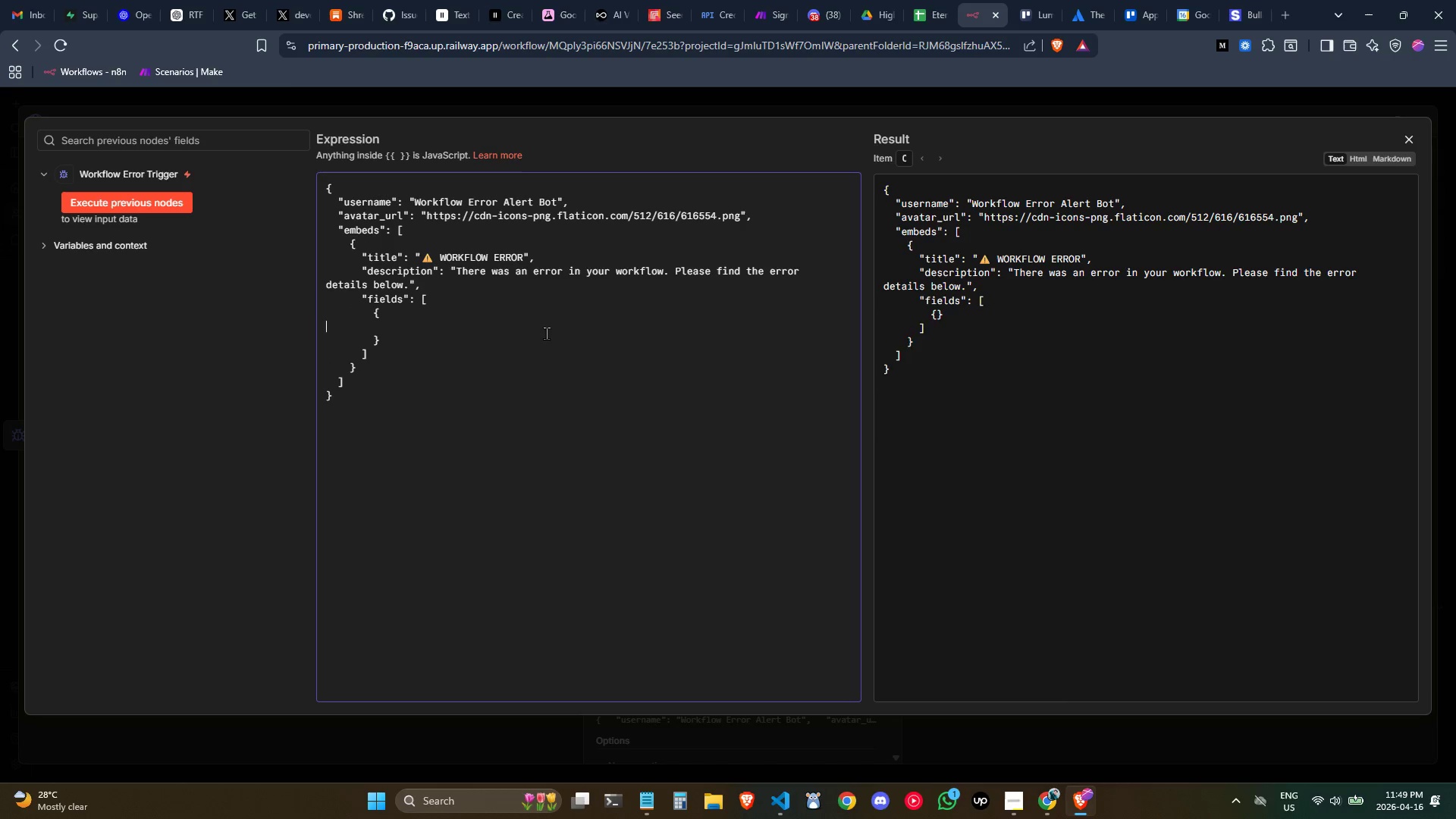 
key(Tab)
 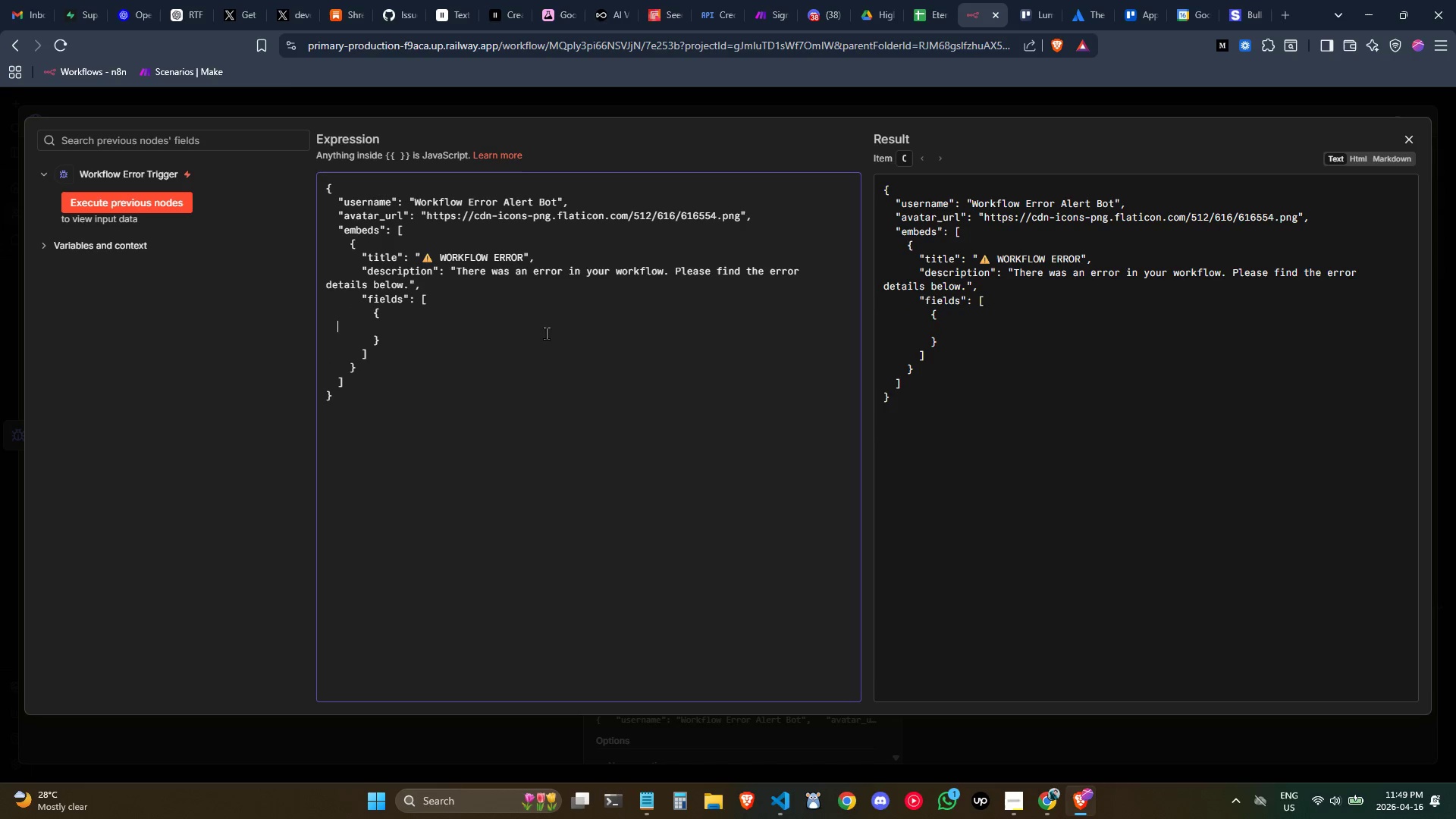 
key(Tab)
 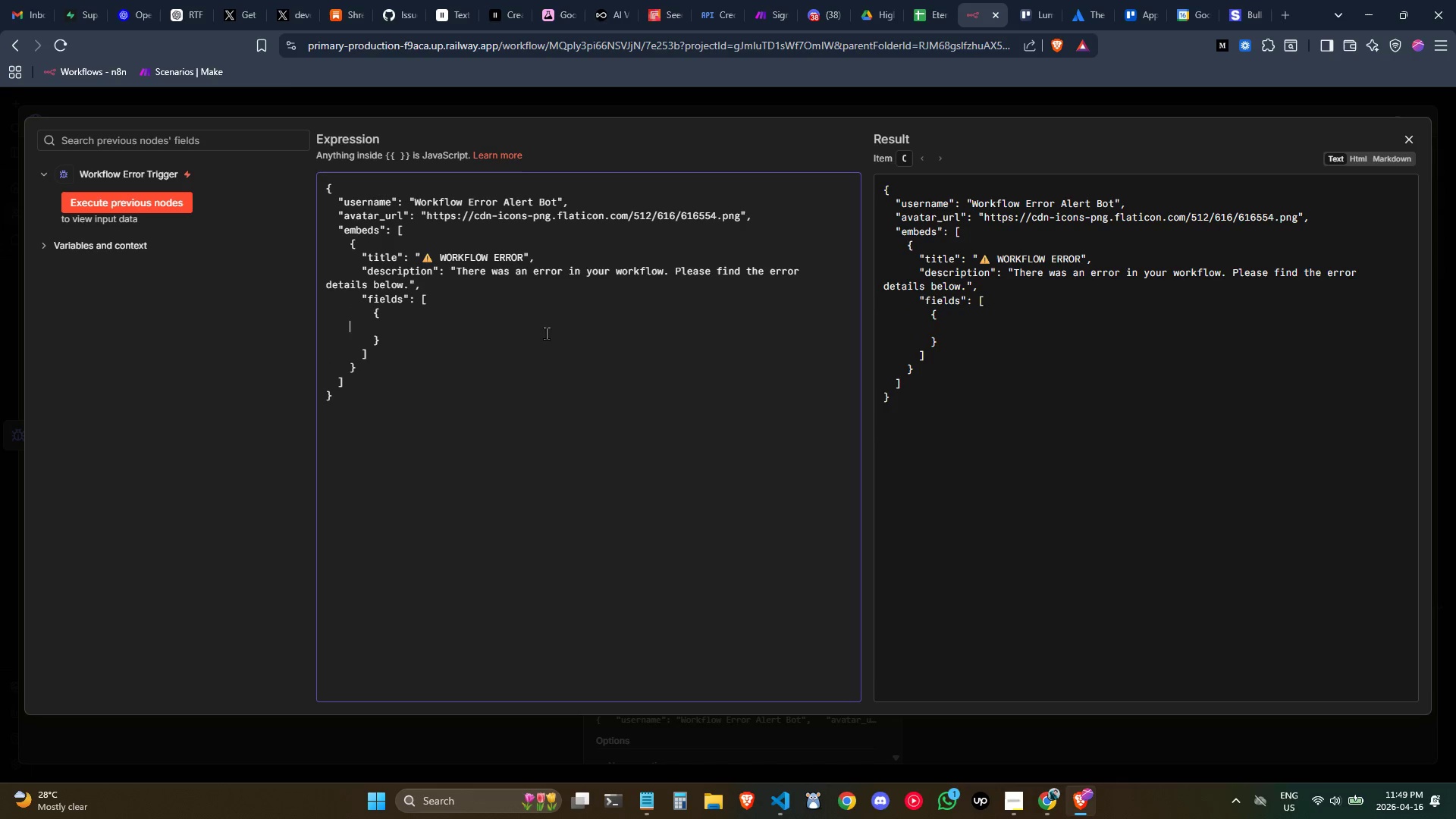 
key(Tab)
 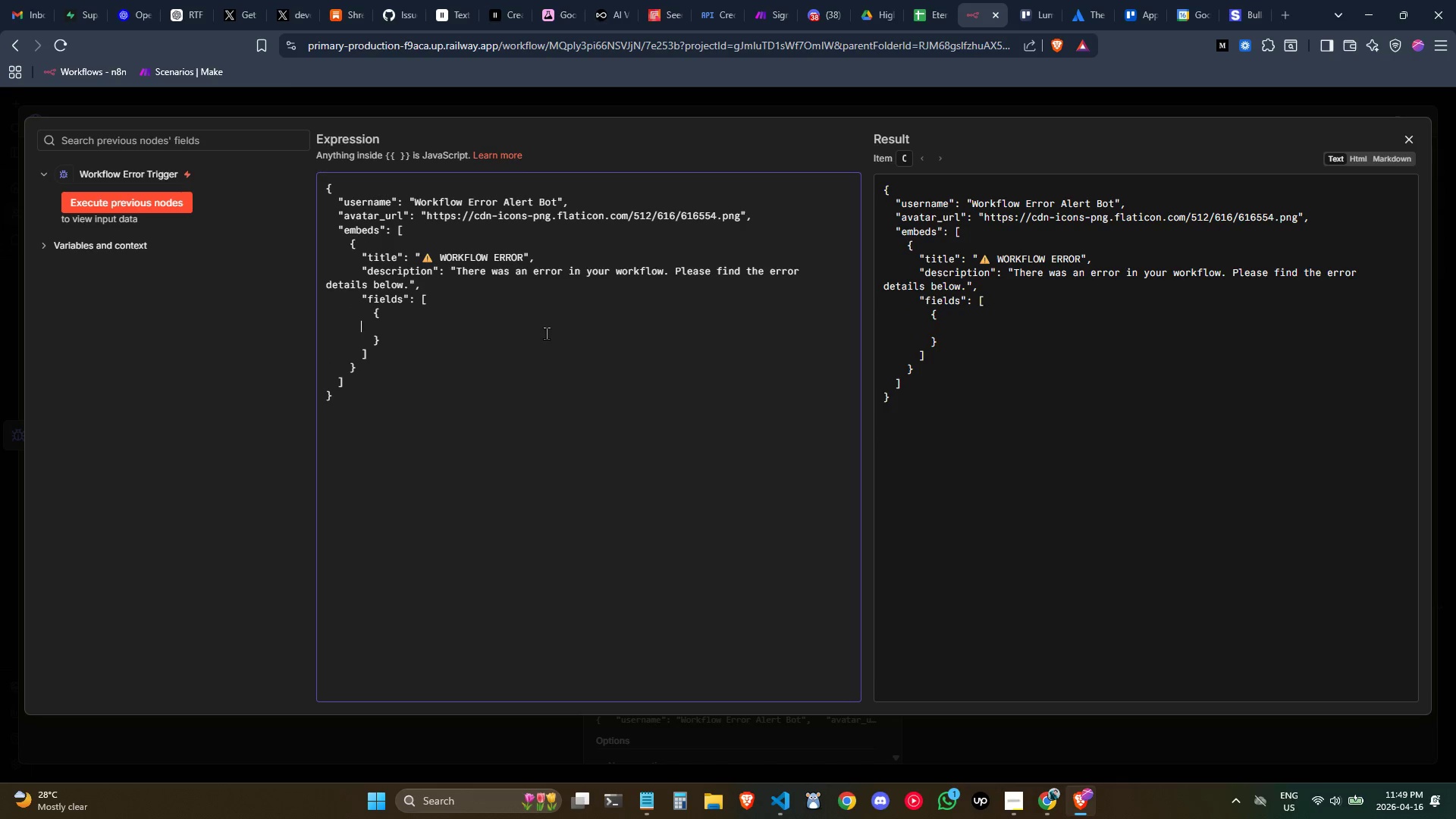 
key(Tab)
 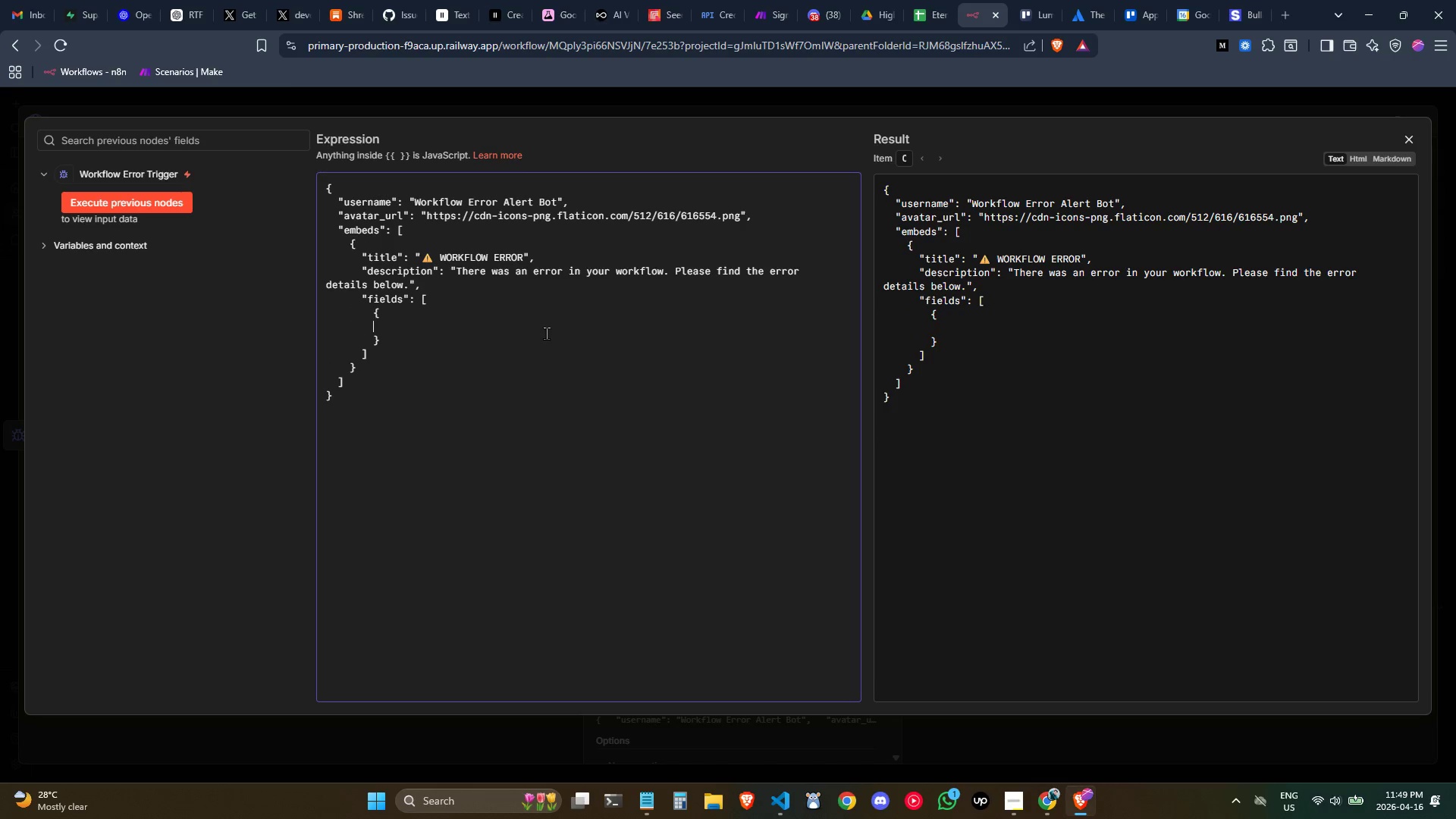 
key(Tab)
 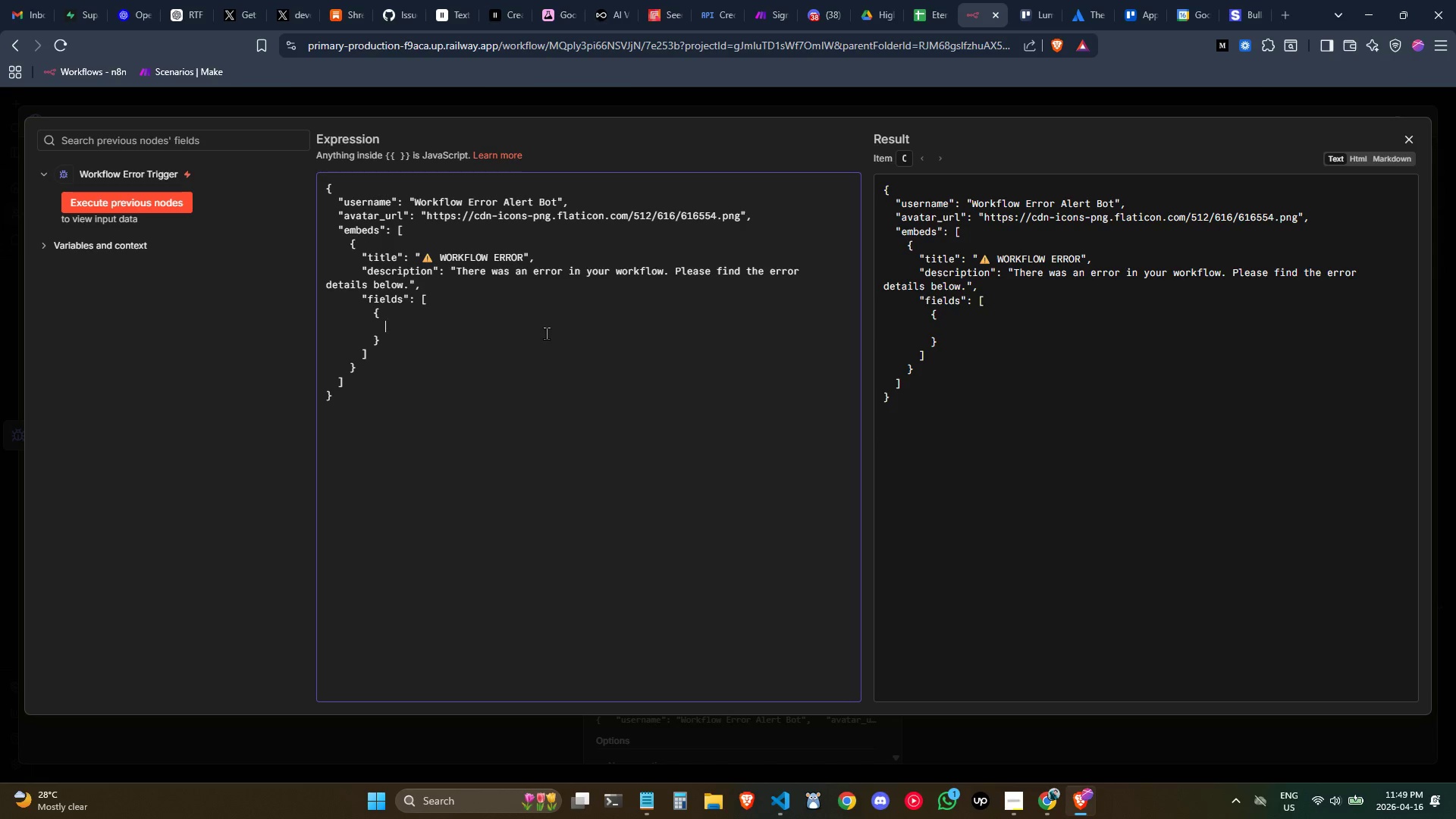 
key(Shift+Quote)
 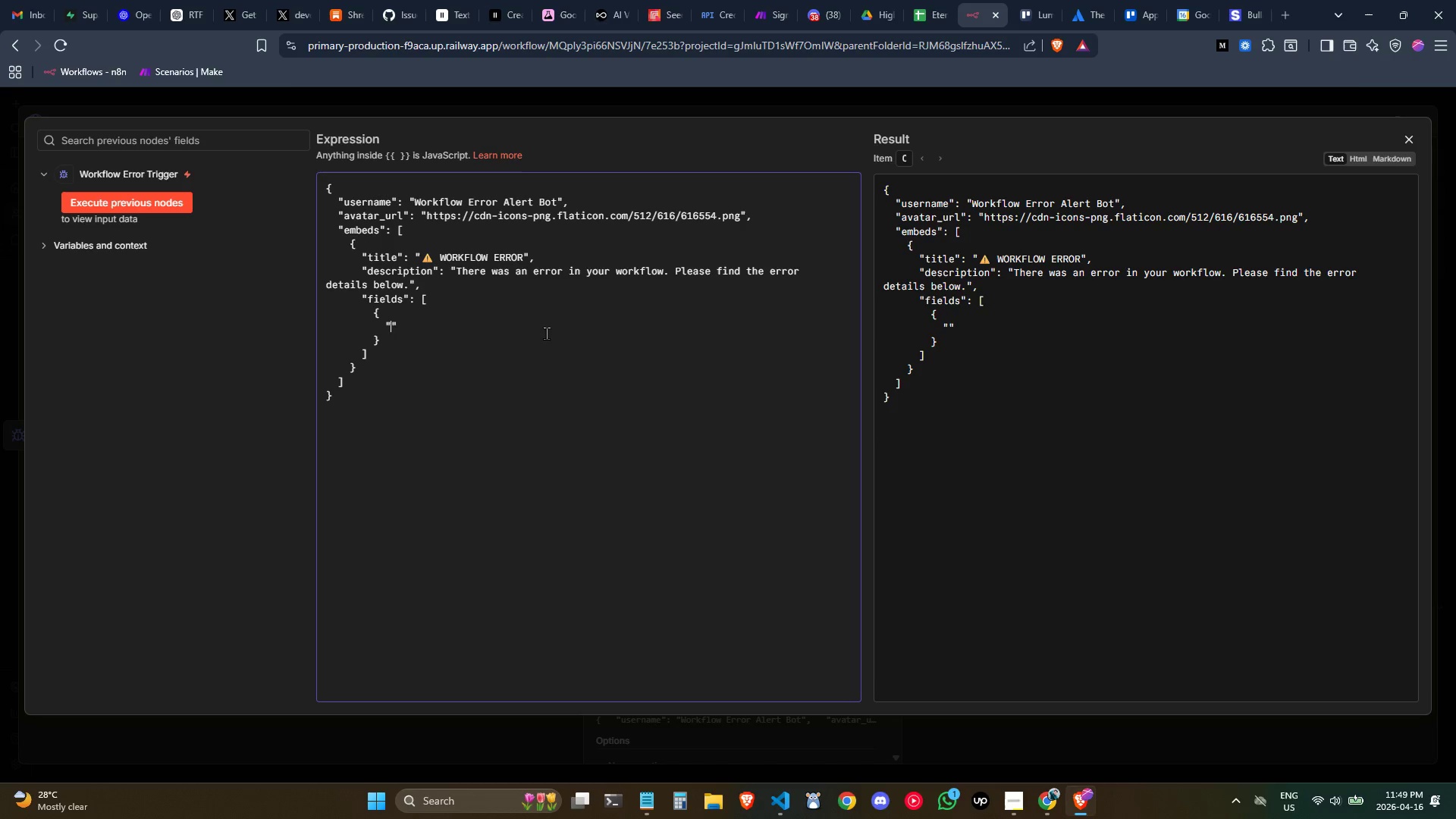 
key(Shift+Quote)
 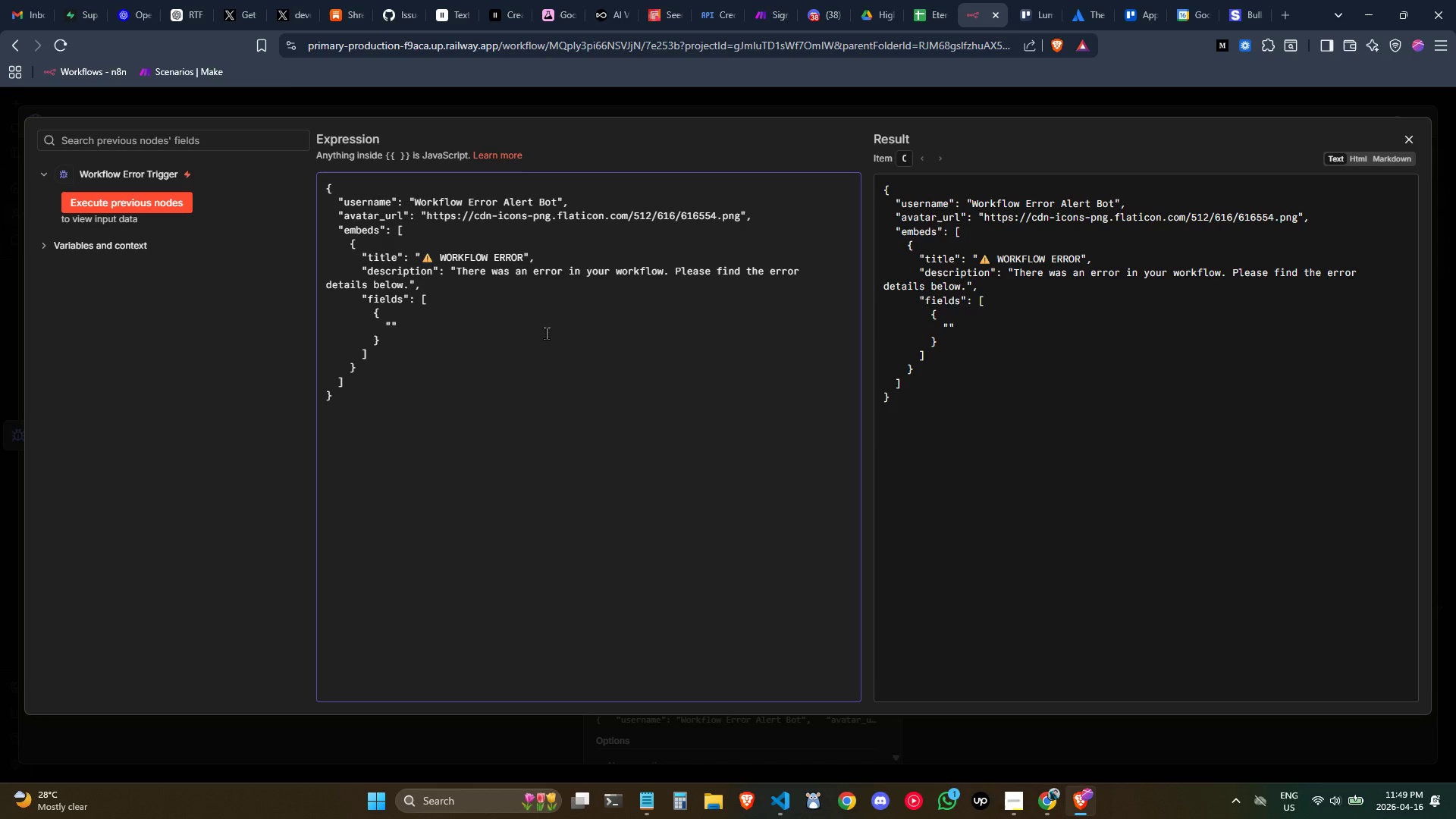 
key(ArrowLeft)
 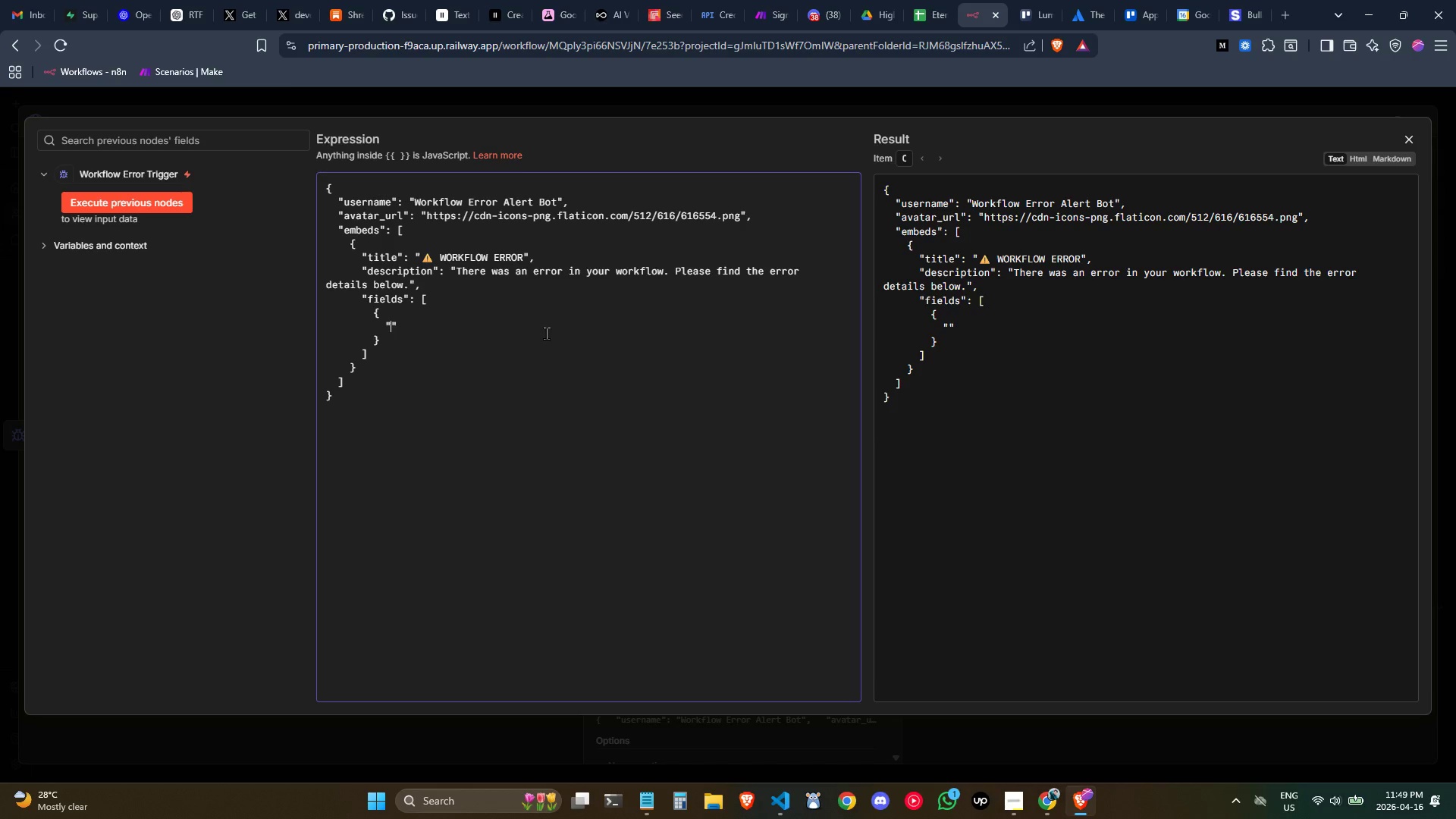 
type(name)
 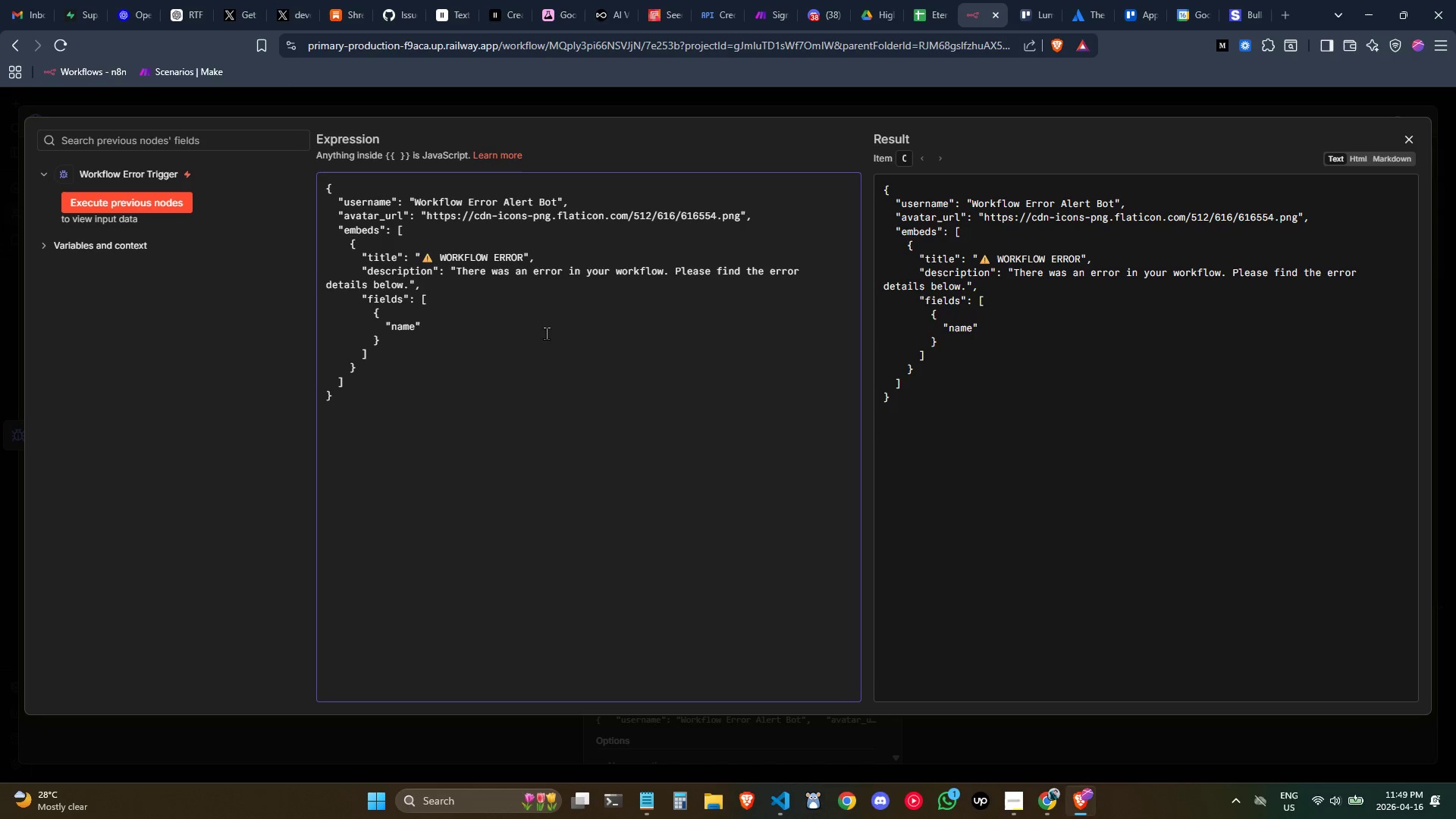 
key(ArrowRight)
 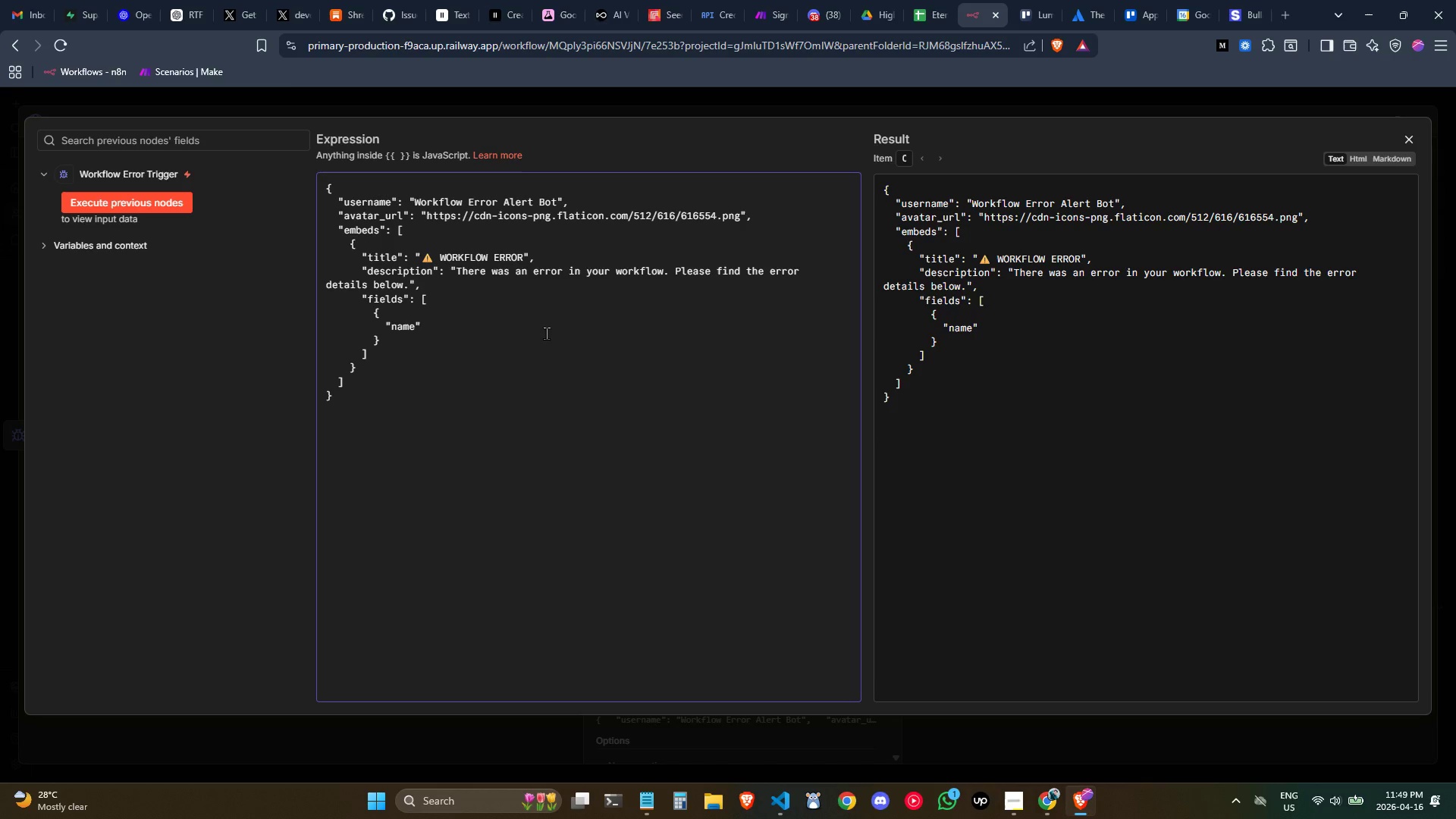 
key(Shift+Semicolon)
 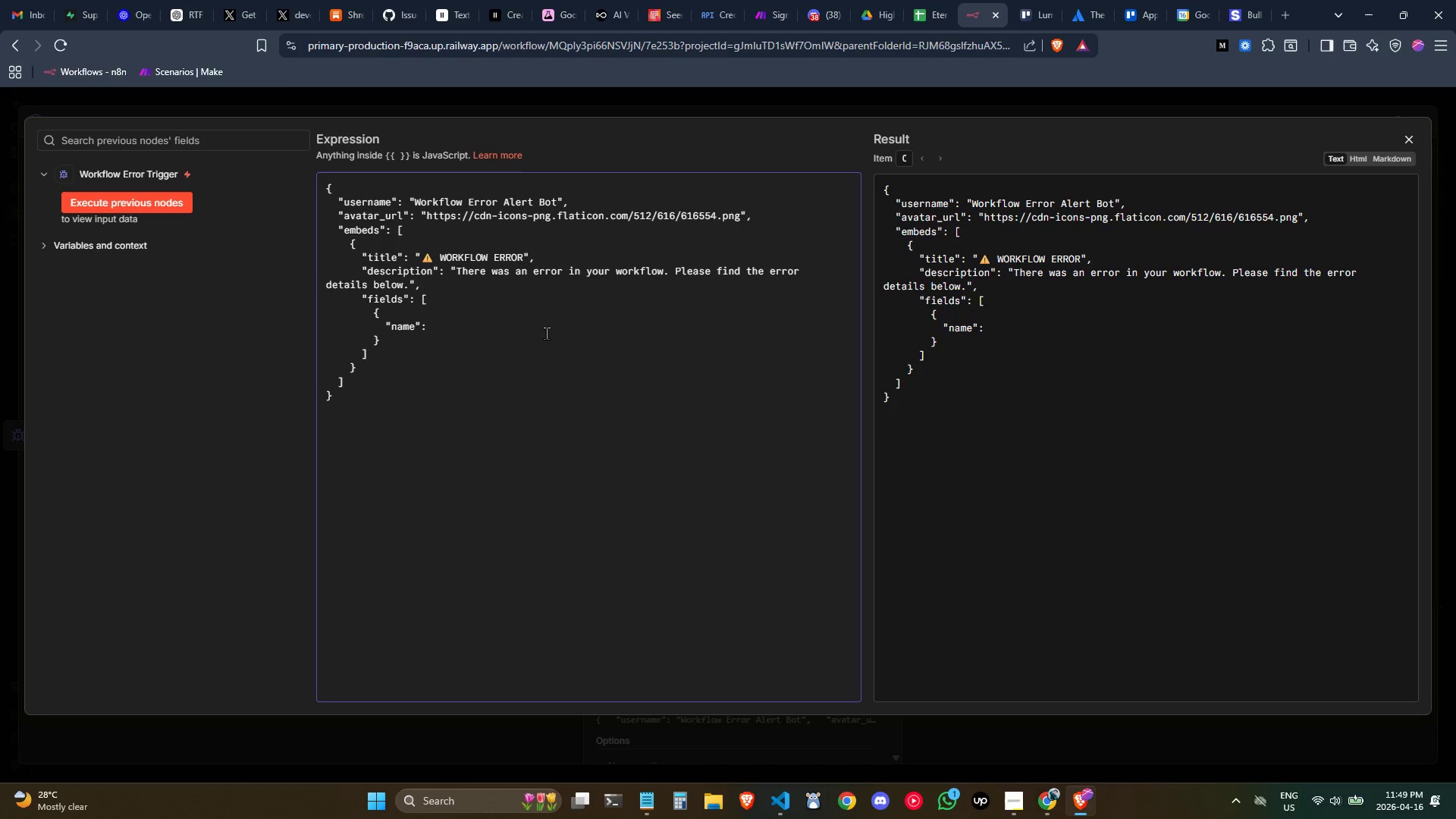 
key(Space)
 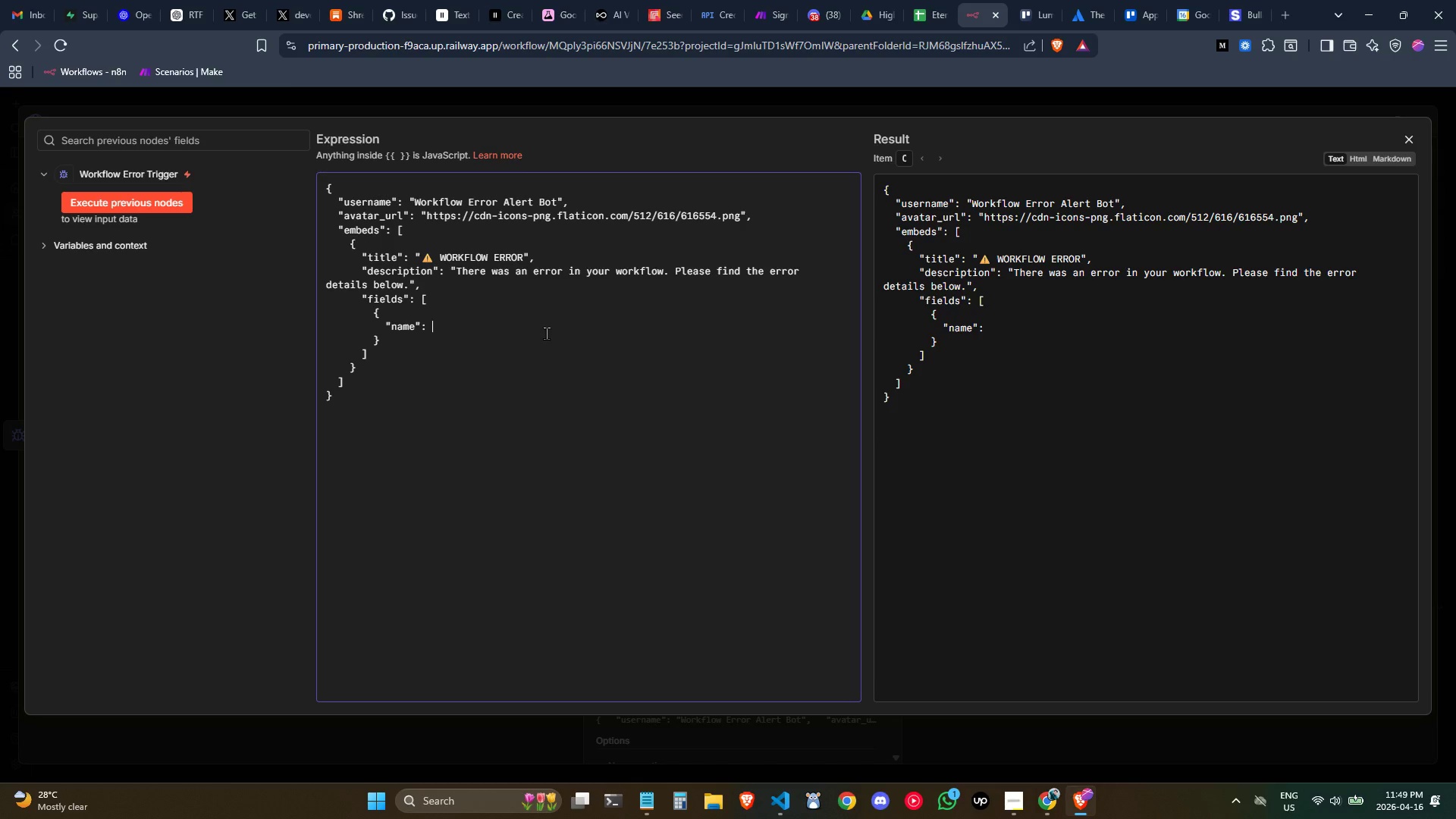 
key(Shift+Quote)
 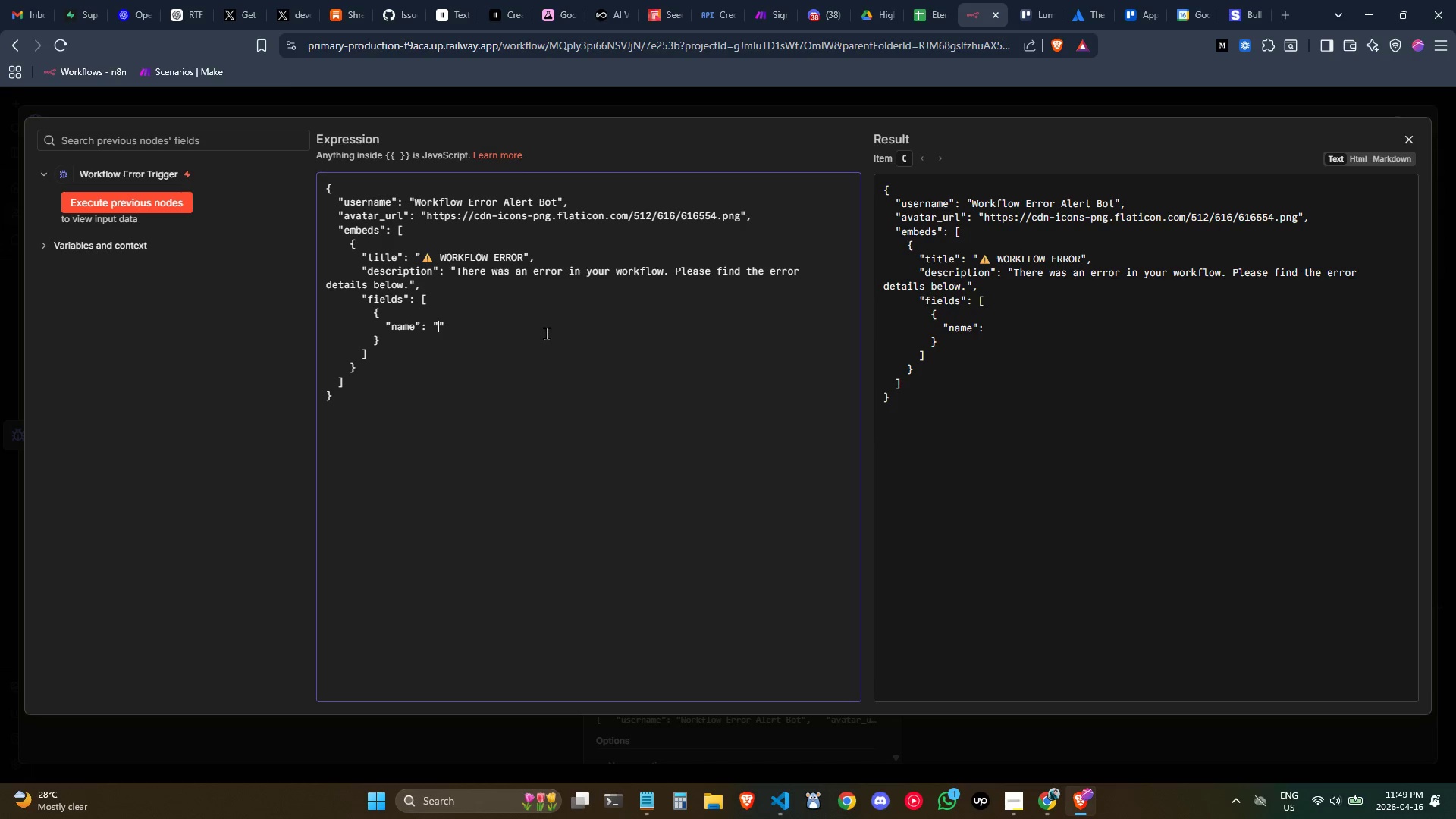 
key(Shift+Quote)
 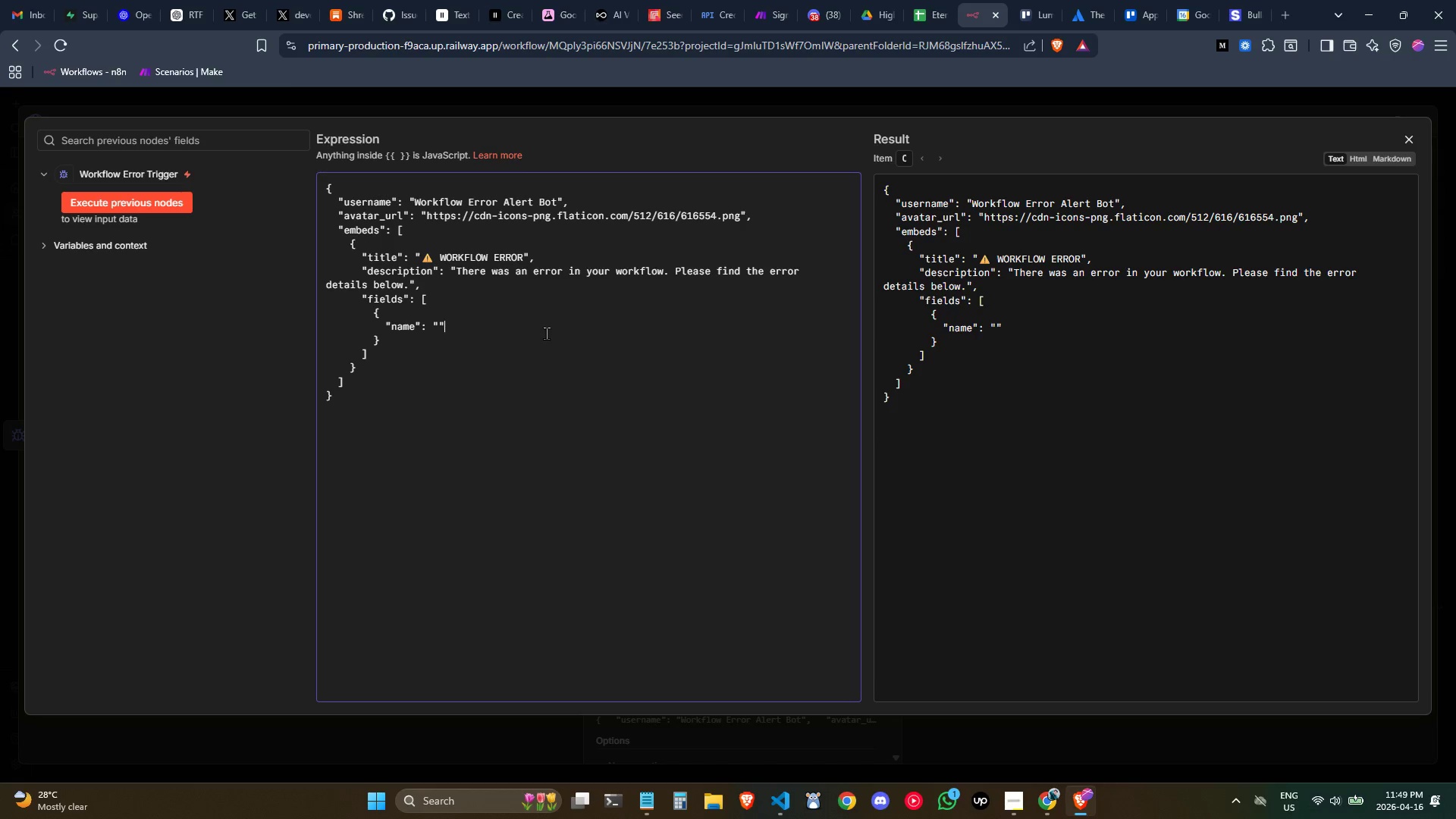 
key(ArrowLeft)
 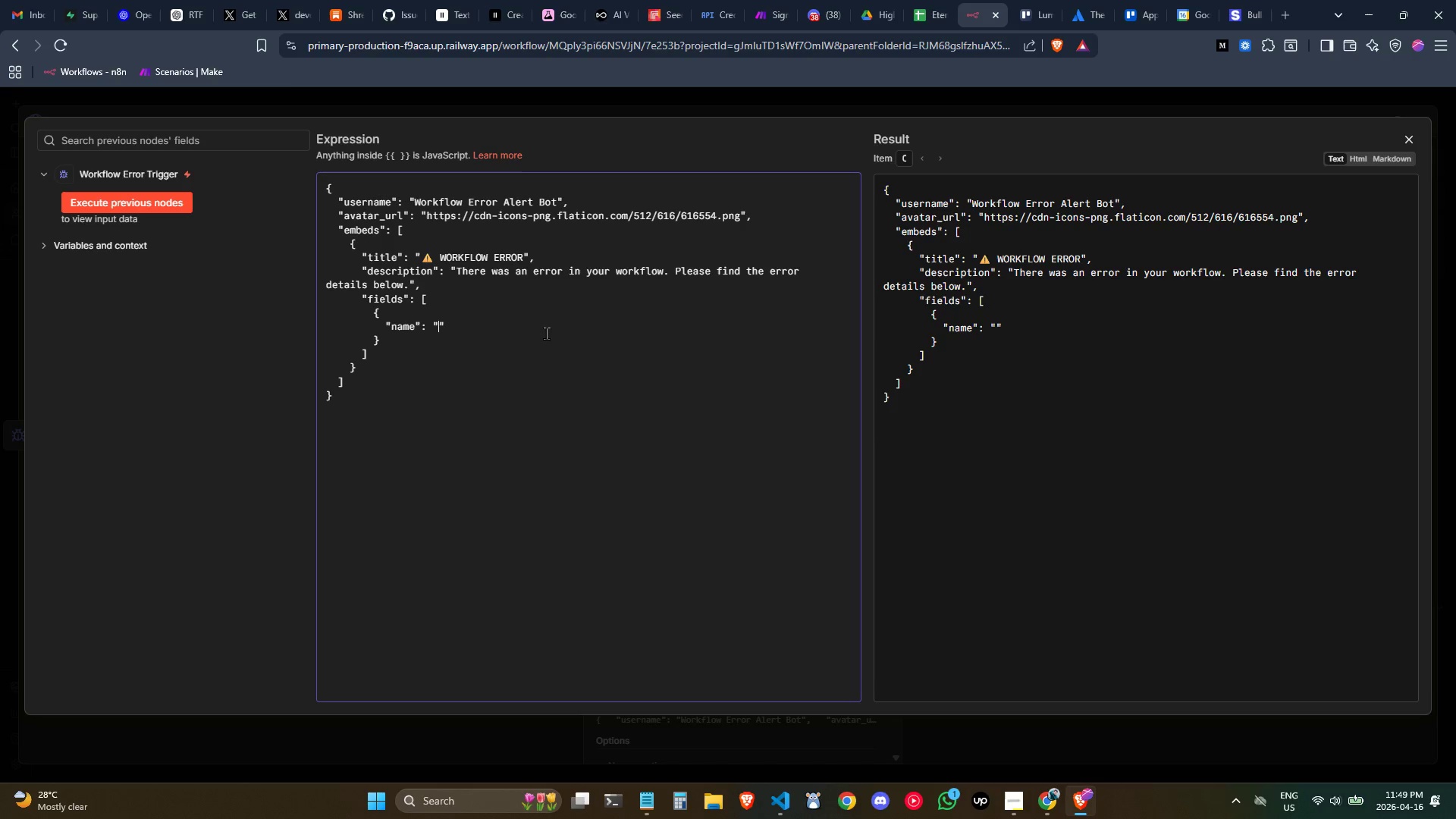 
wait(15.58)
 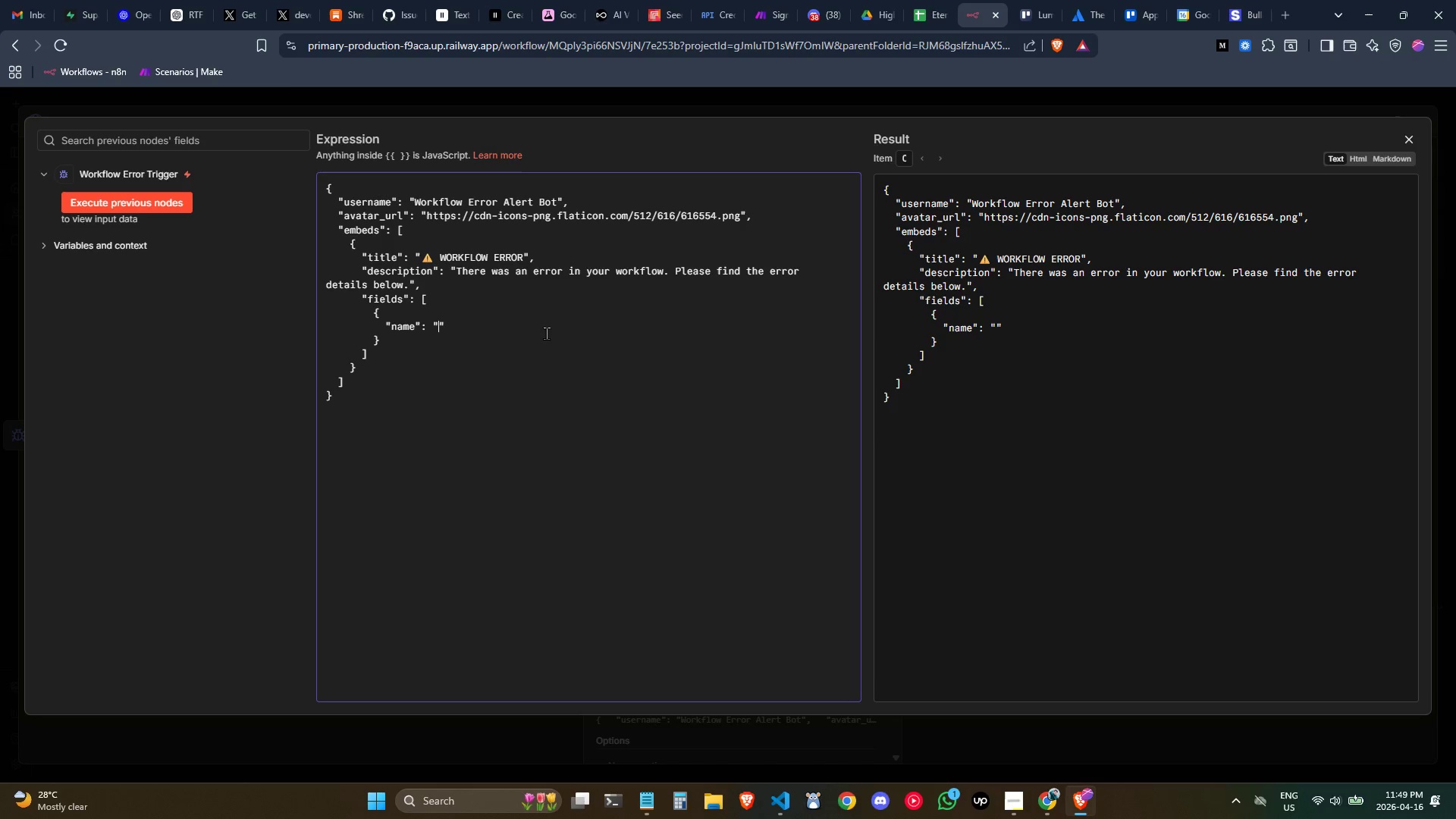 
key(Meta+MetaLeft)
 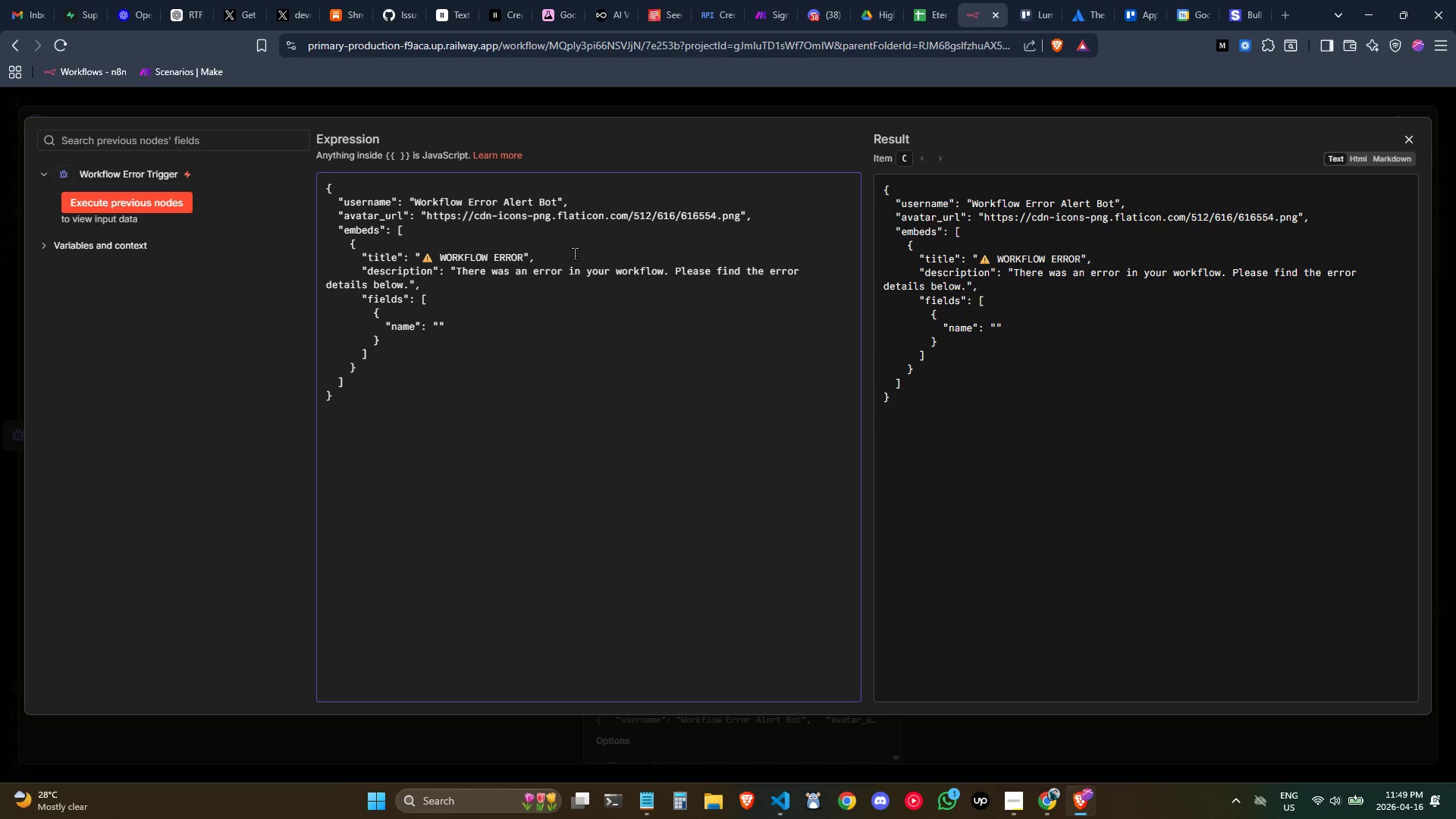 
key(Meta+Period)
 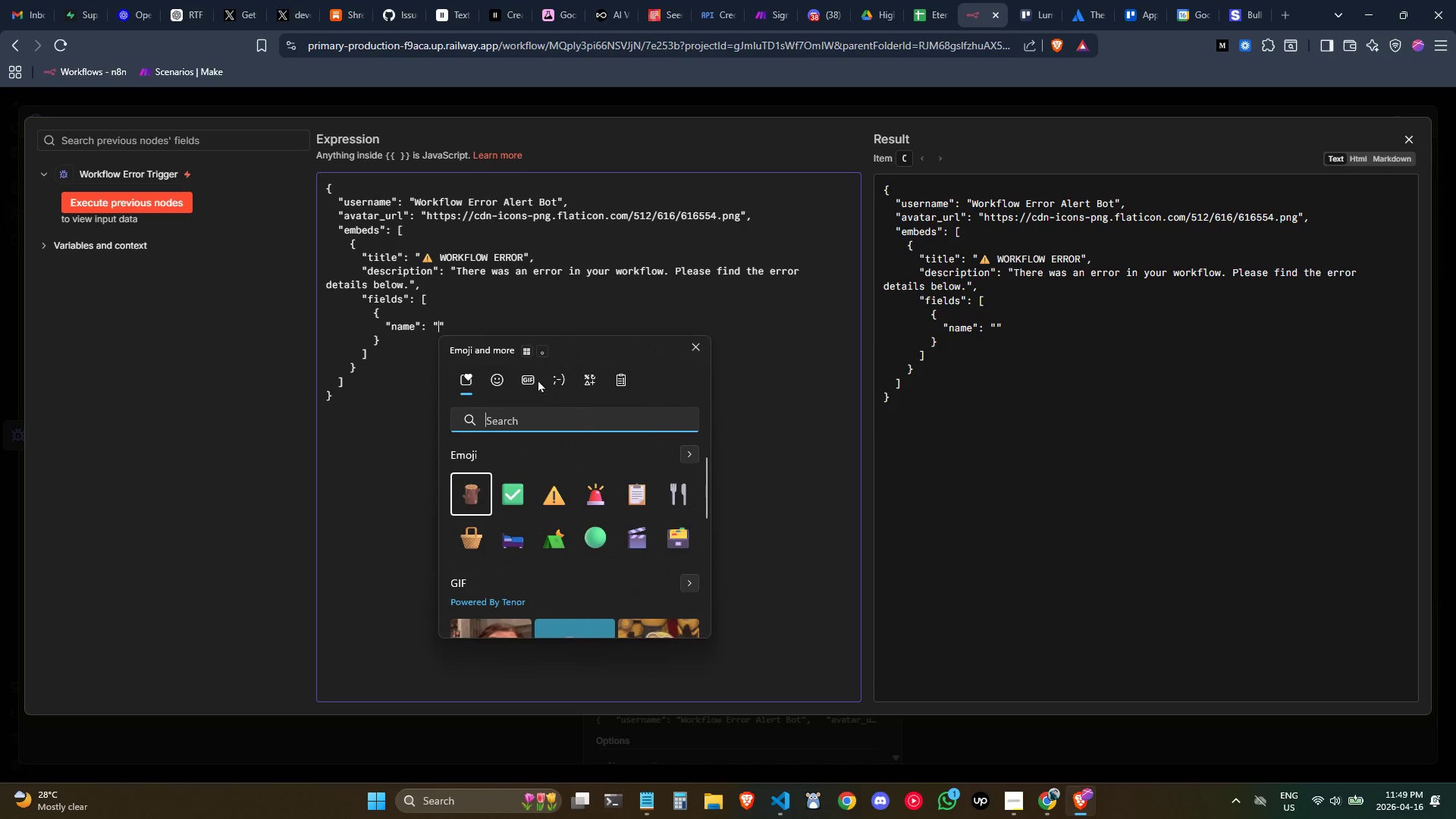 
type(pr)
key(Backspace)
type(erson)
 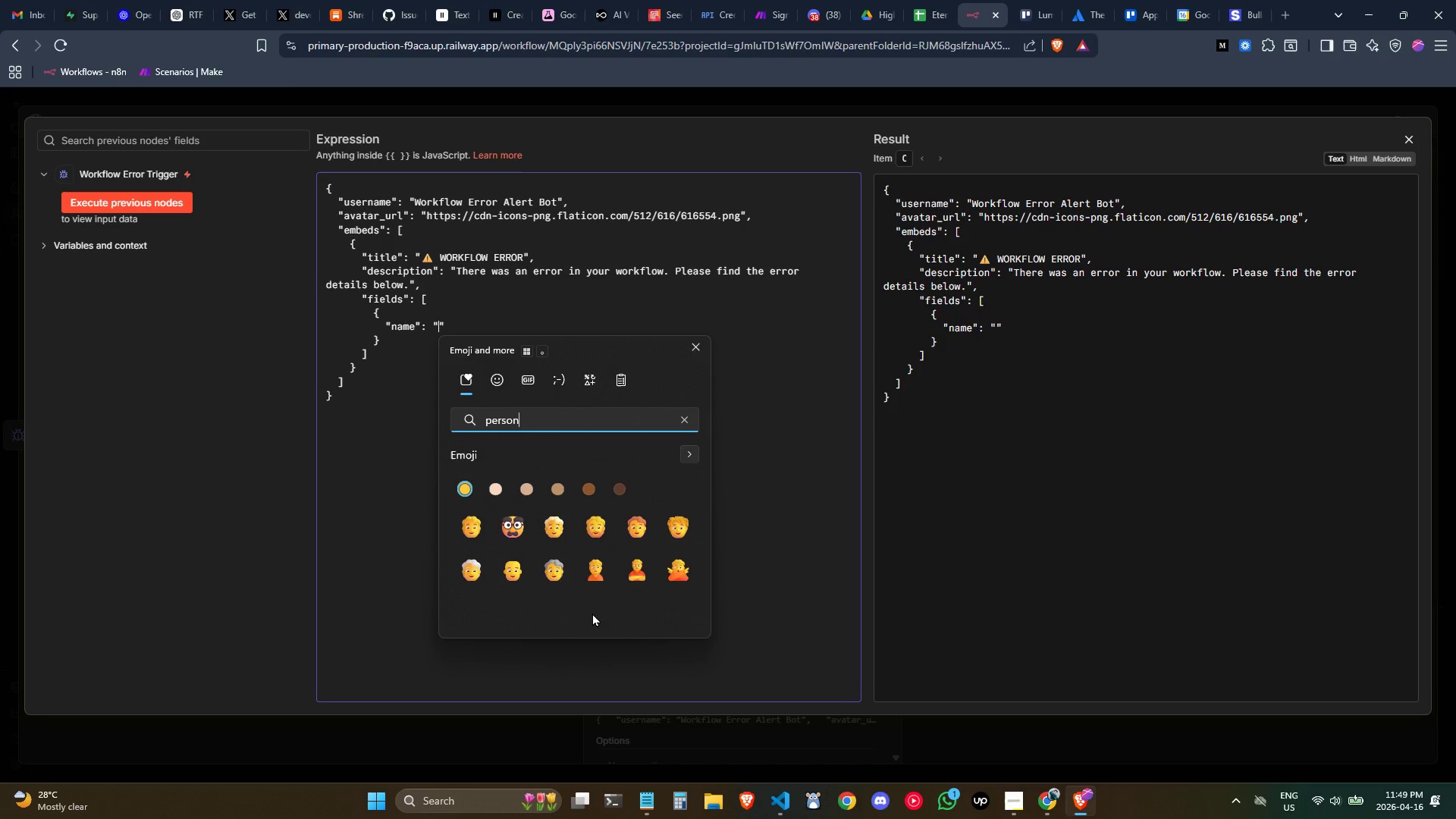 
left_click([588, 579])
 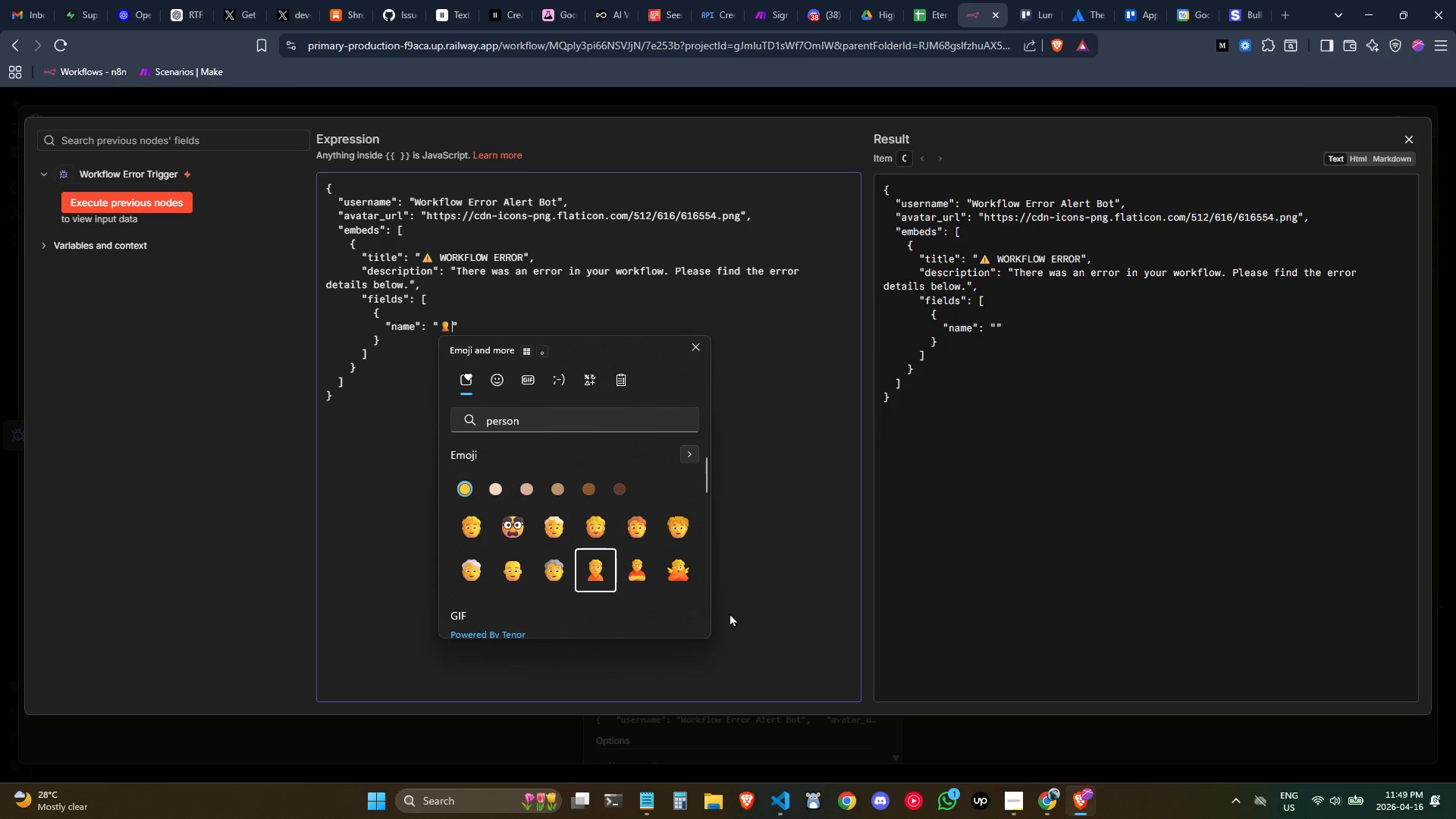 
key(Space)
 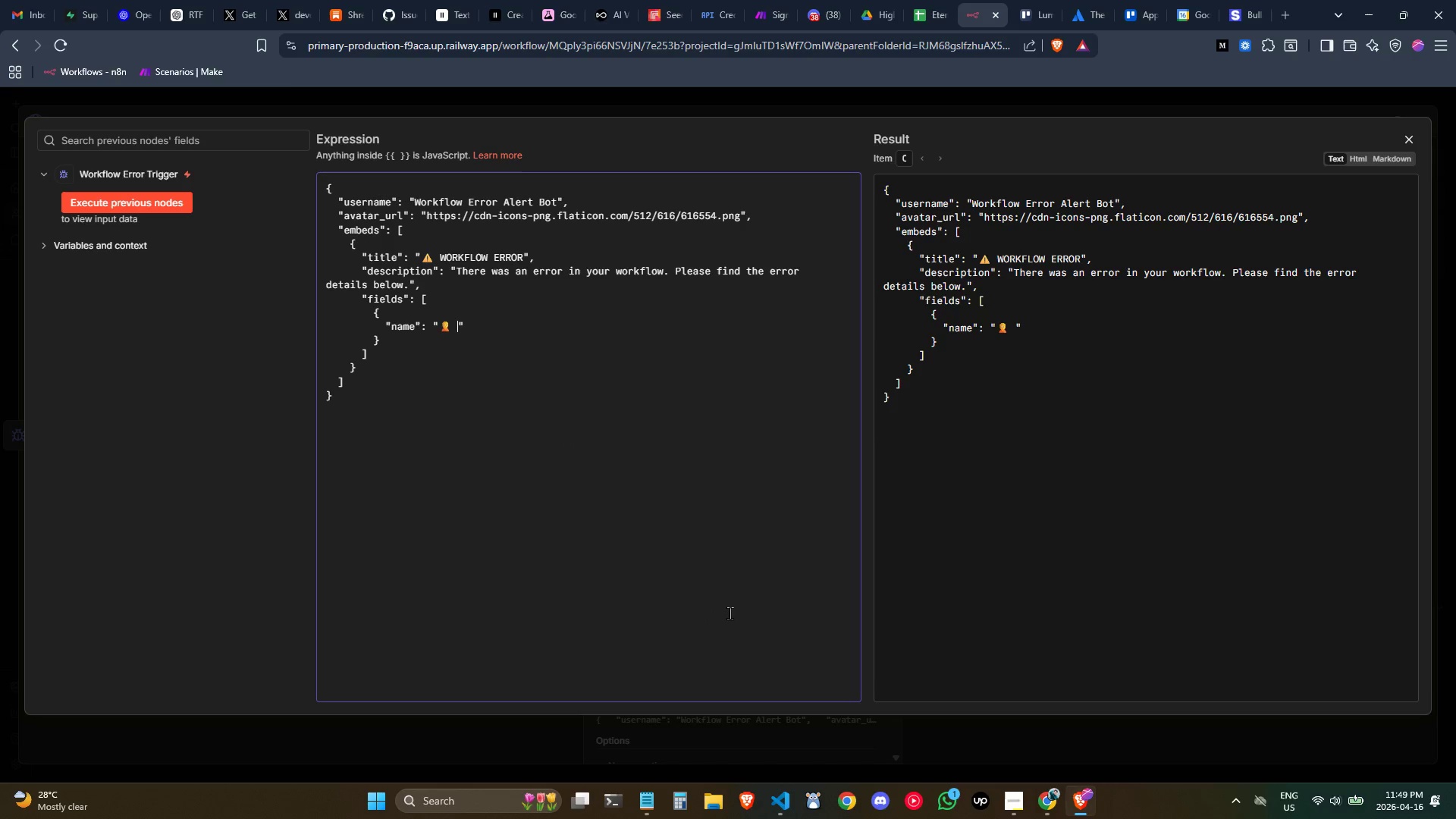 
wait(13.48)
 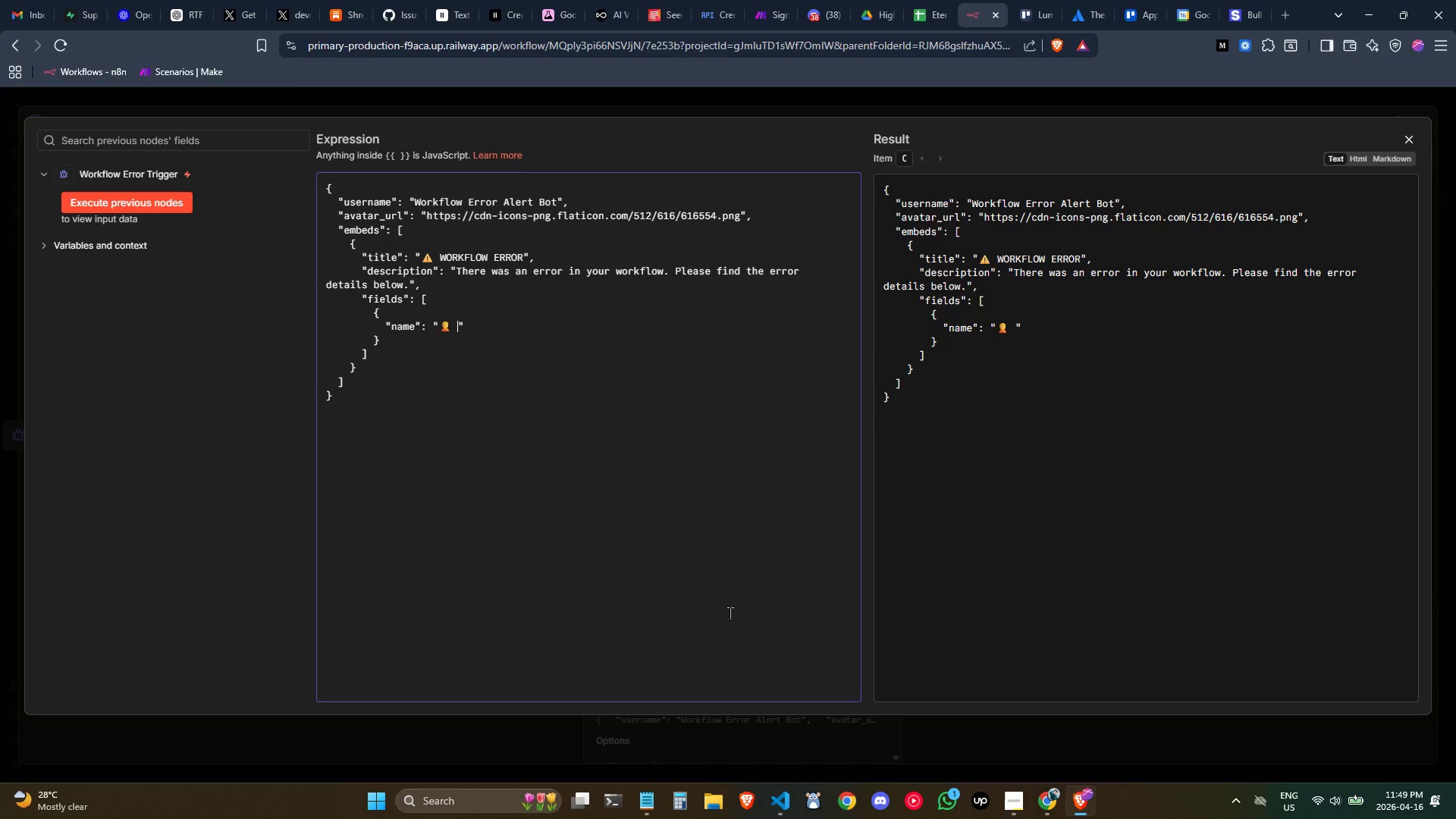 
key(Control+ControlLeft)
 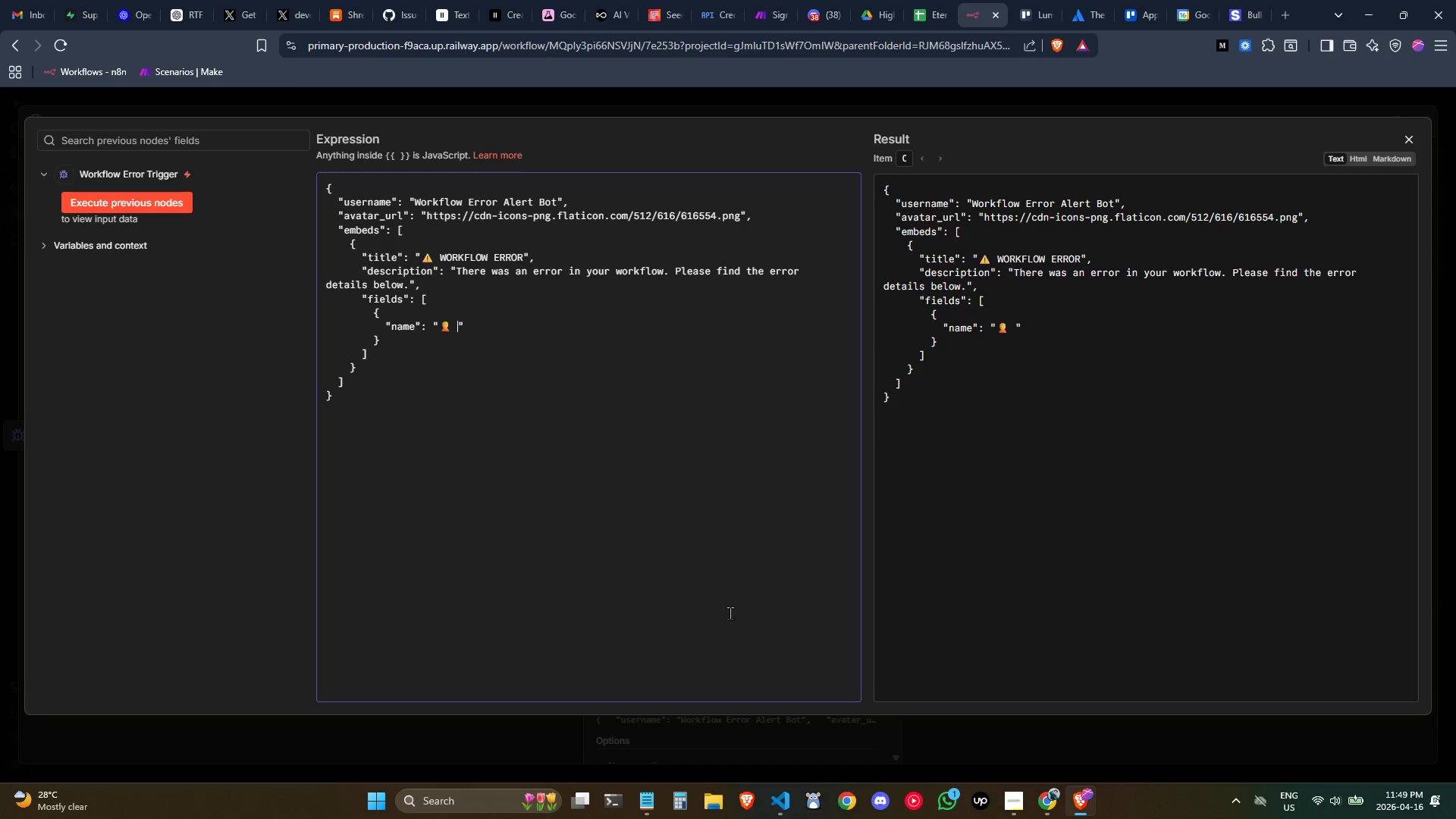 
type(Cl)
key(Backspace)
key(Backspace)
key(Backspace)
key(Backspace)
 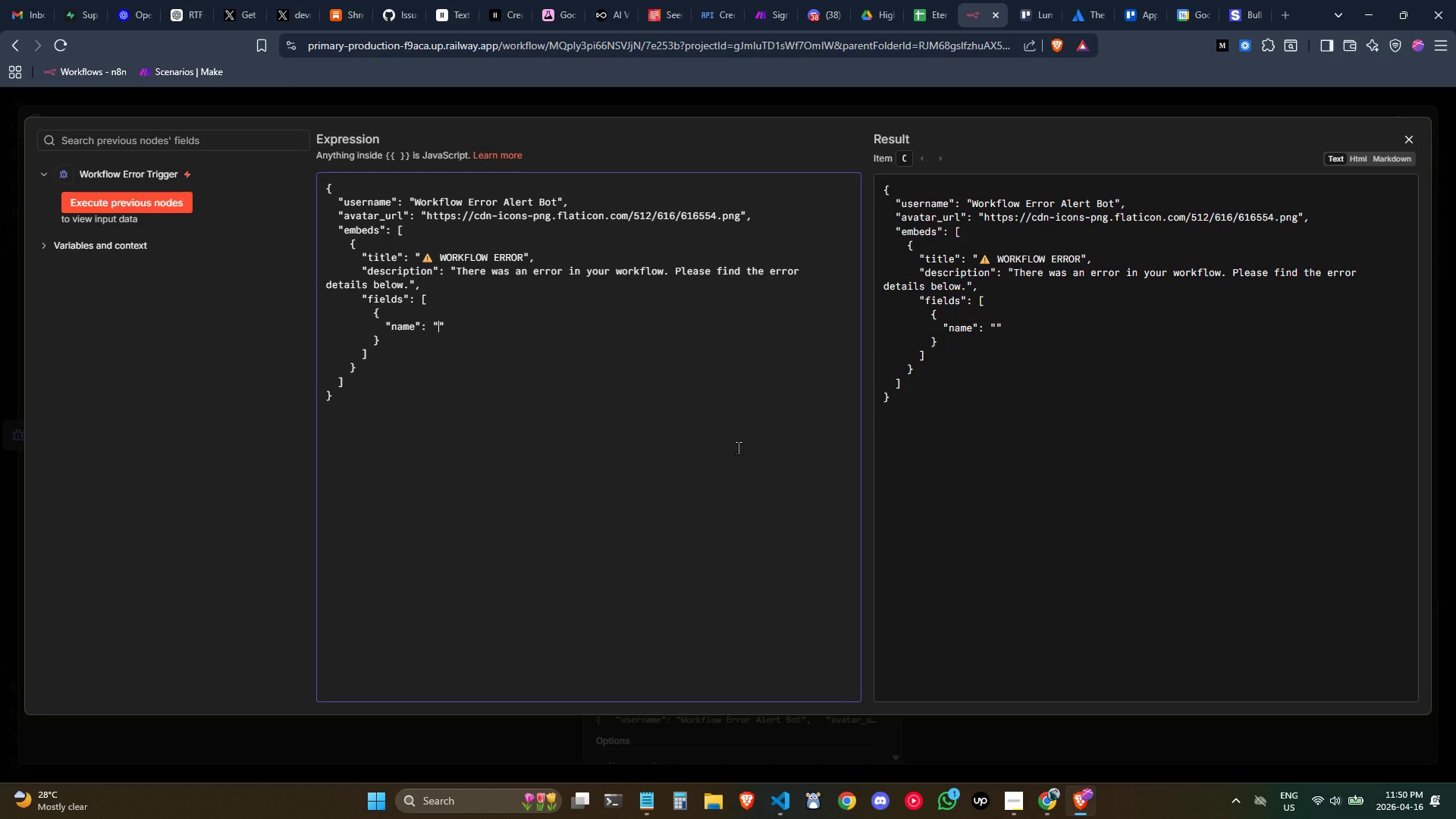 
left_click([1410, 133])
 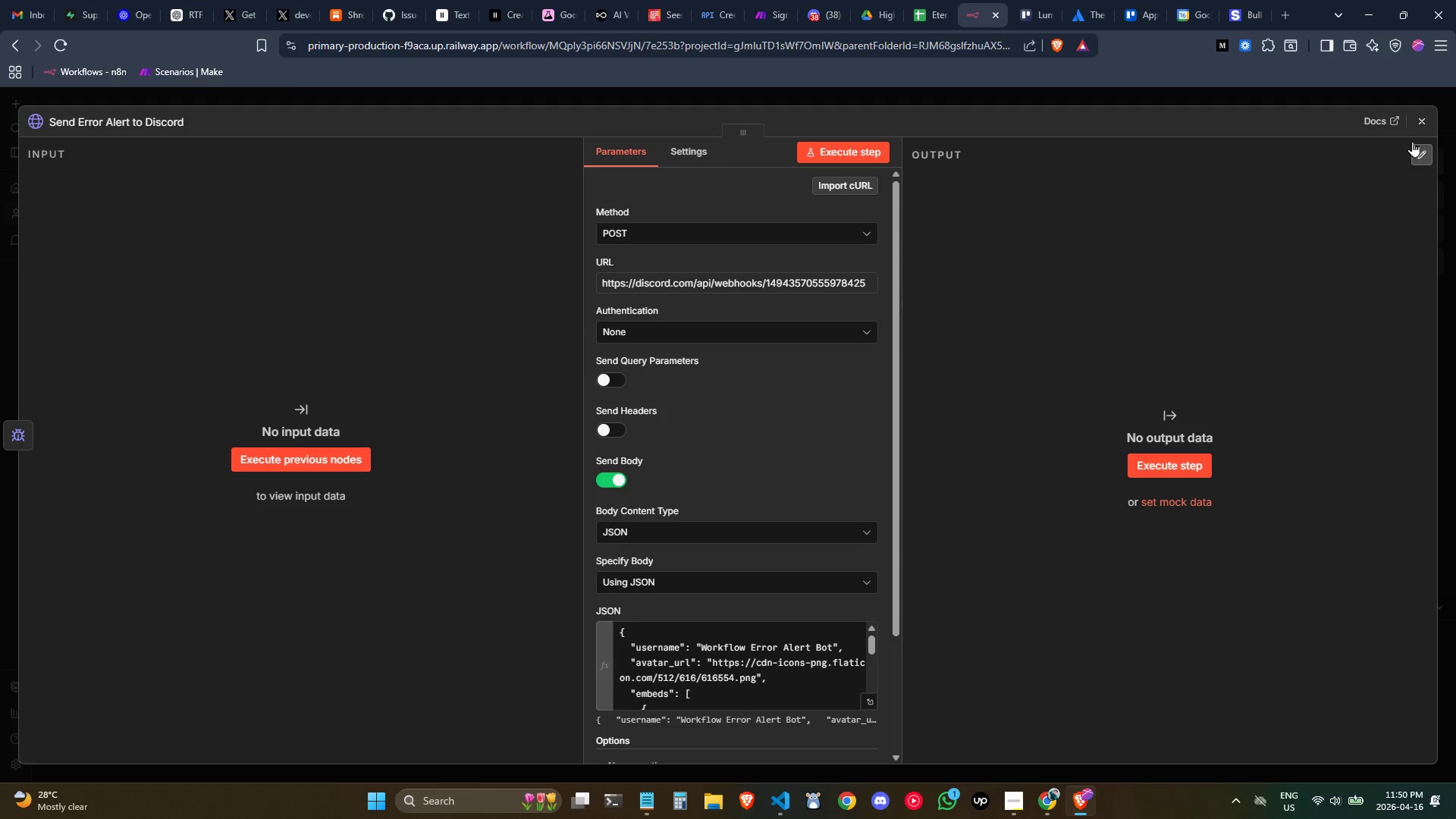 
left_click([1415, 125])
 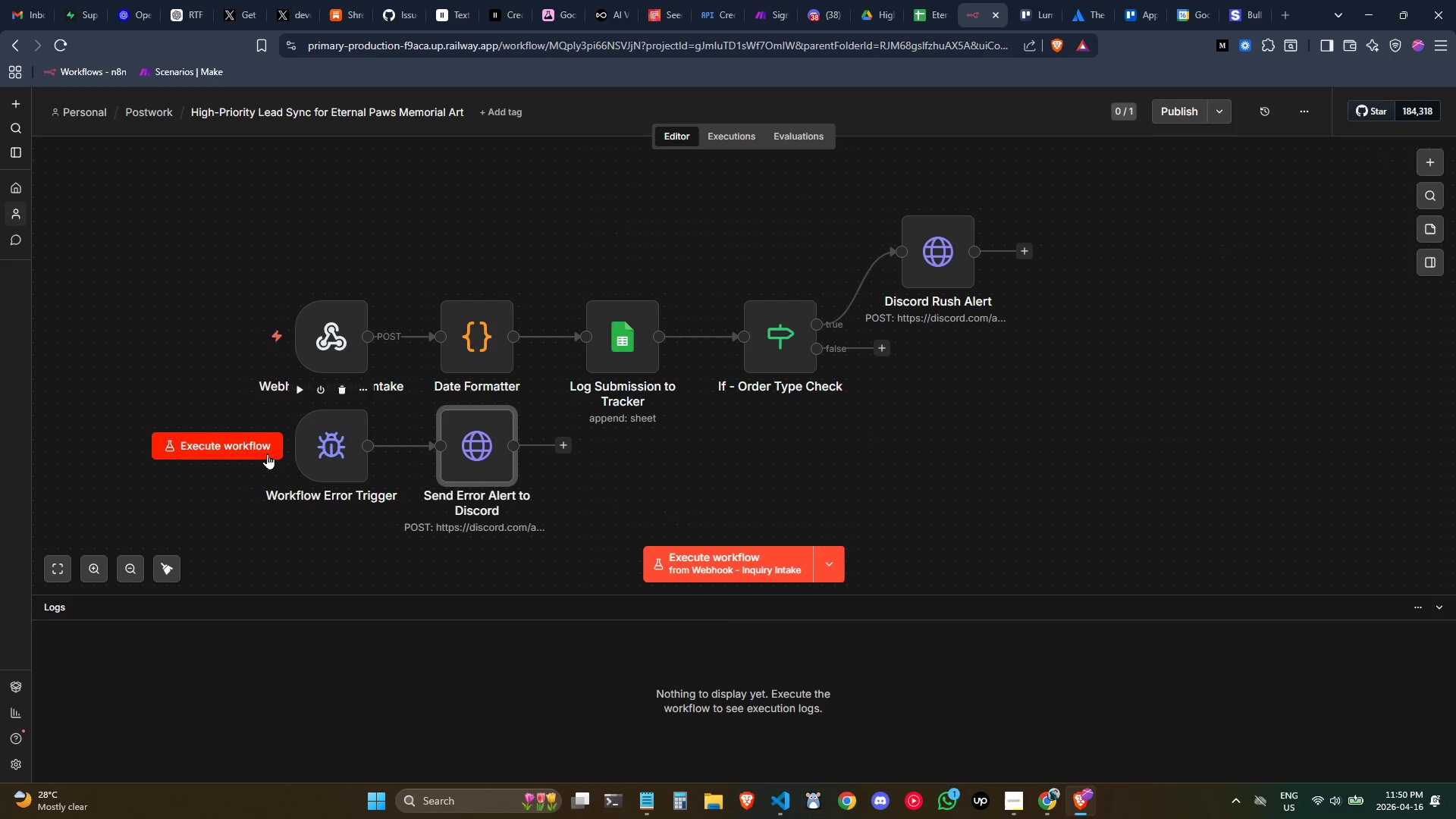 
left_click([249, 444])
 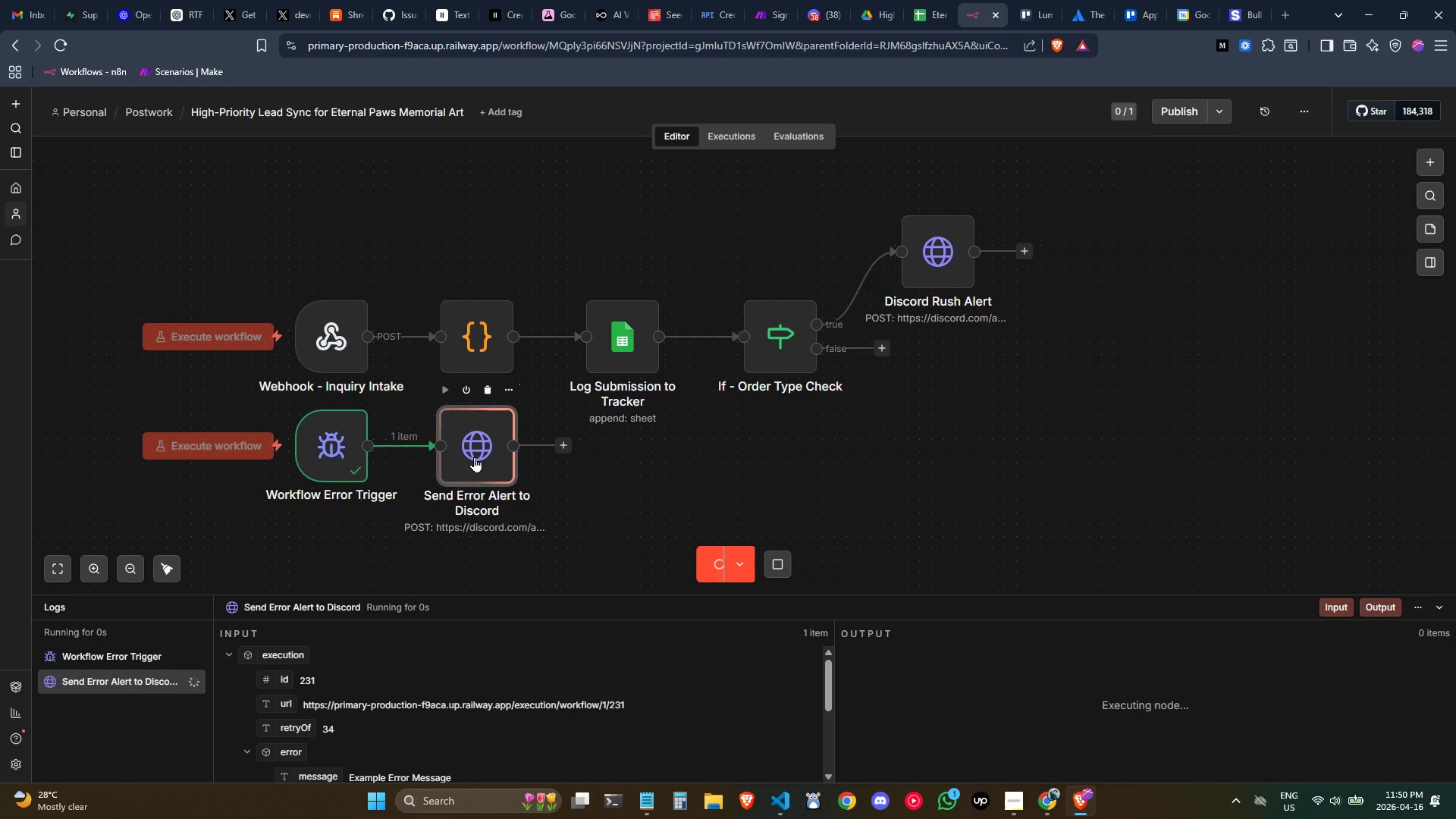 
double_click([475, 457])
 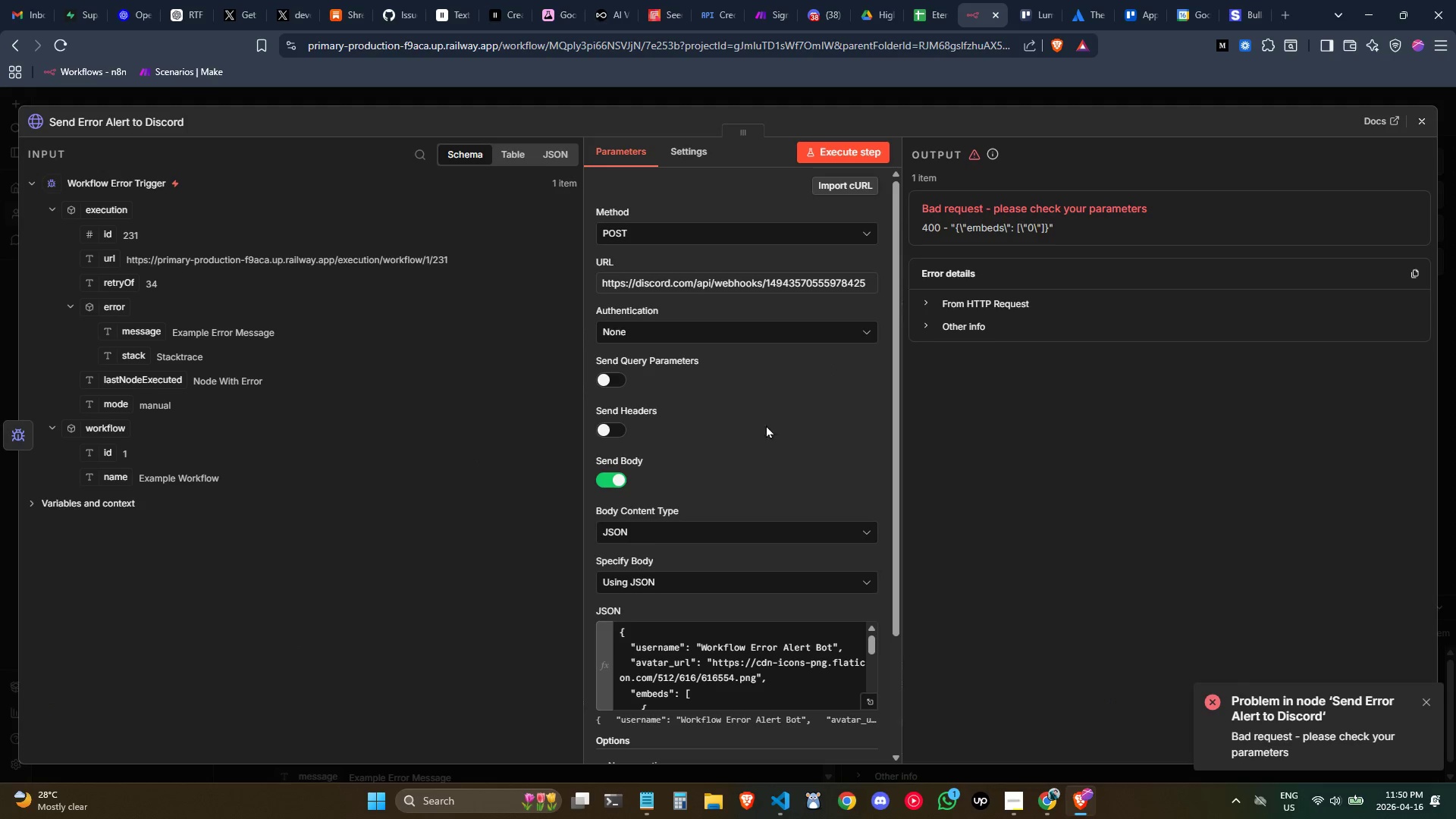 
scroll: coordinate [789, 441], scroll_direction: down, amount: 1.0
 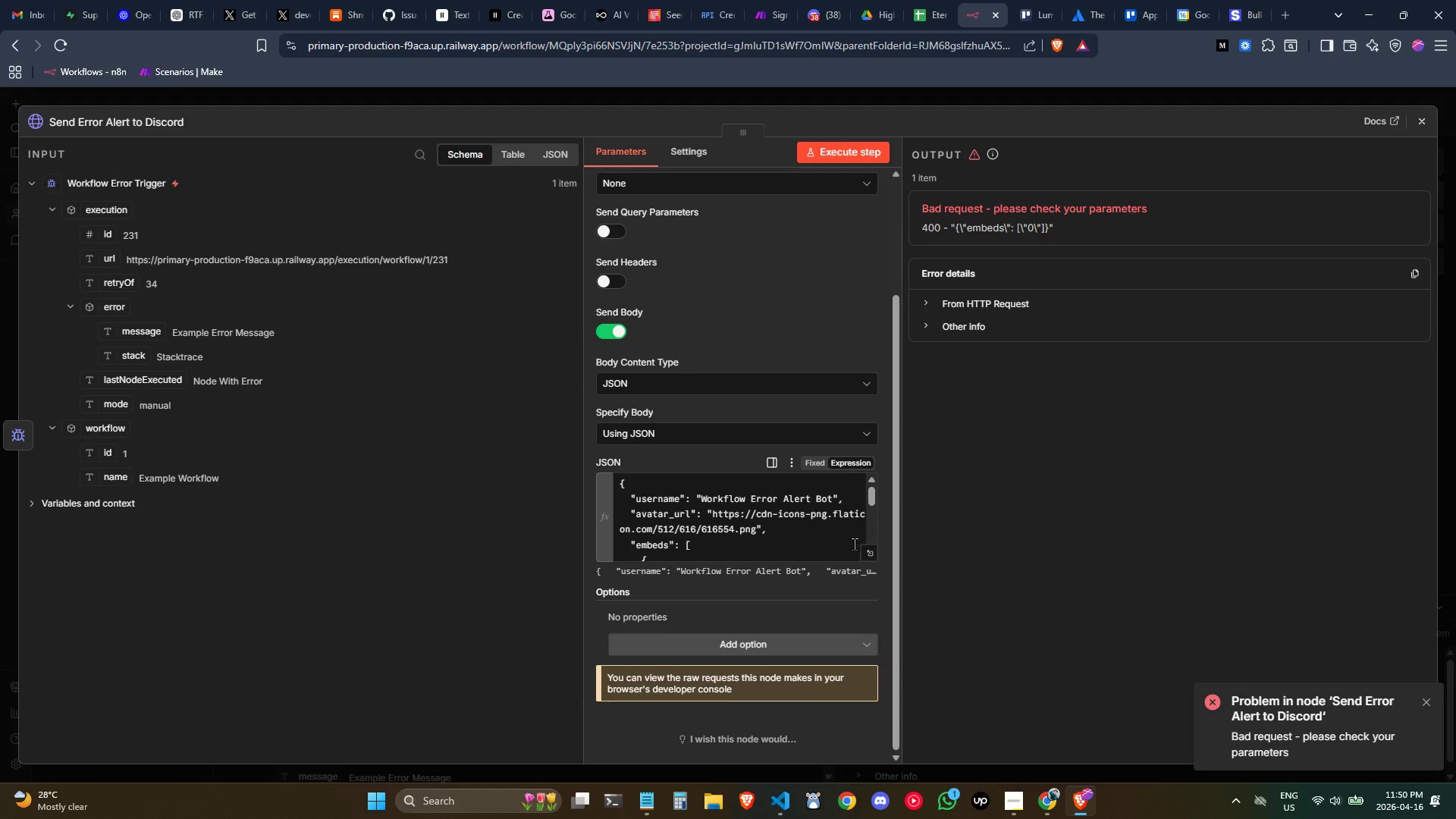 
left_click([868, 551])
 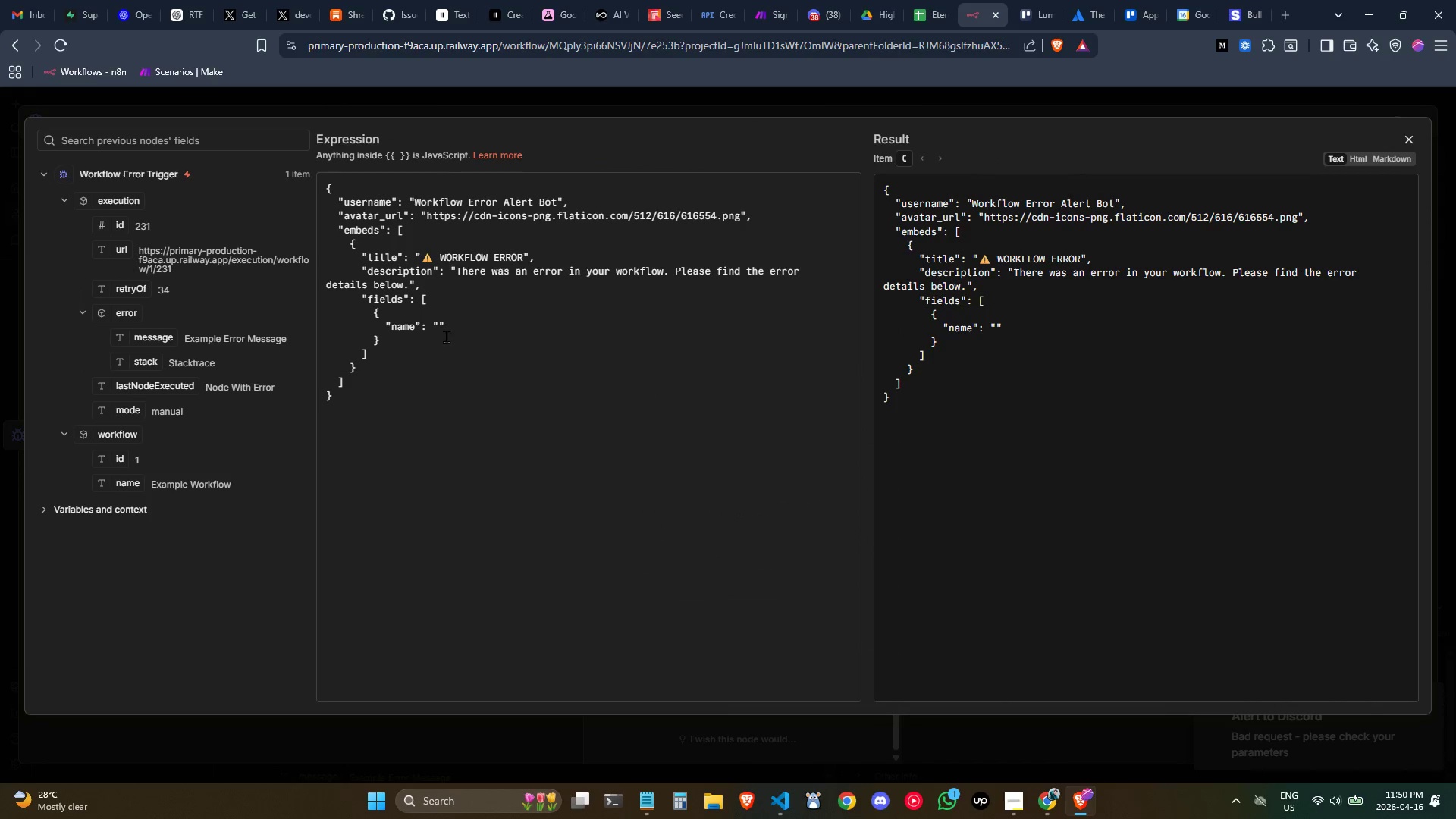 
left_click([438, 328])
 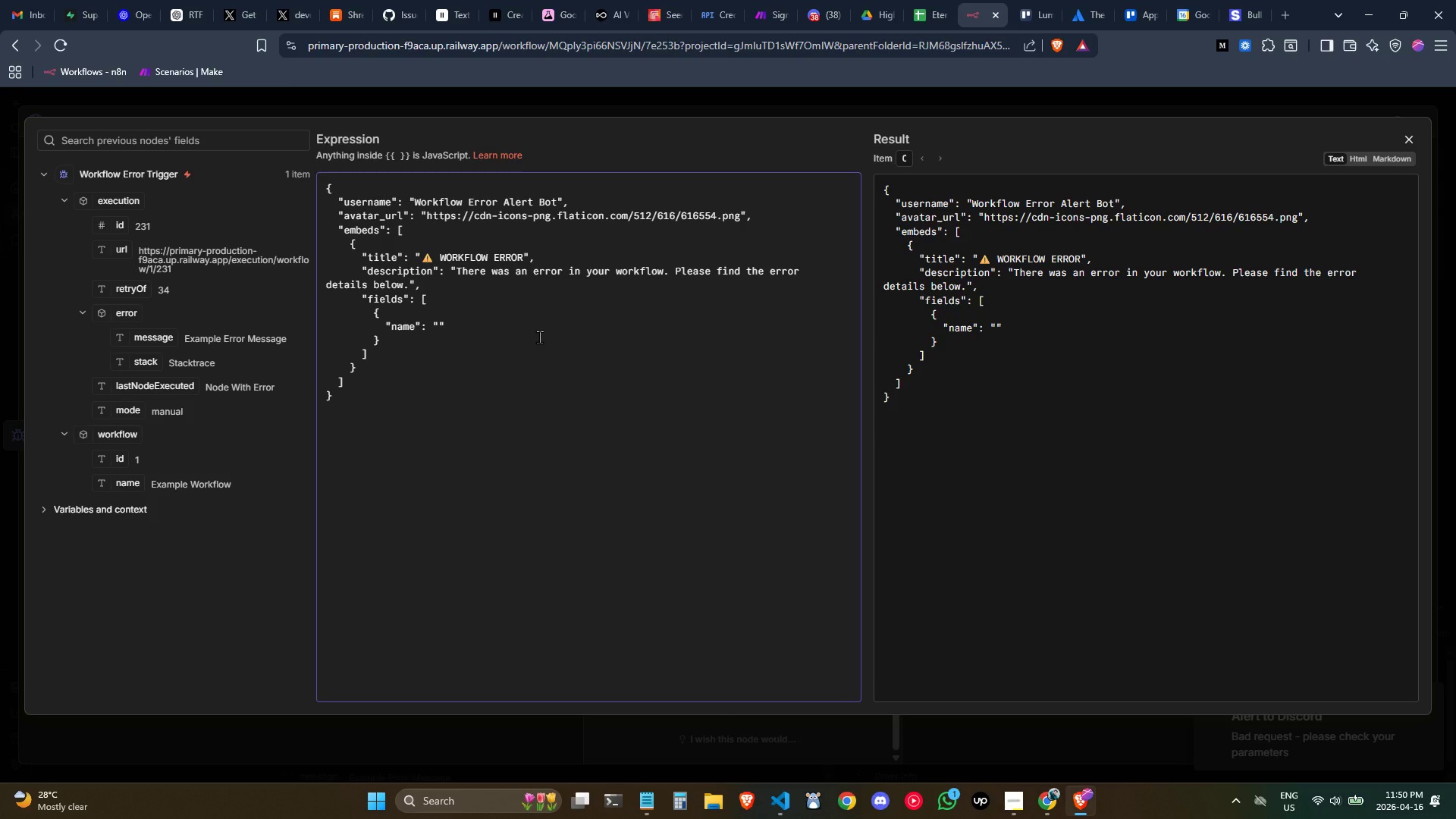 
wait(30.06)
 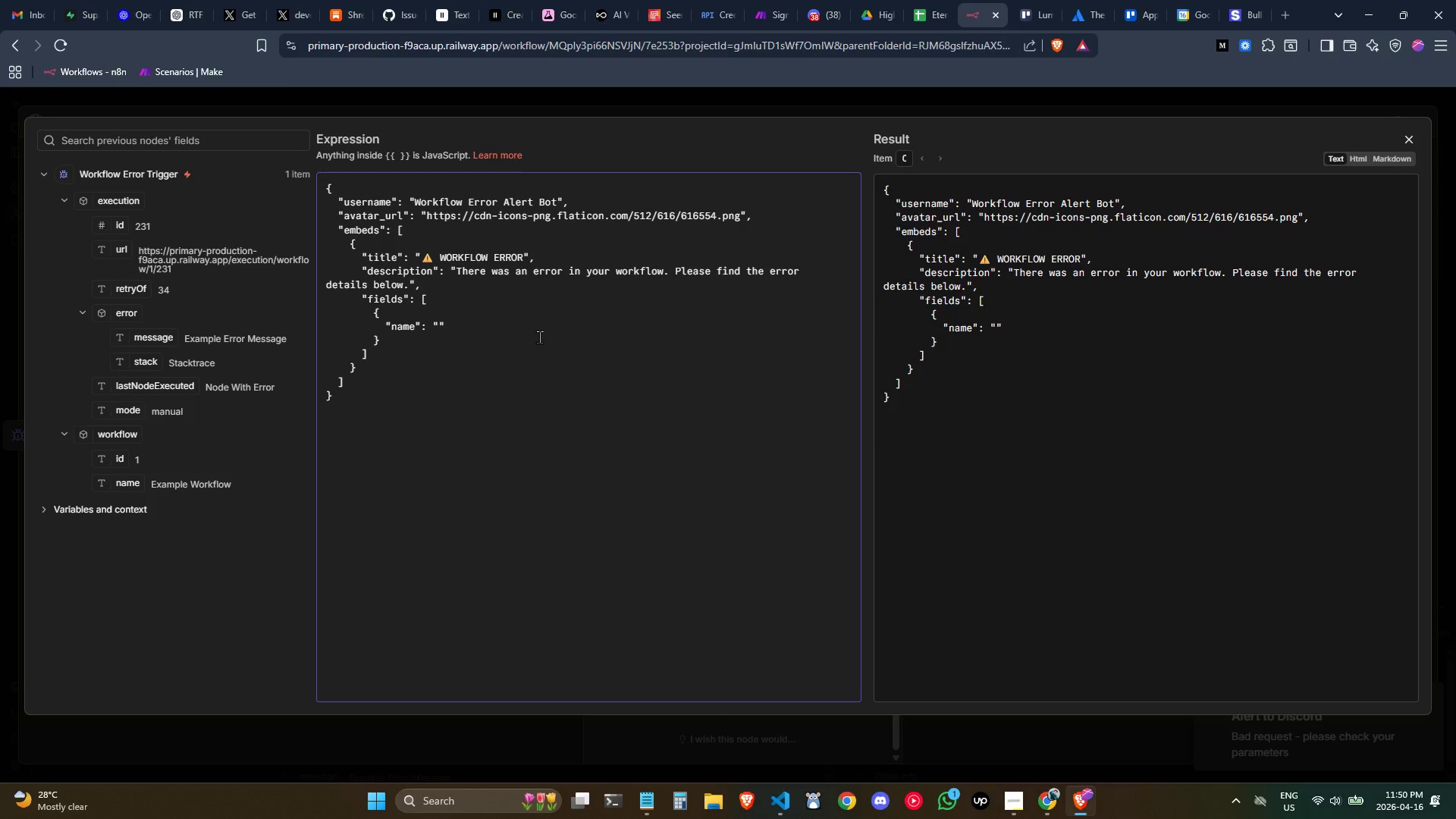 
hold_key(key=ShiftLeft, duration=0.84)
 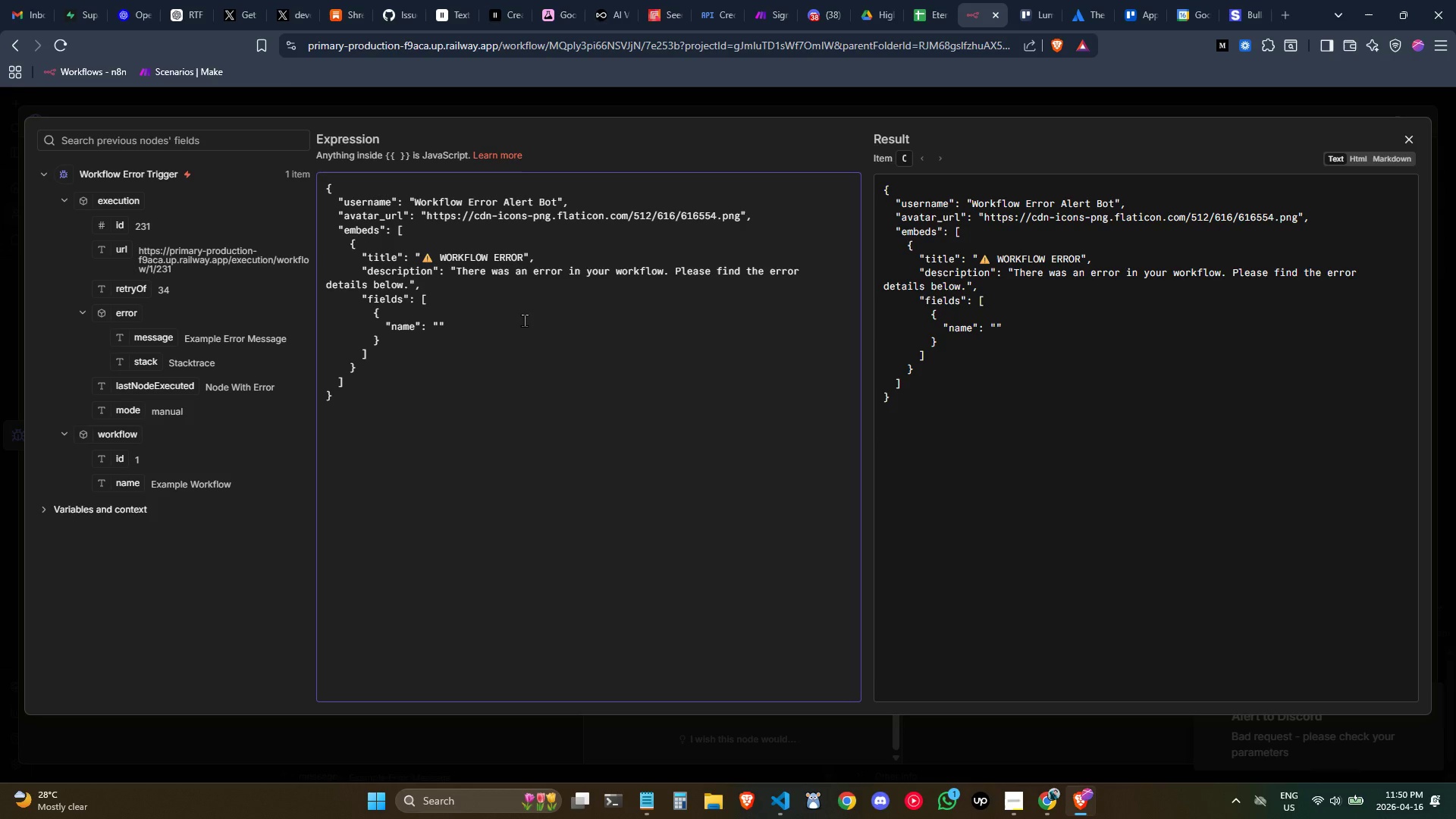 
type(Execu)
key(Backspace)
type(ution ID)
 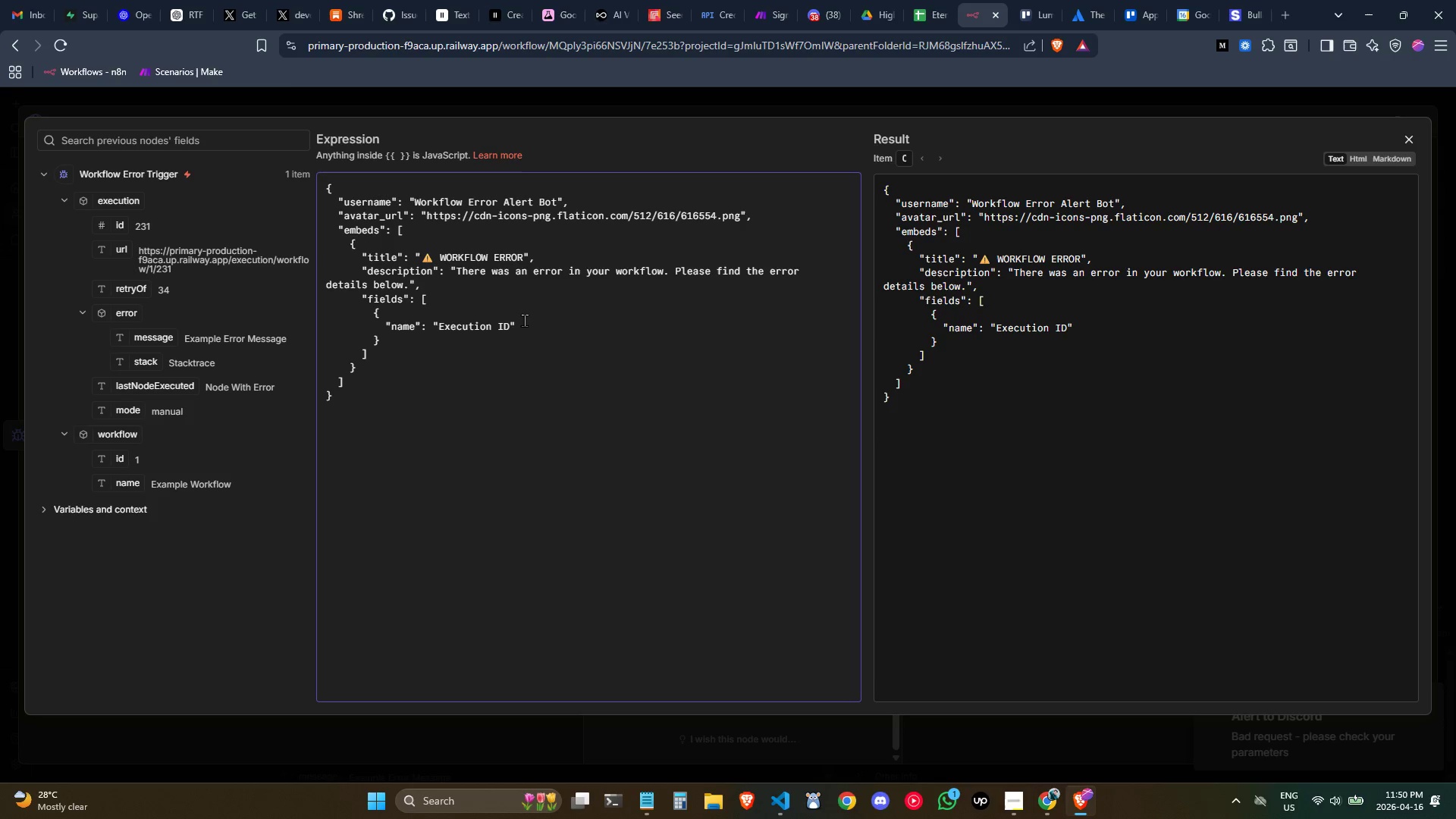 
 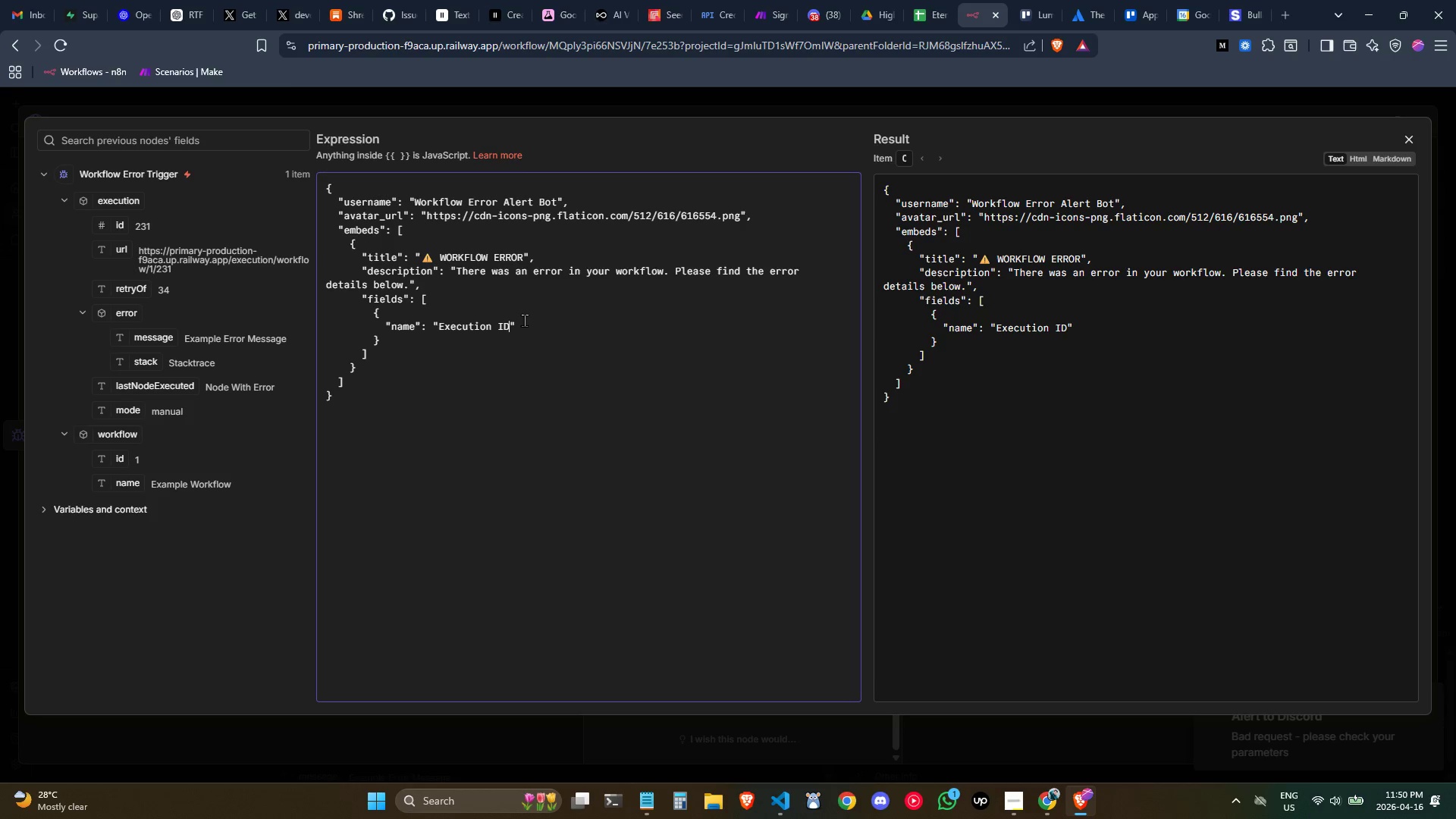 
key(ArrowRight)
 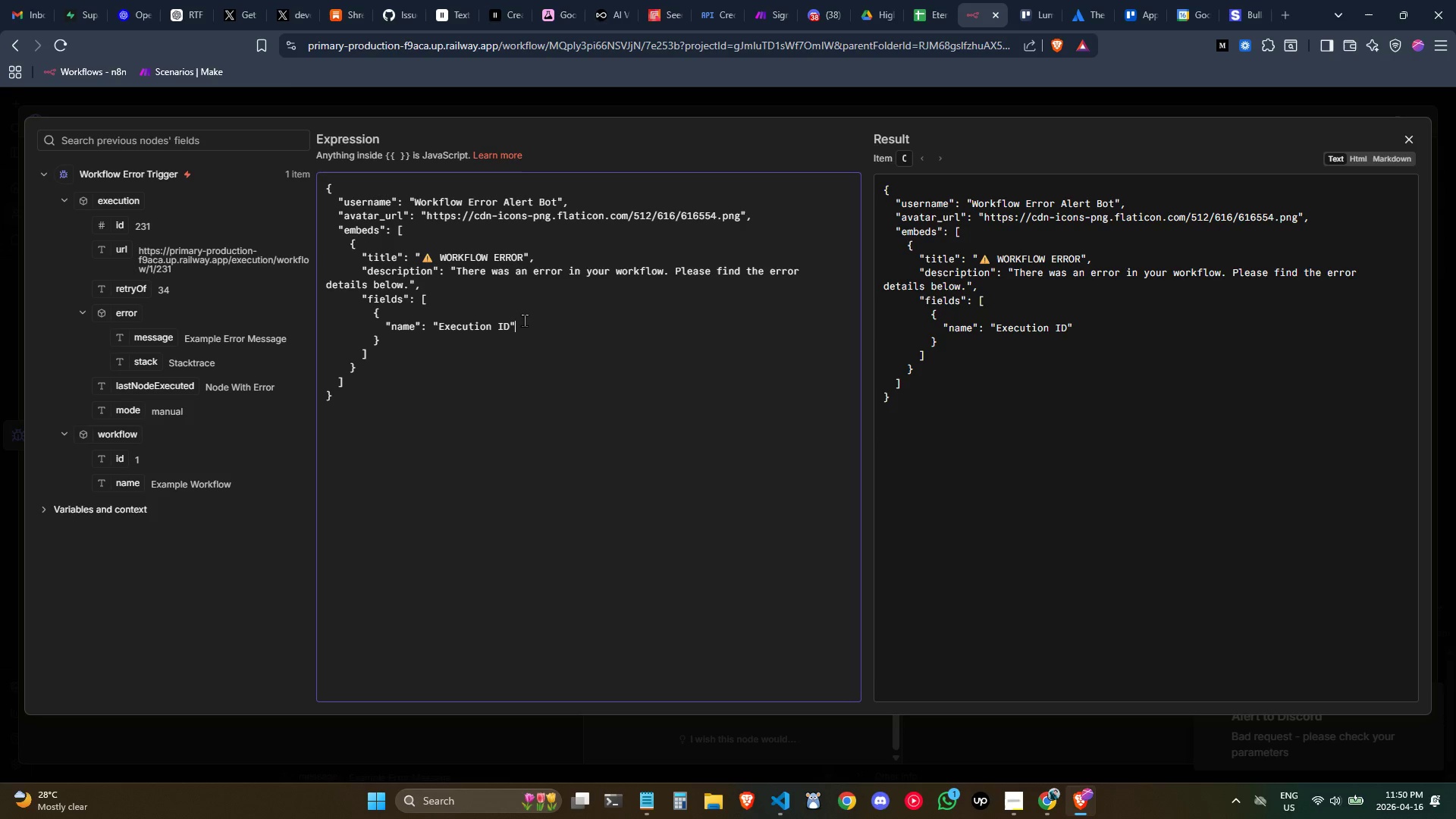 
key(Comma)
 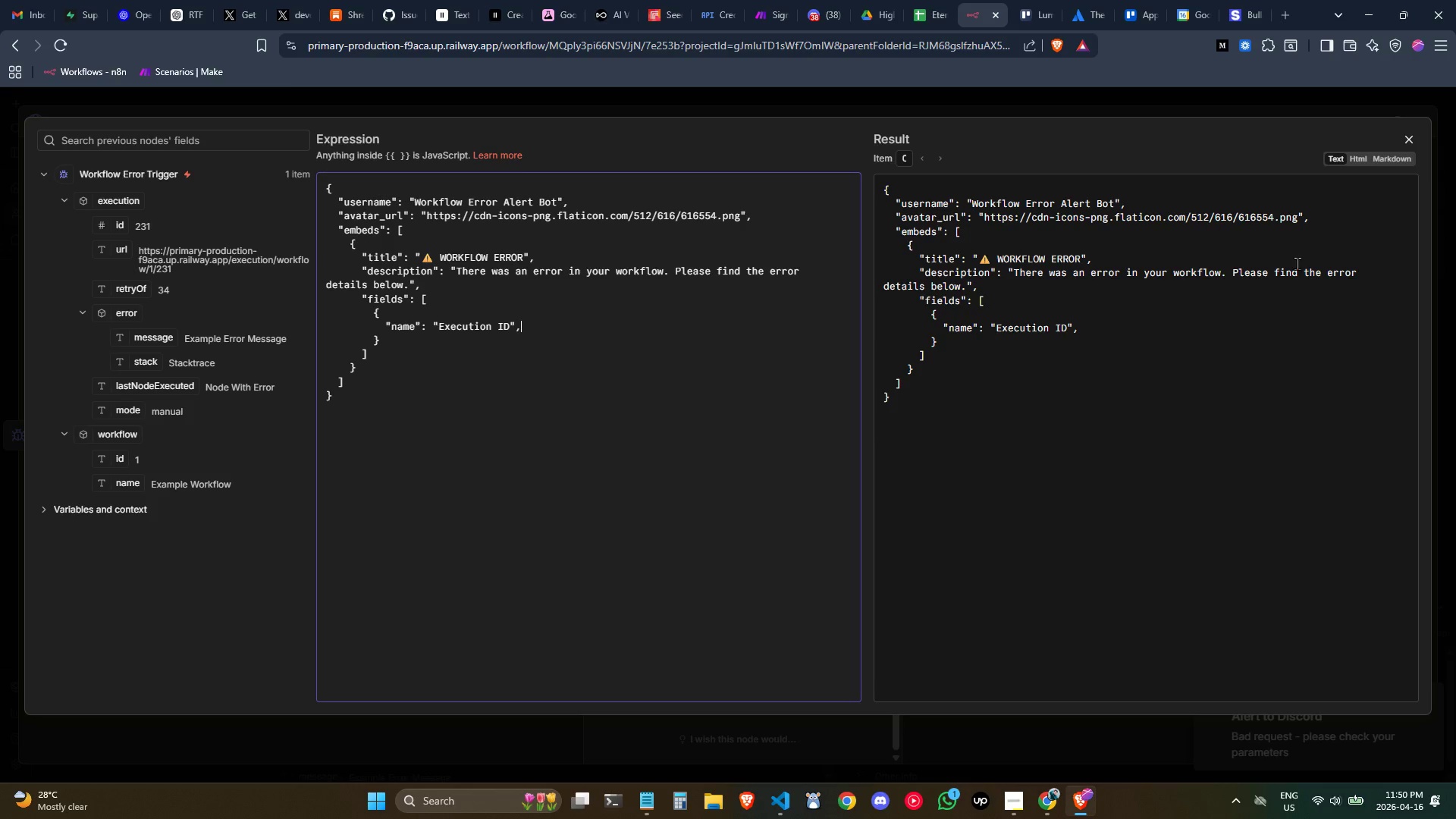 
key(Enter)
 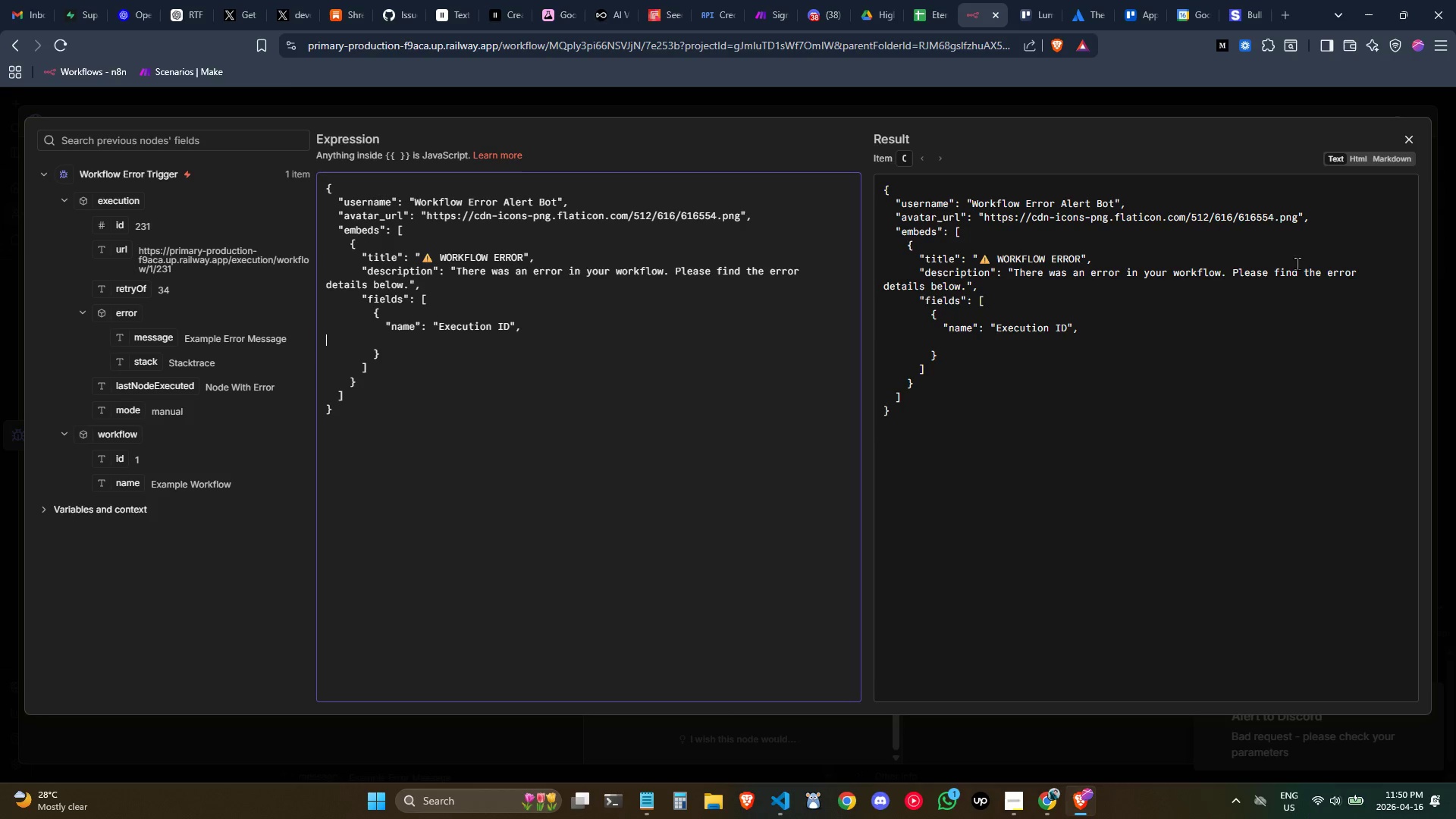 
key(Tab)
key(Tab)
key(Tab)
key(Tab)
key(Tab)
type("value)
 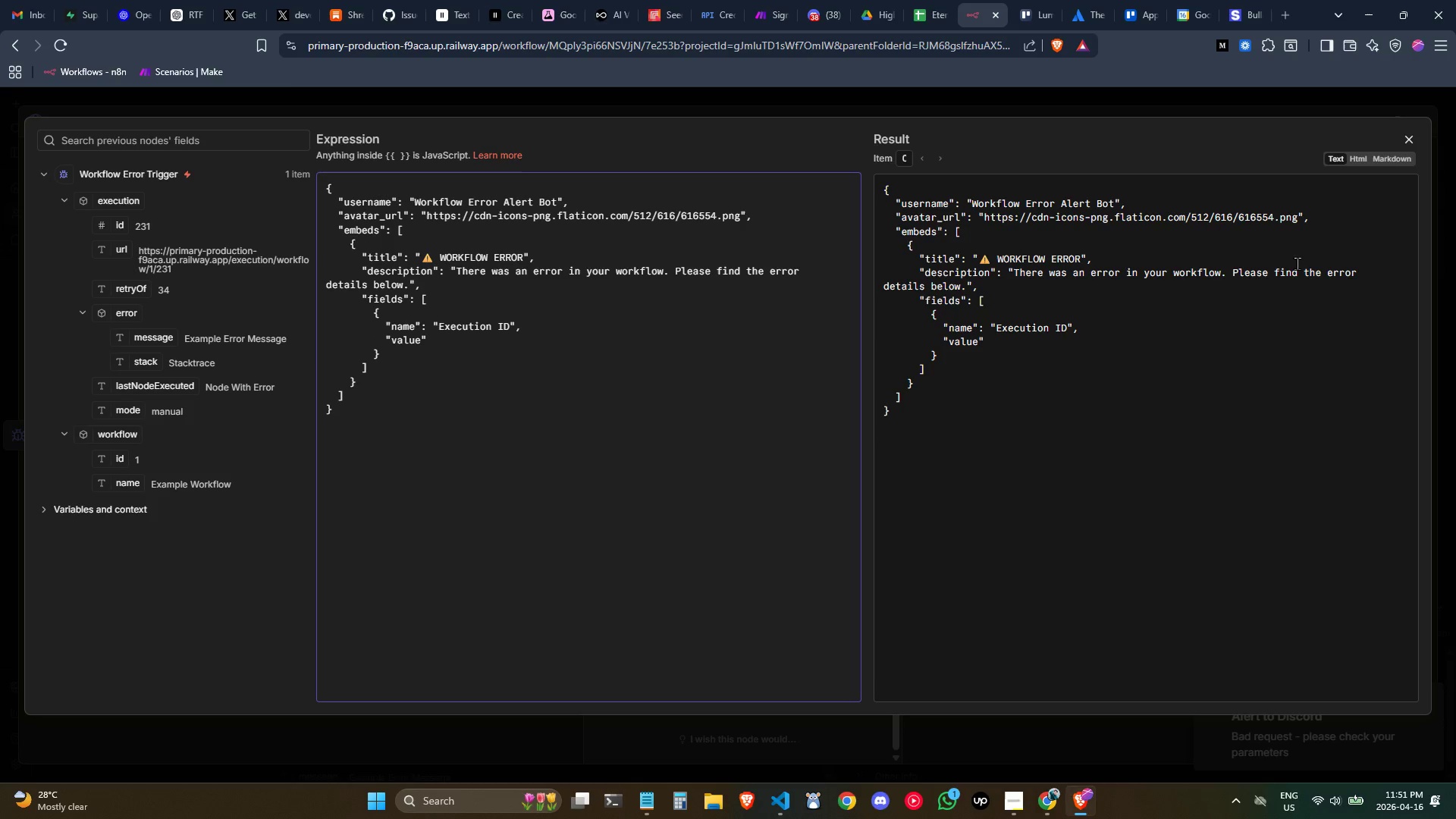 
key(ArrowRight)
 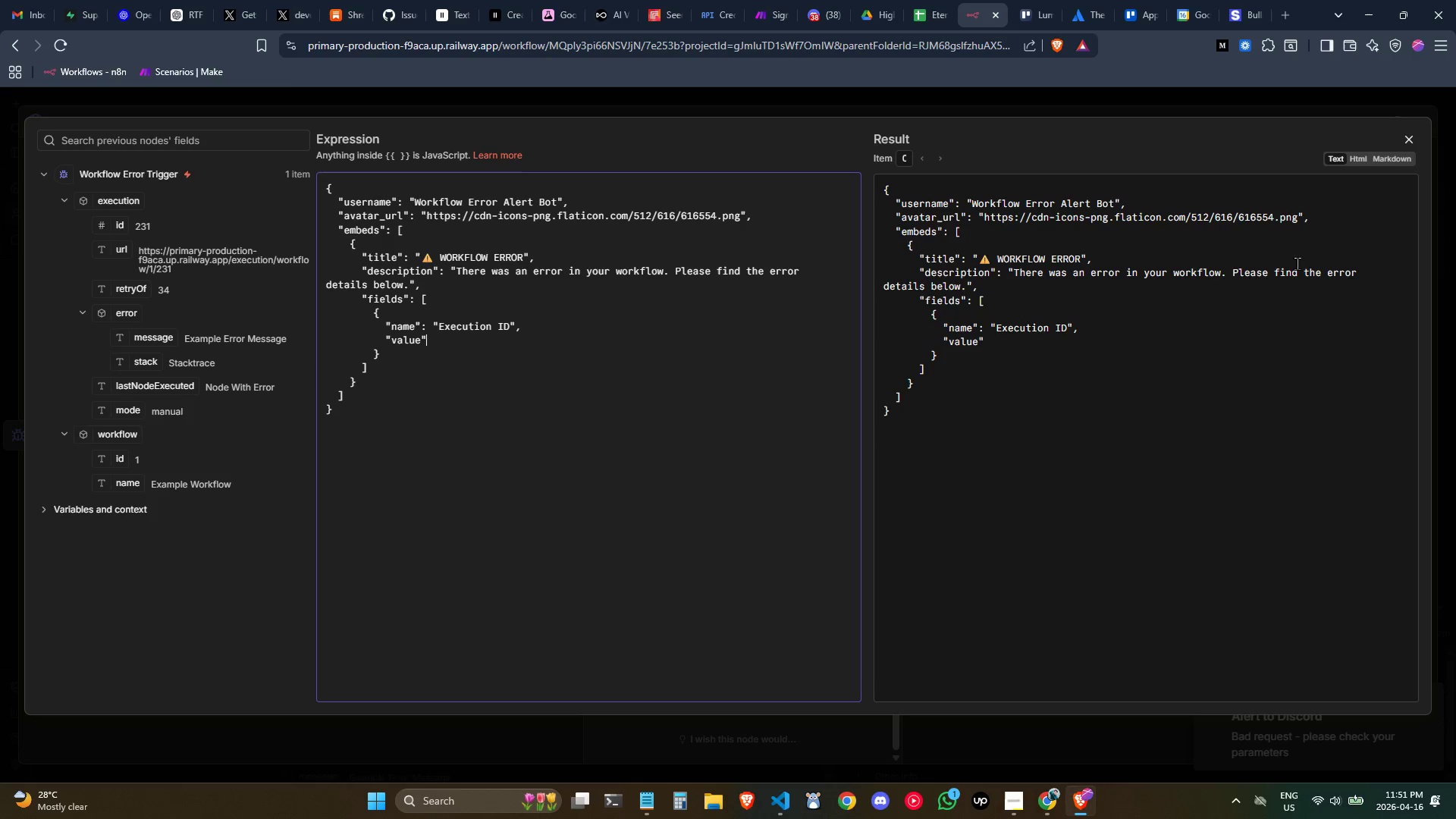 
key(Shift+ShiftLeft)
 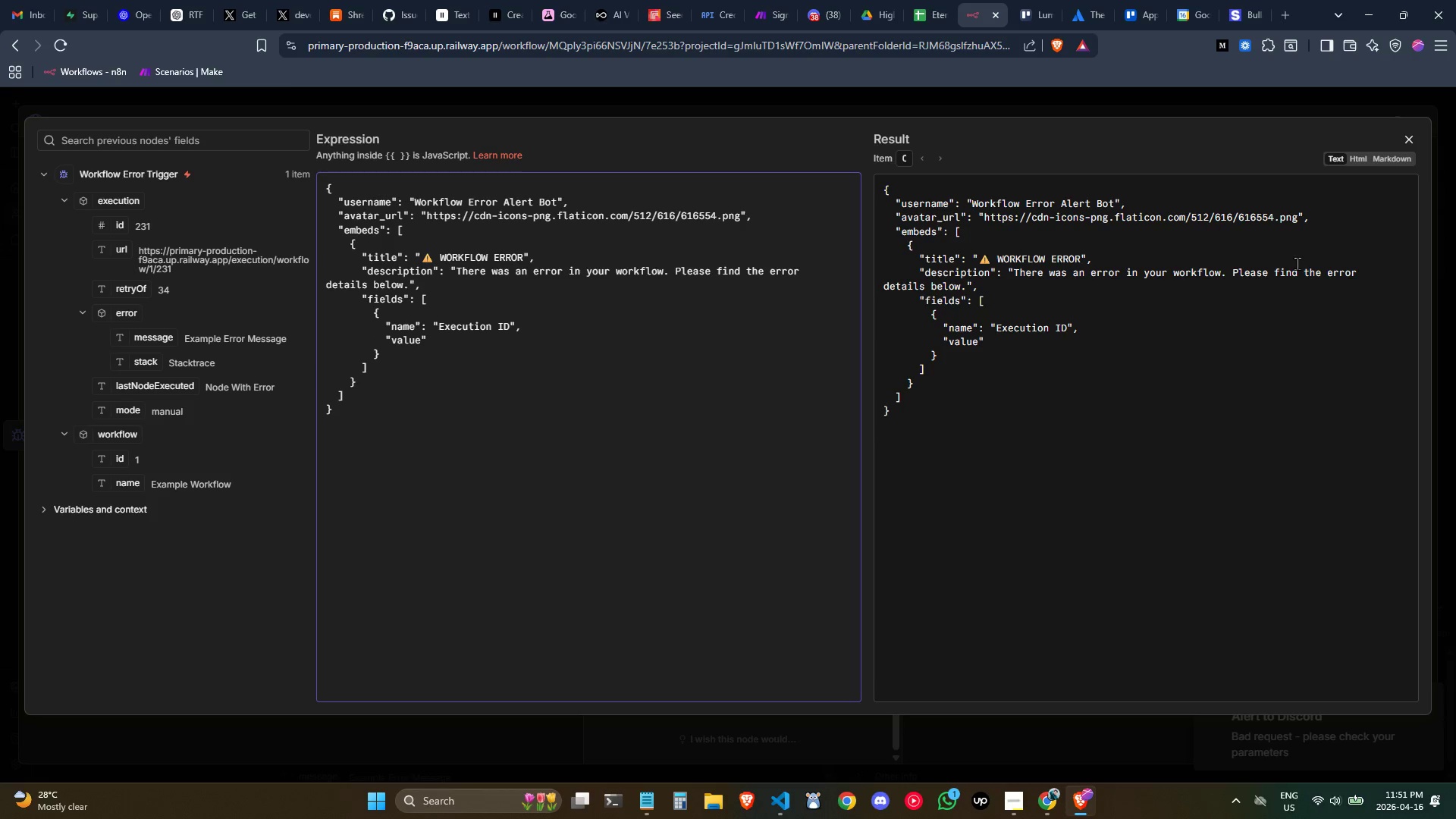 
key(Shift+Semicolon)
 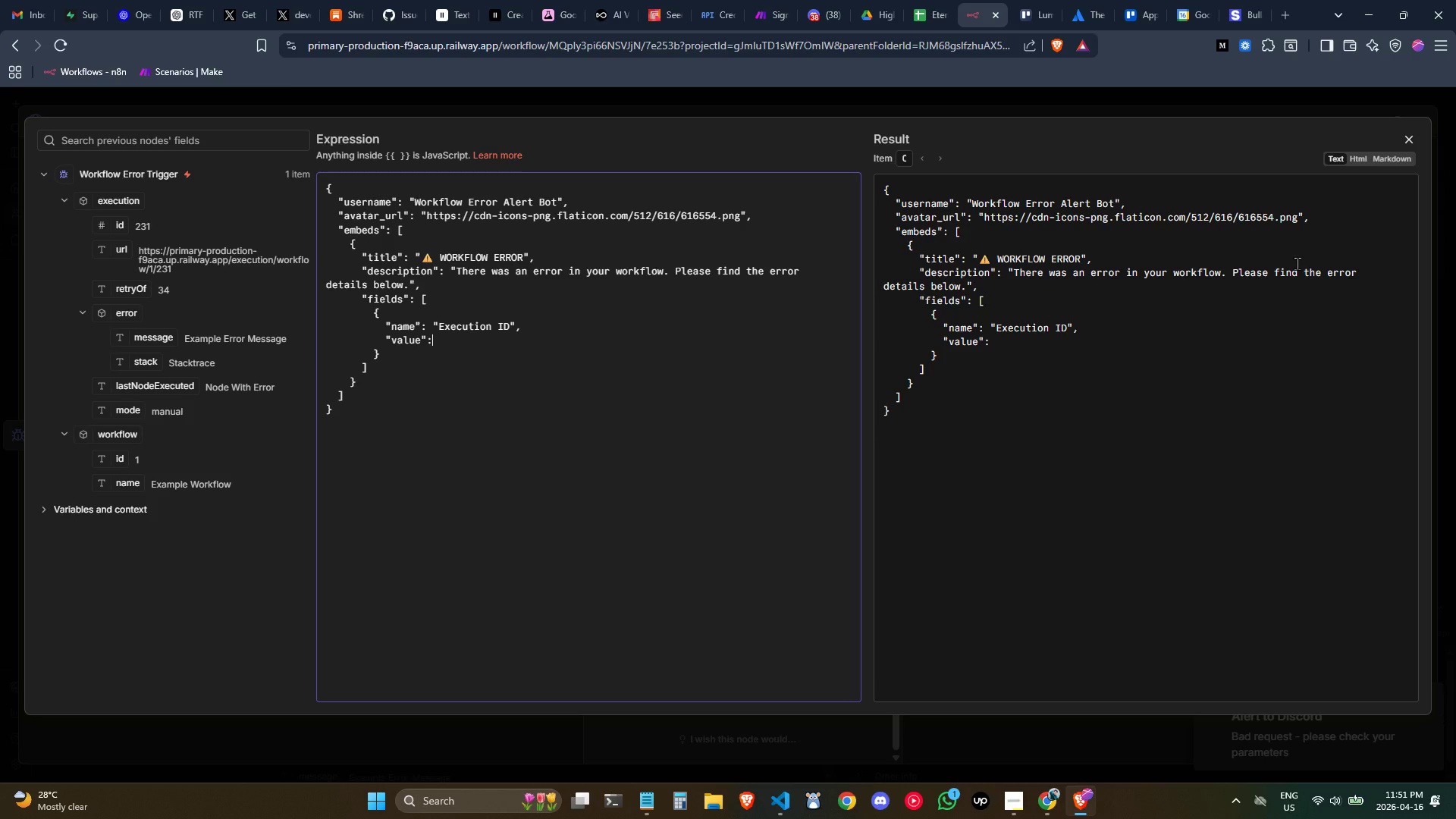 
key(Space)
 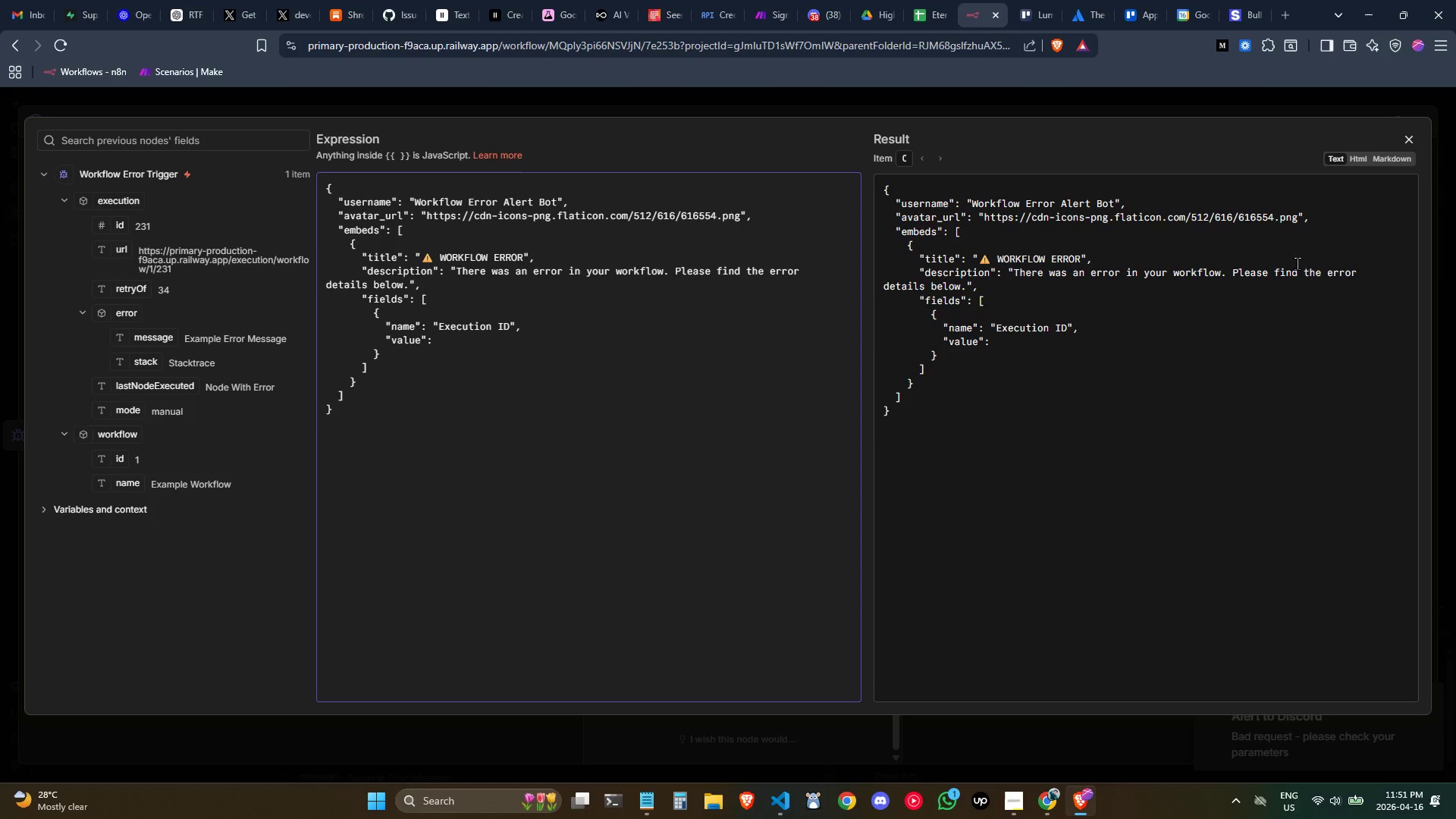 
key(Shift+Quote)
 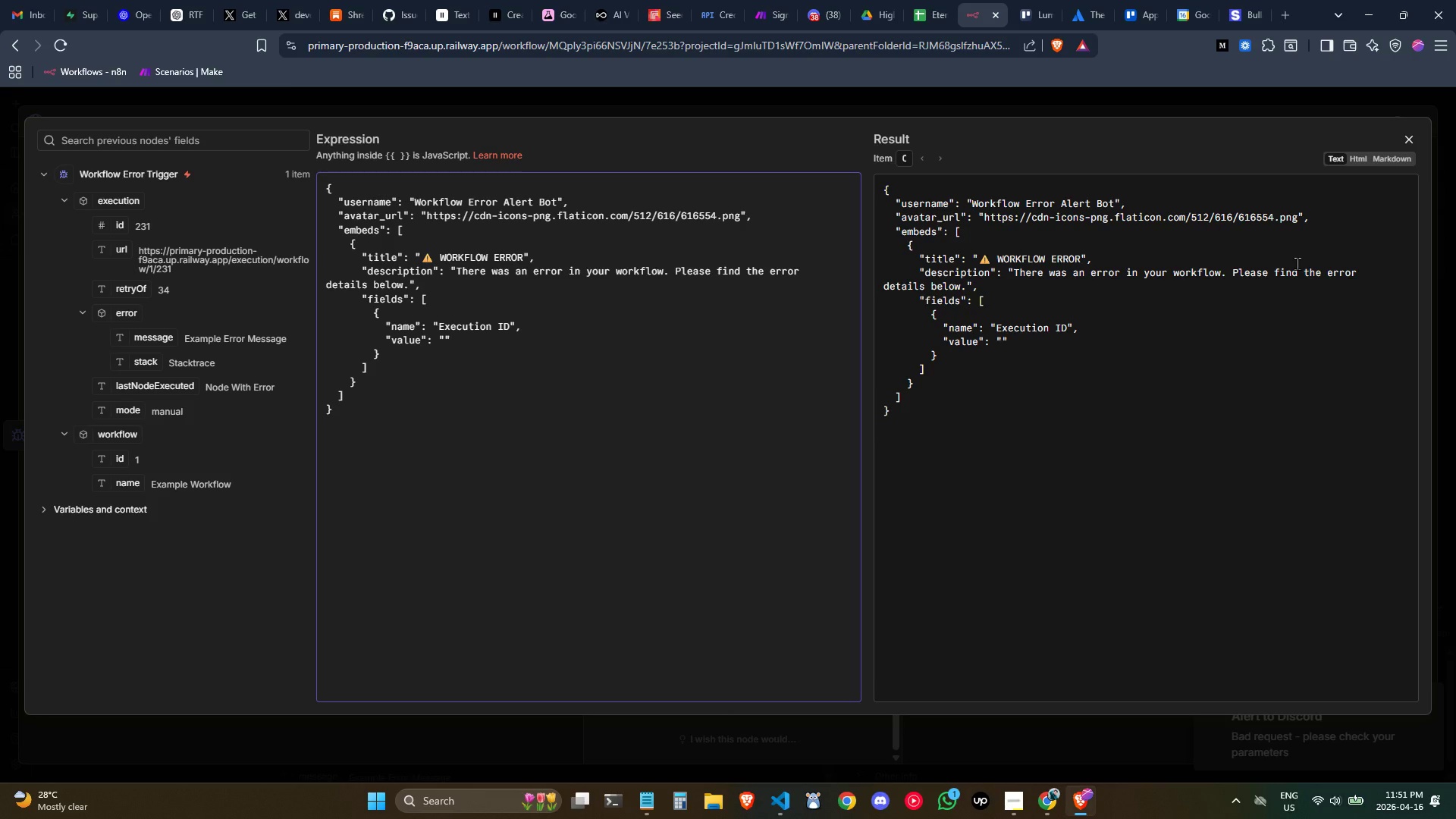 
key(Shift+BracketLeft)
 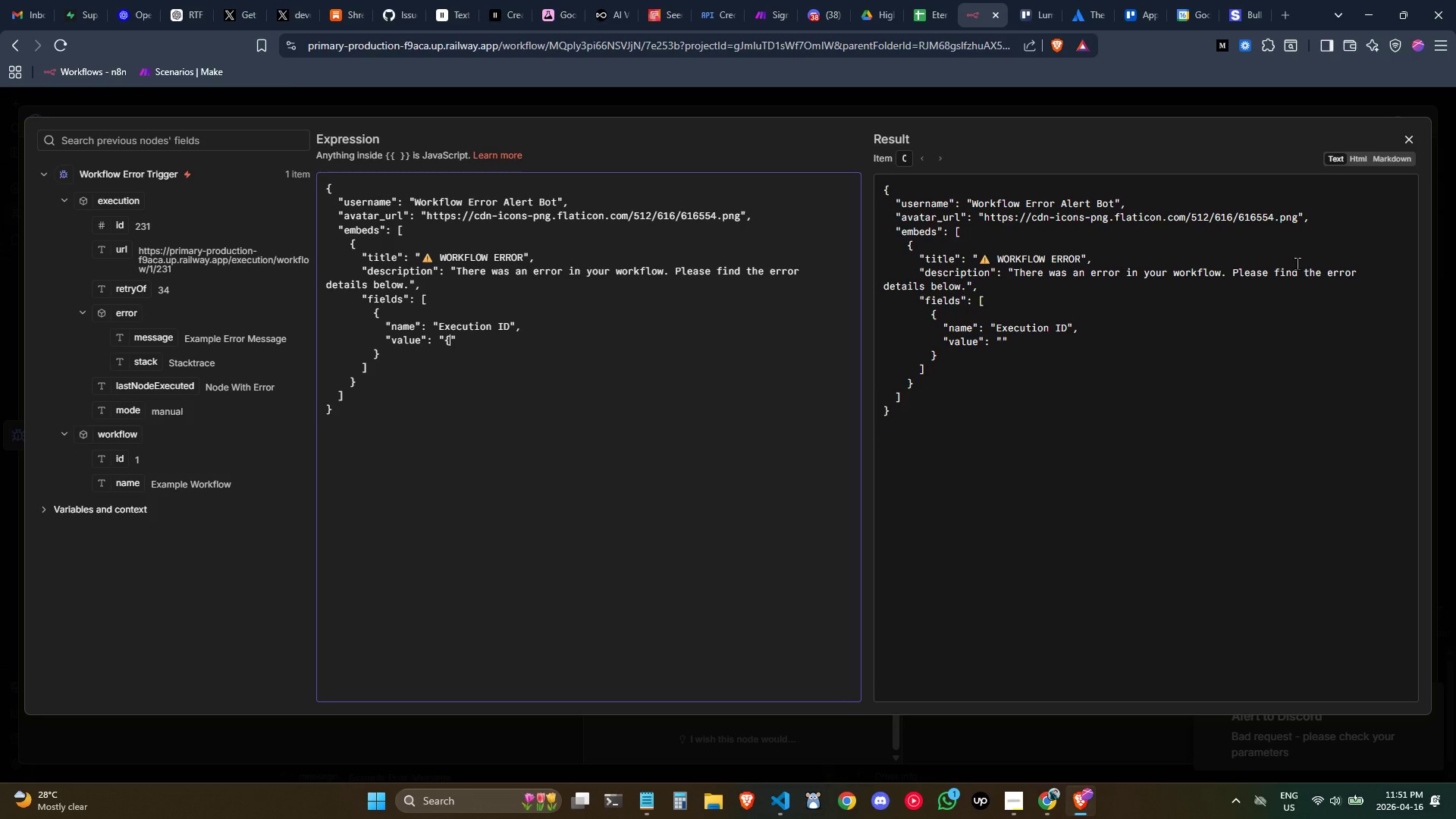 
key(Shift+BracketLeft)
 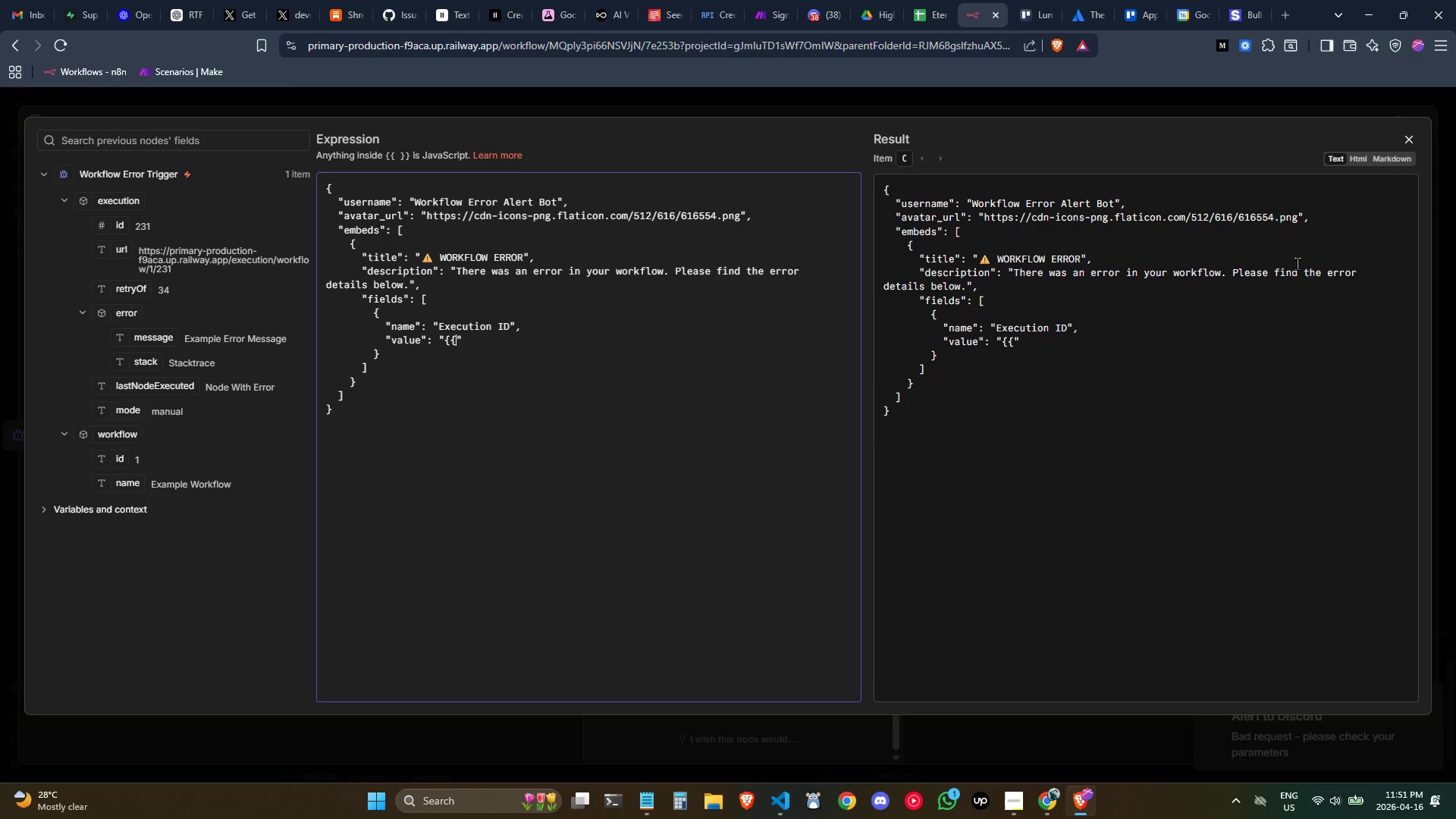 
key(Shift+BracketRight)
 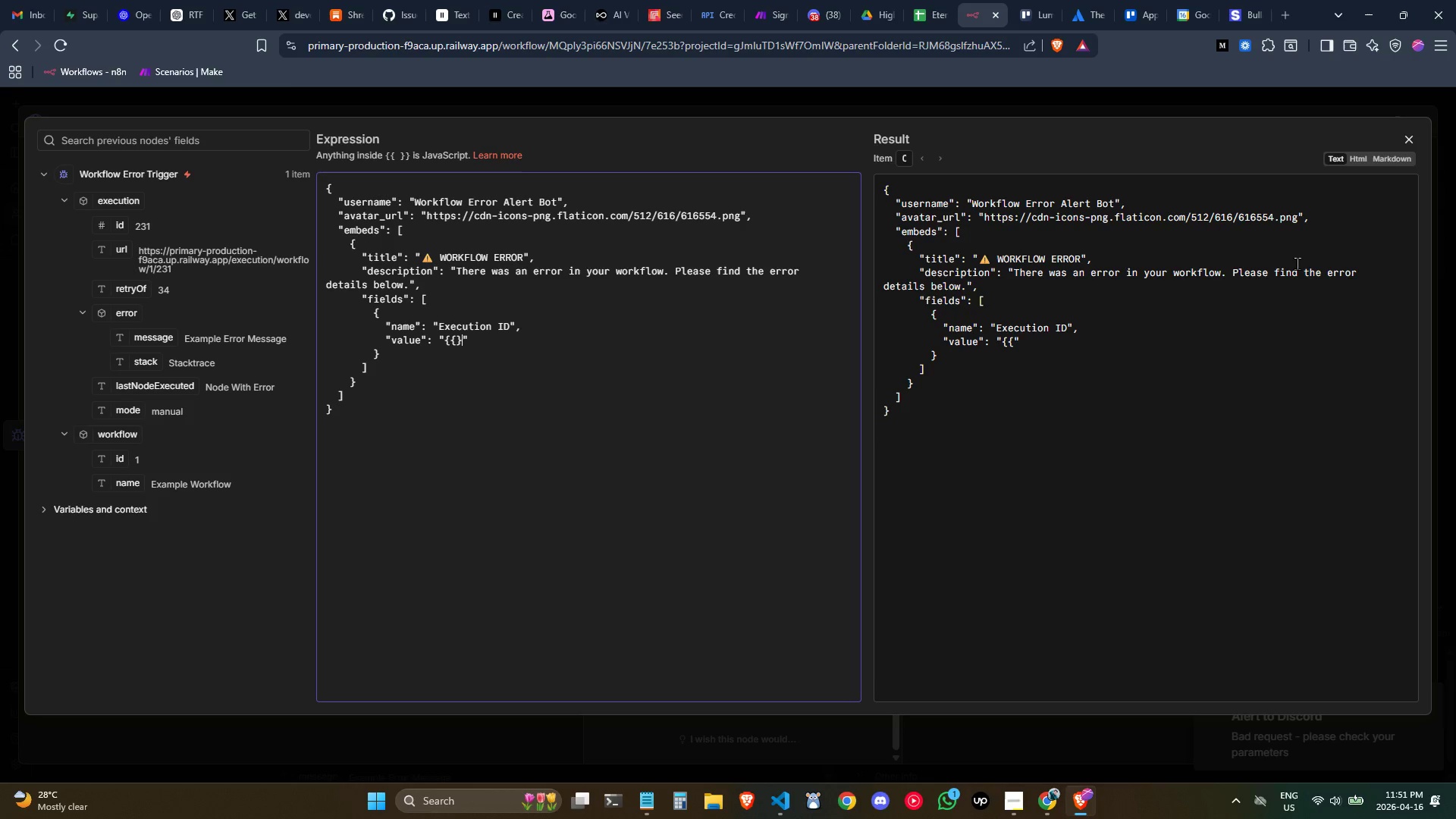 
key(Shift+BracketRight)
 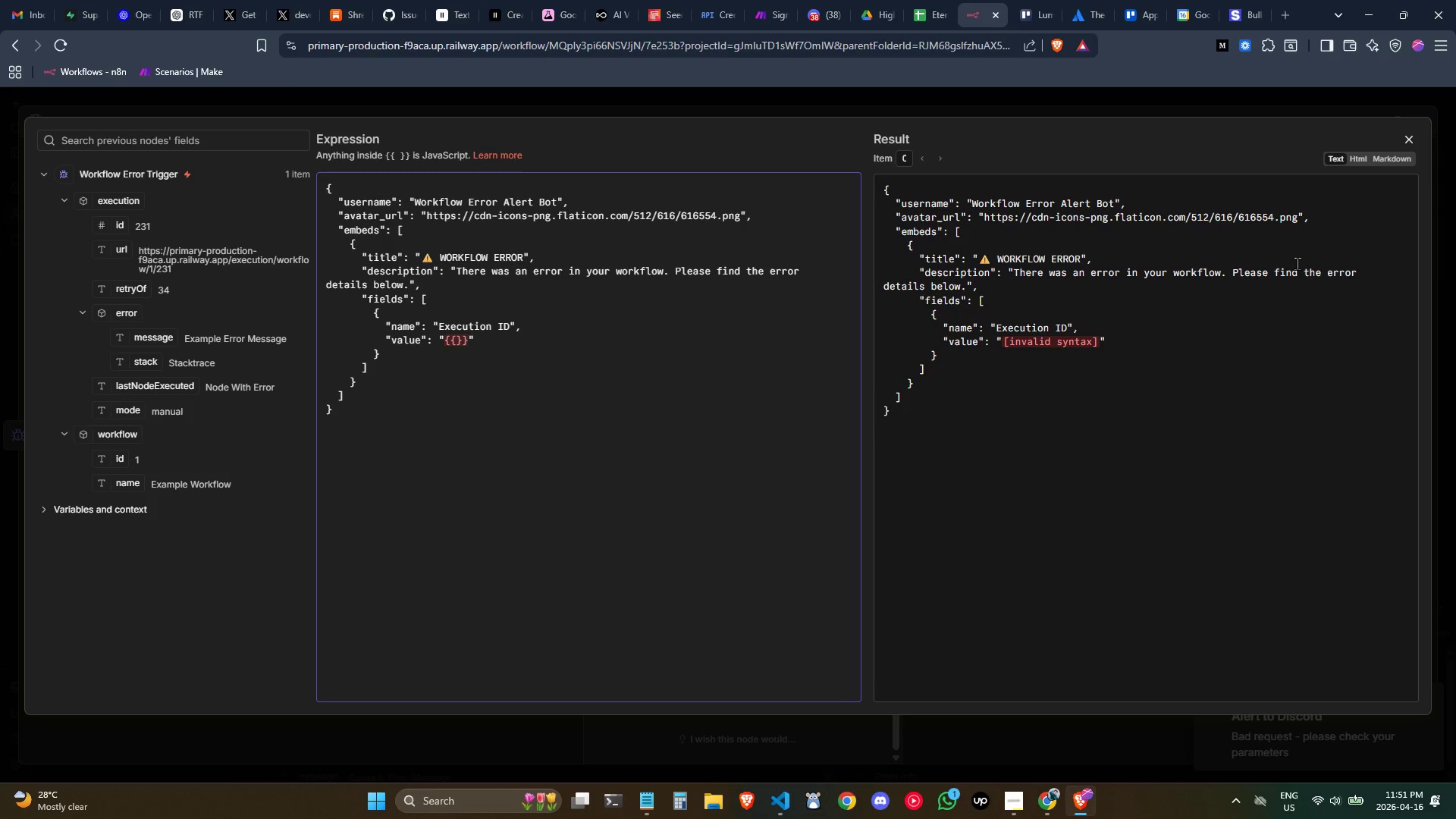 
key(ArrowLeft)
 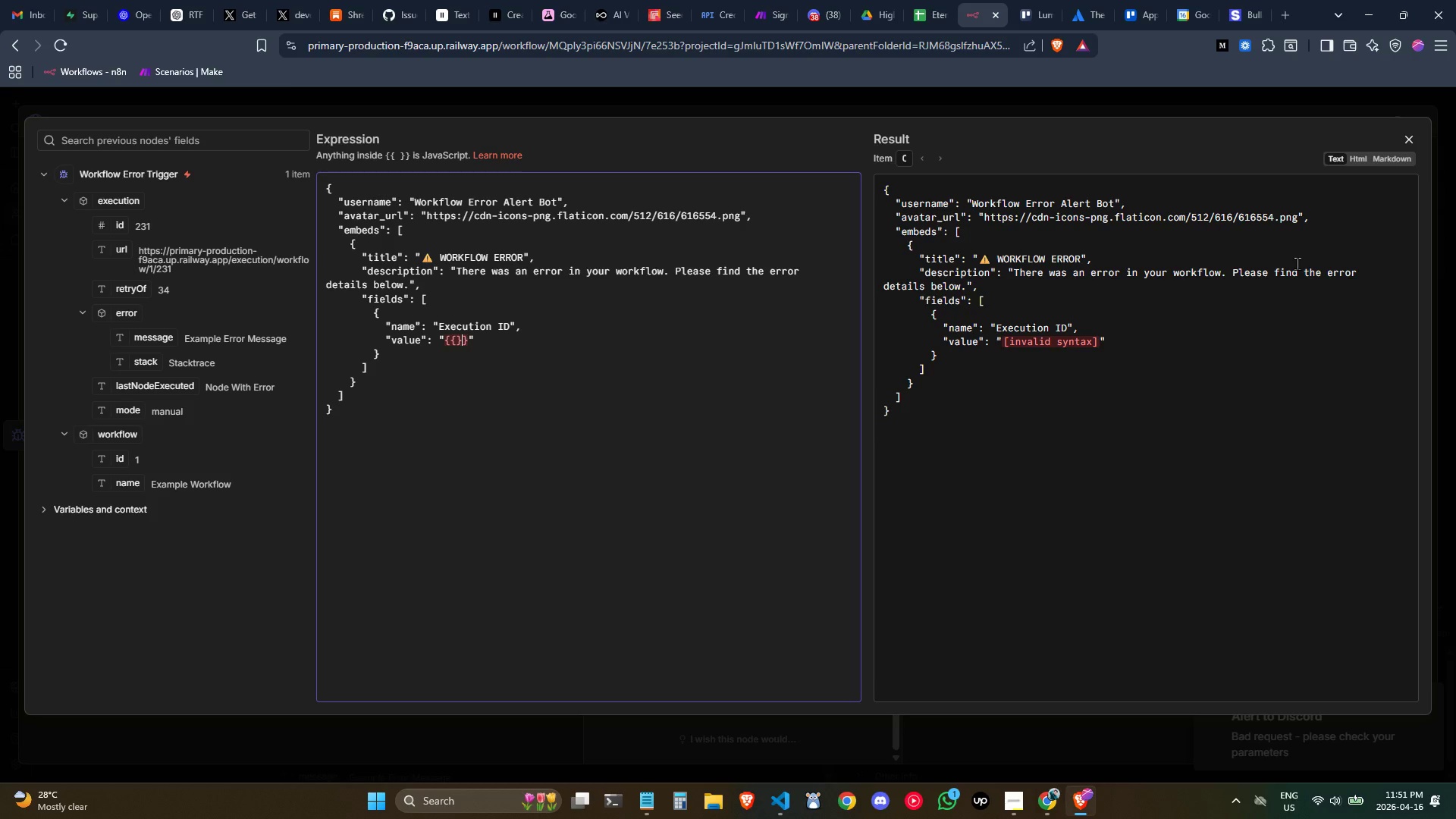 
key(ArrowLeft)
 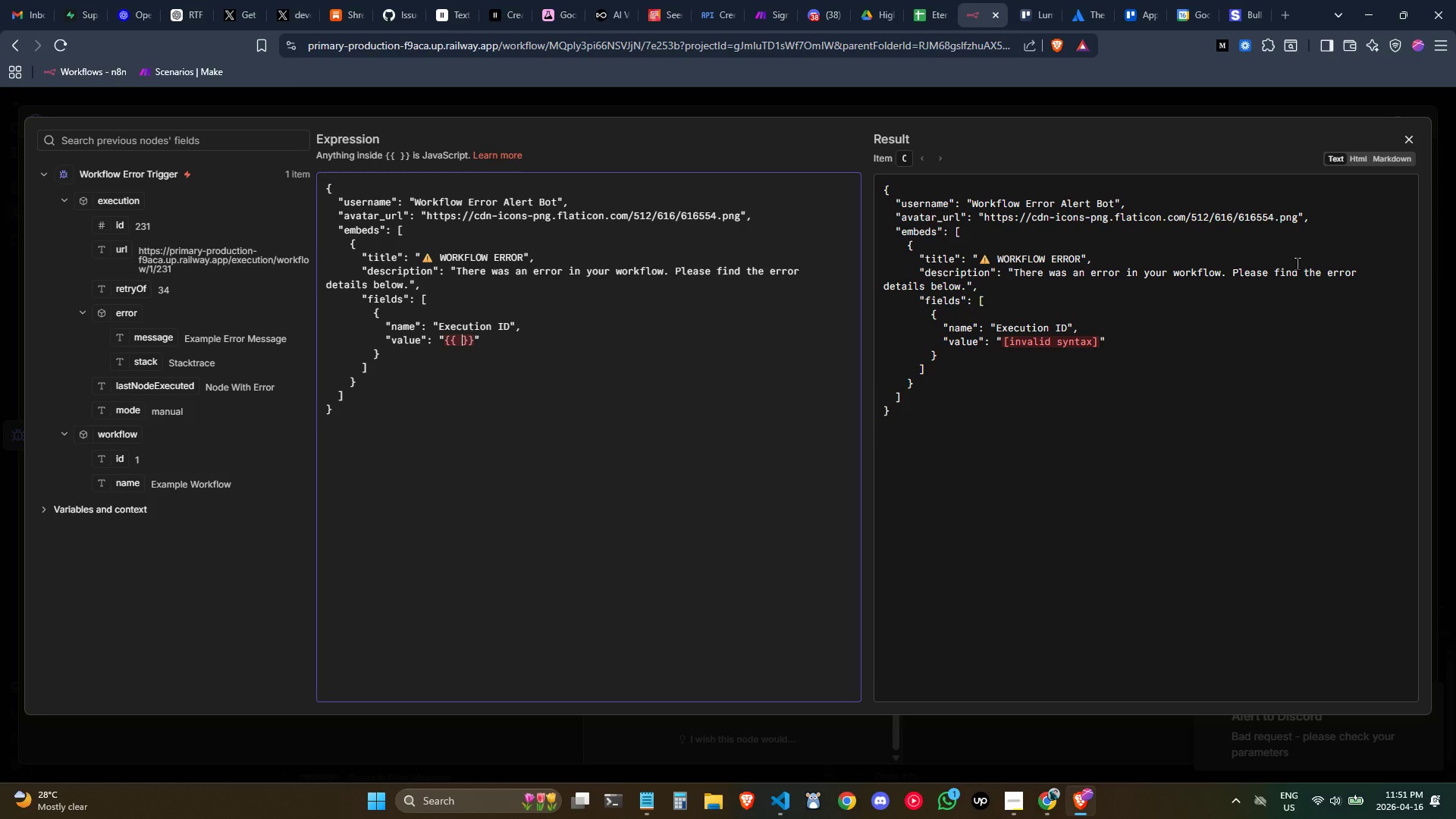 
key(Space)
 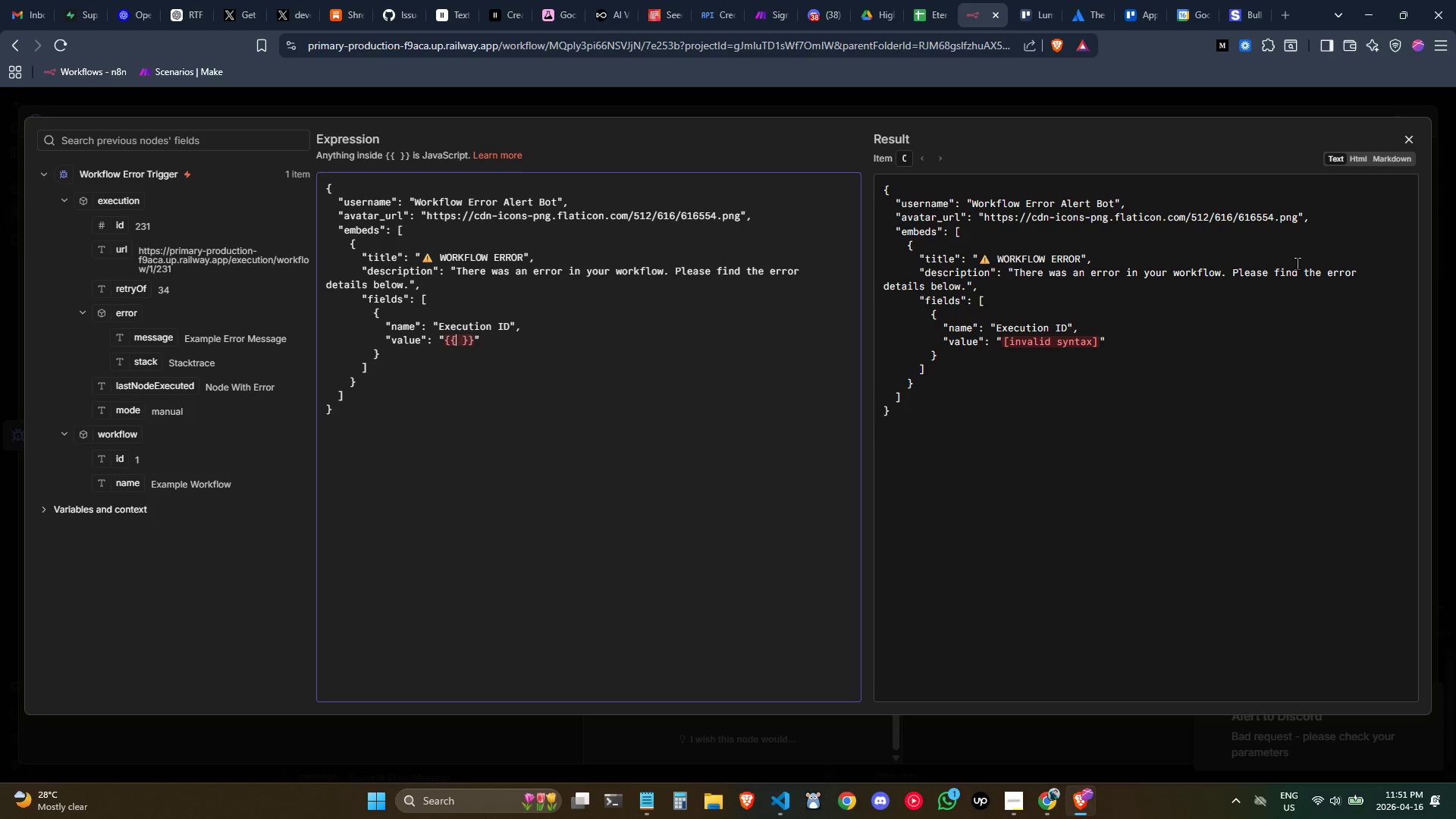 
key(ArrowLeft)
 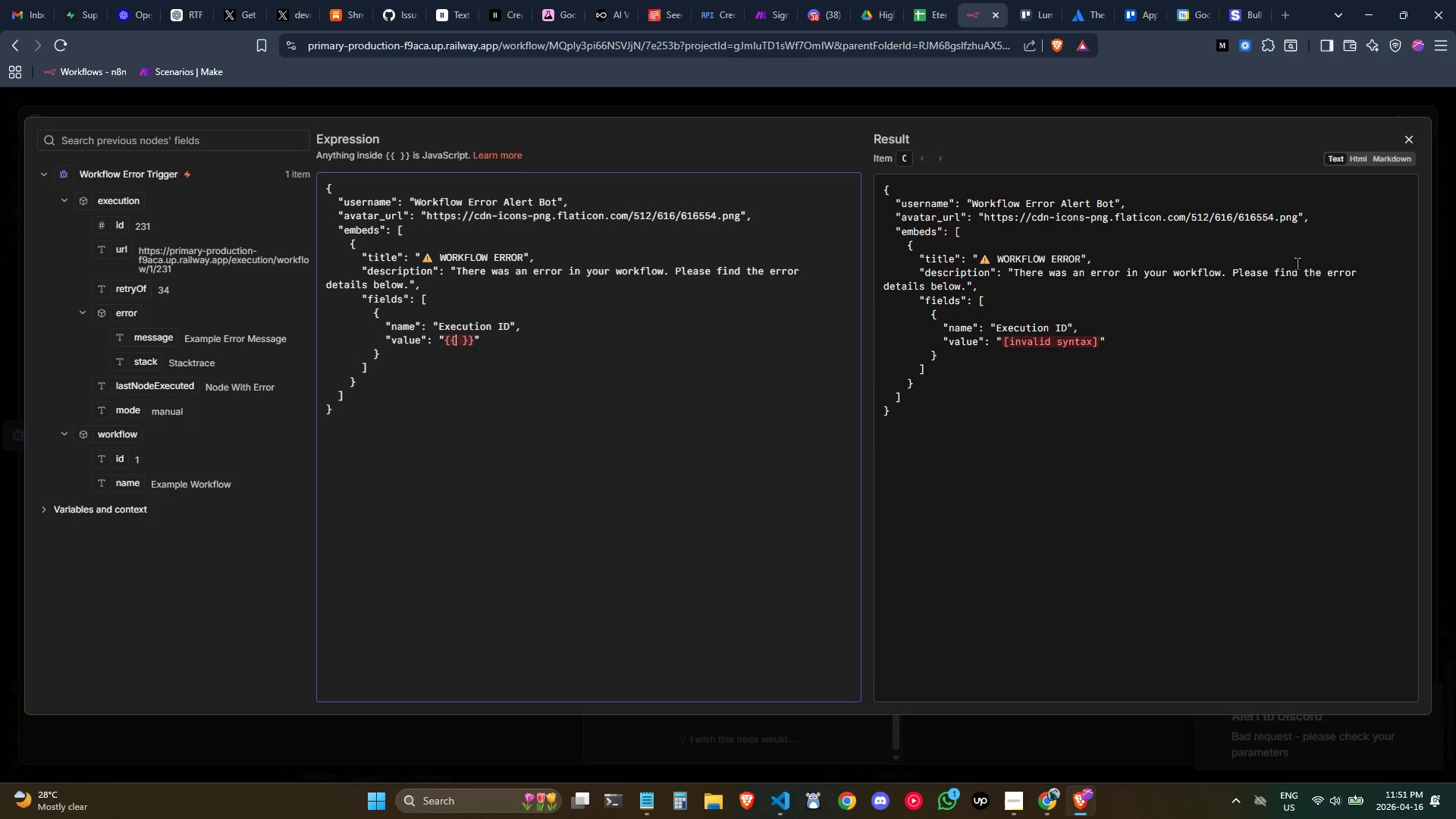 
key(Space)
 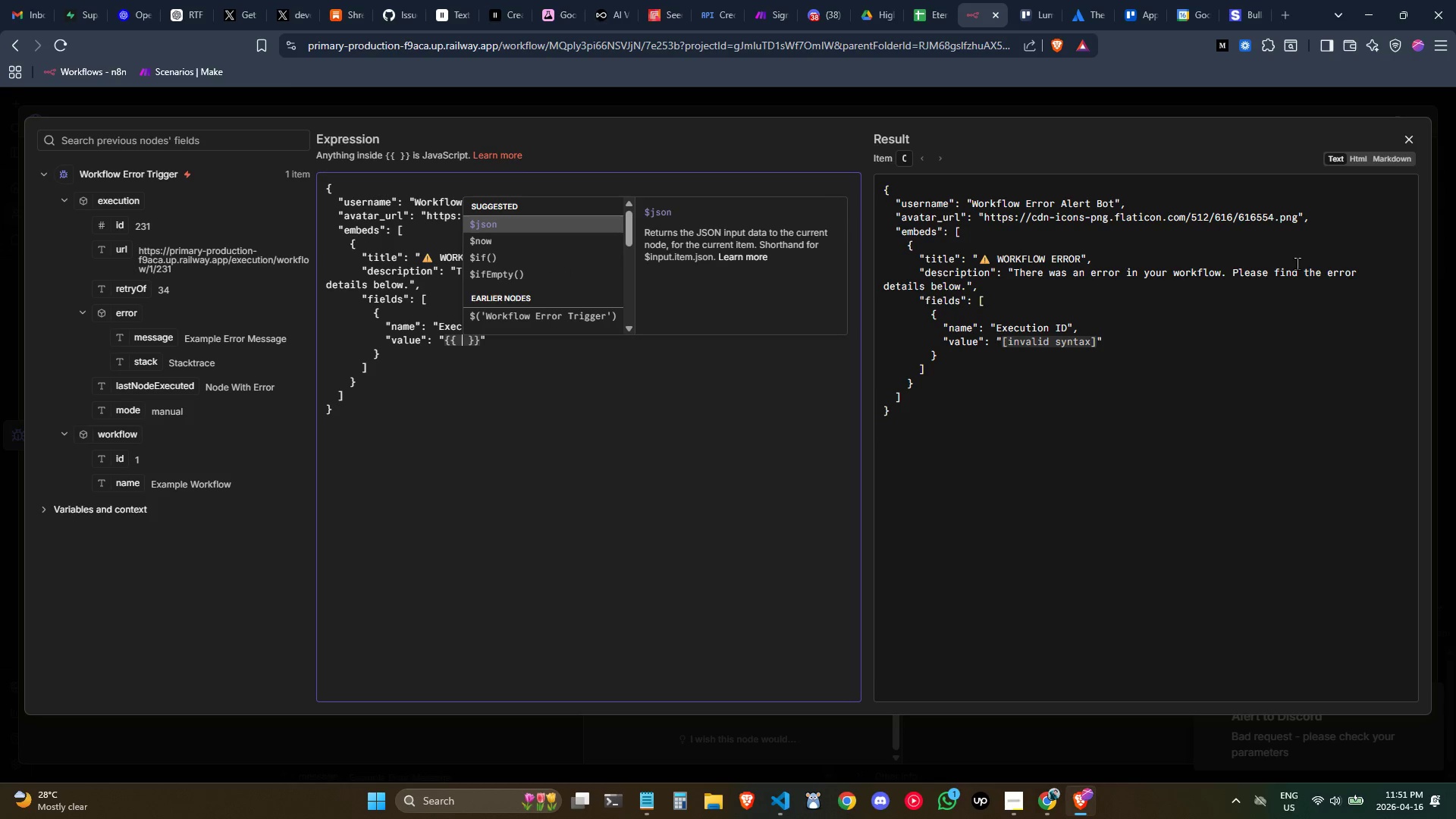 
key(Enter)
 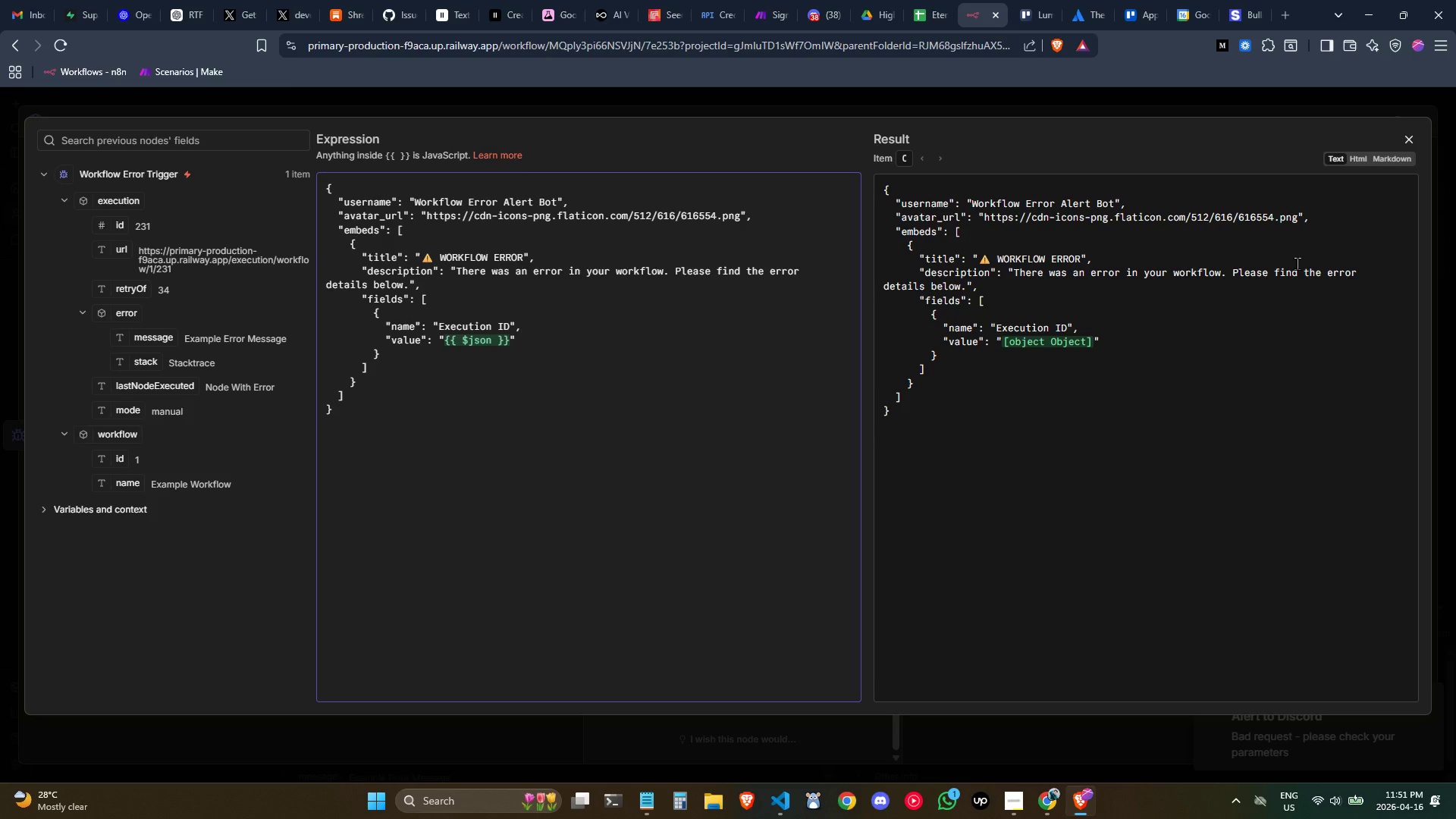 
key(Backspace)
 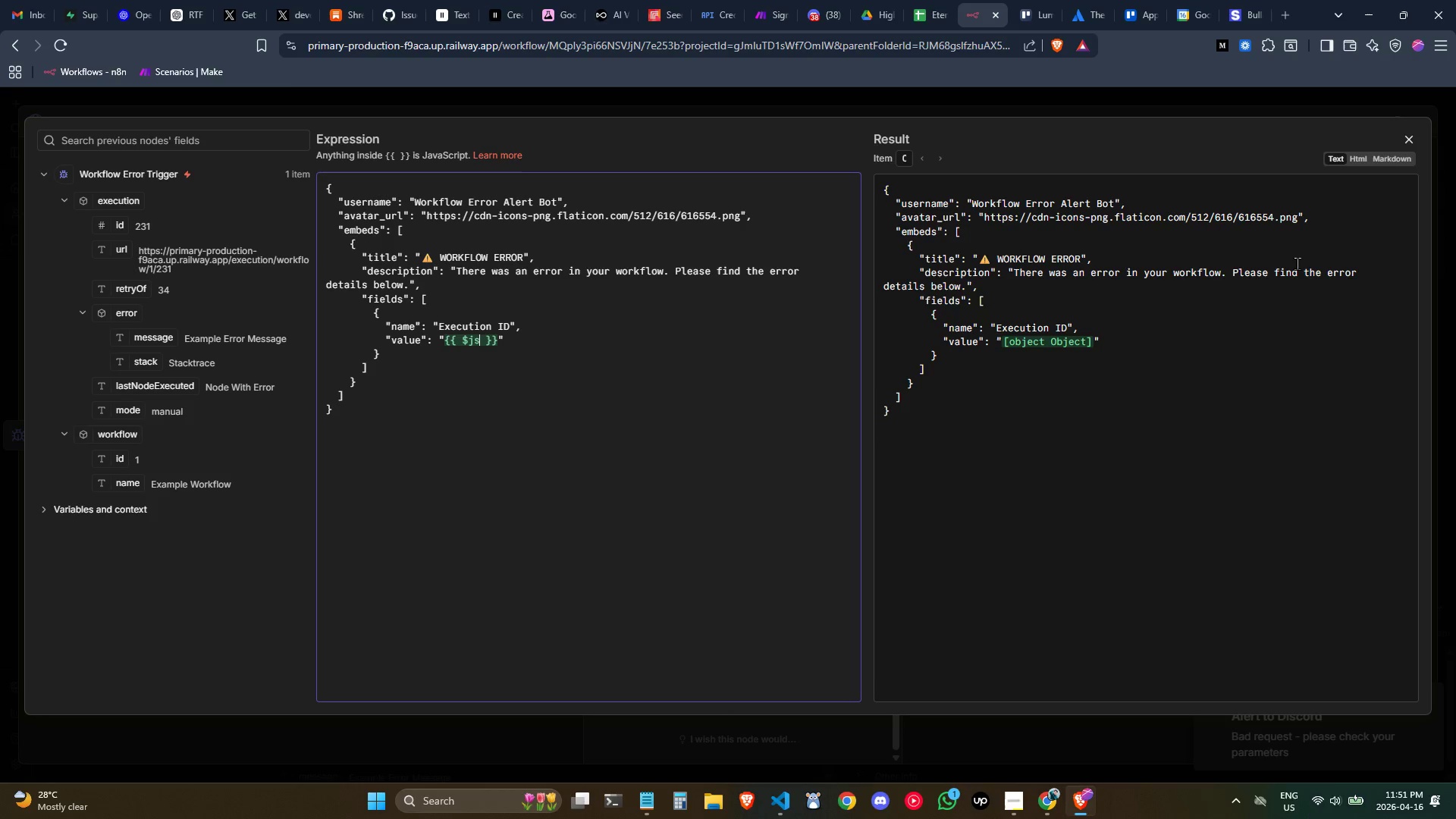 
key(Backspace)
 